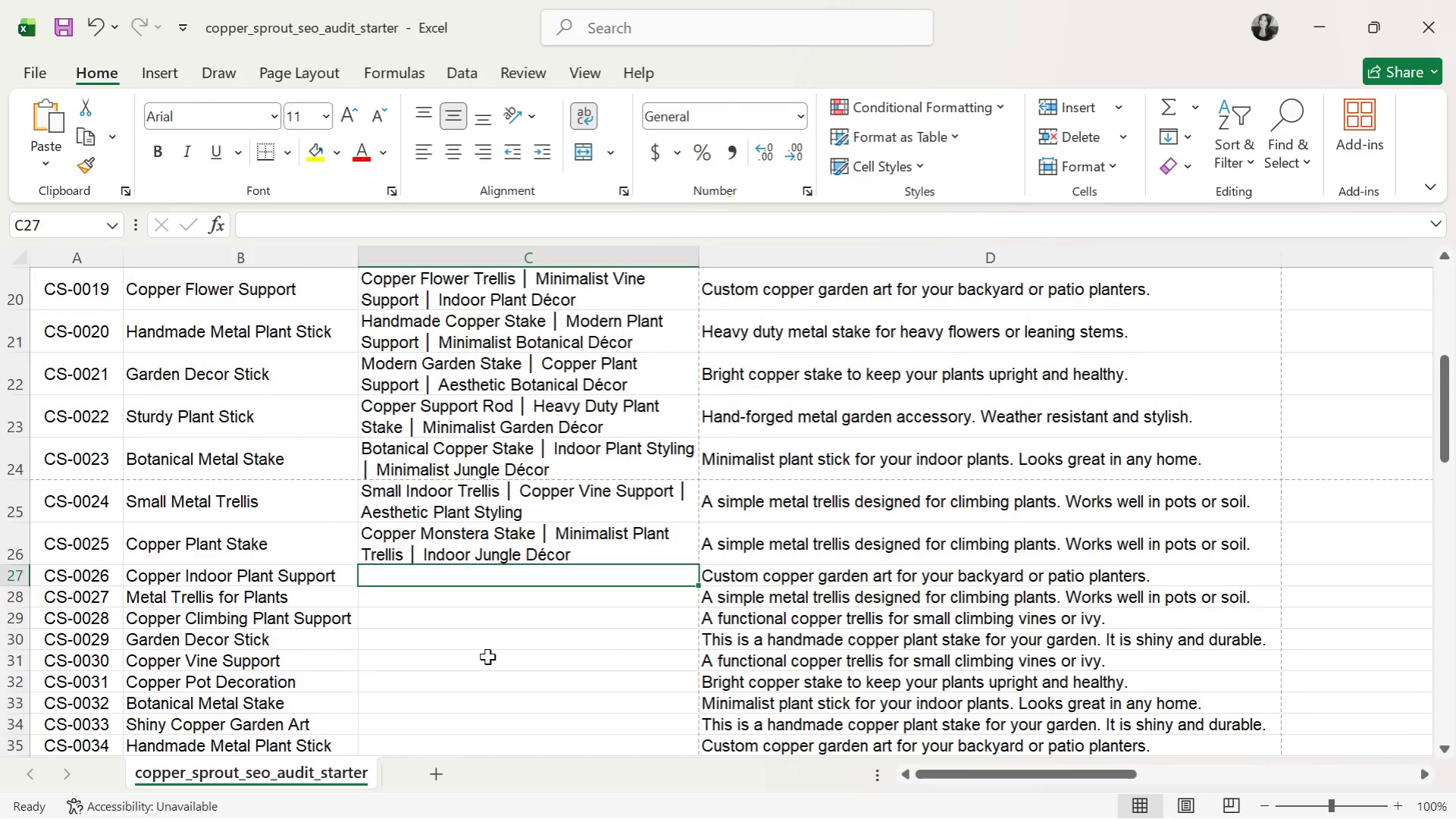 
wait(16.06)
 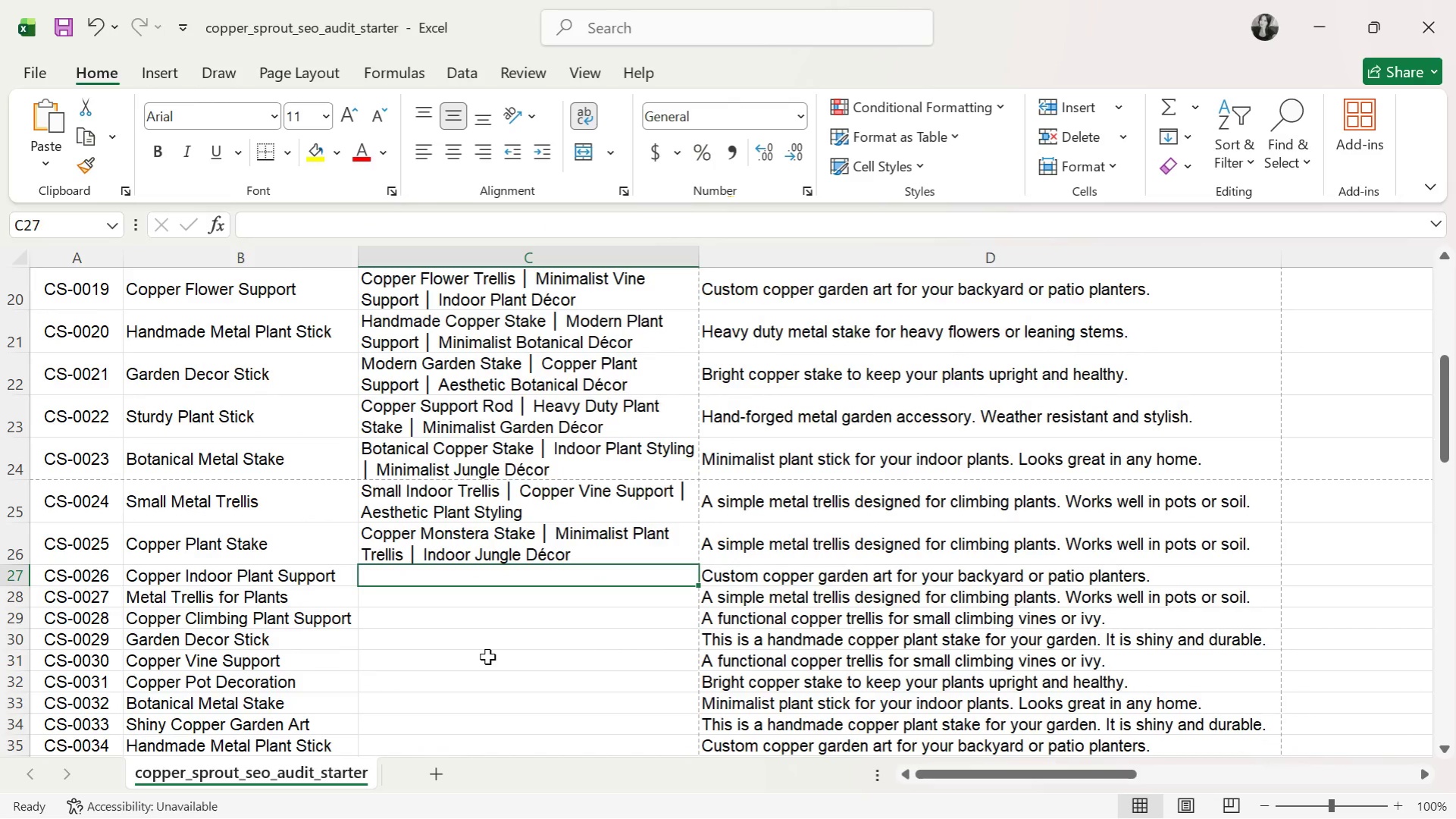 
type(Indoor Copper Trr)
key(Backspace)
type(ellis )
 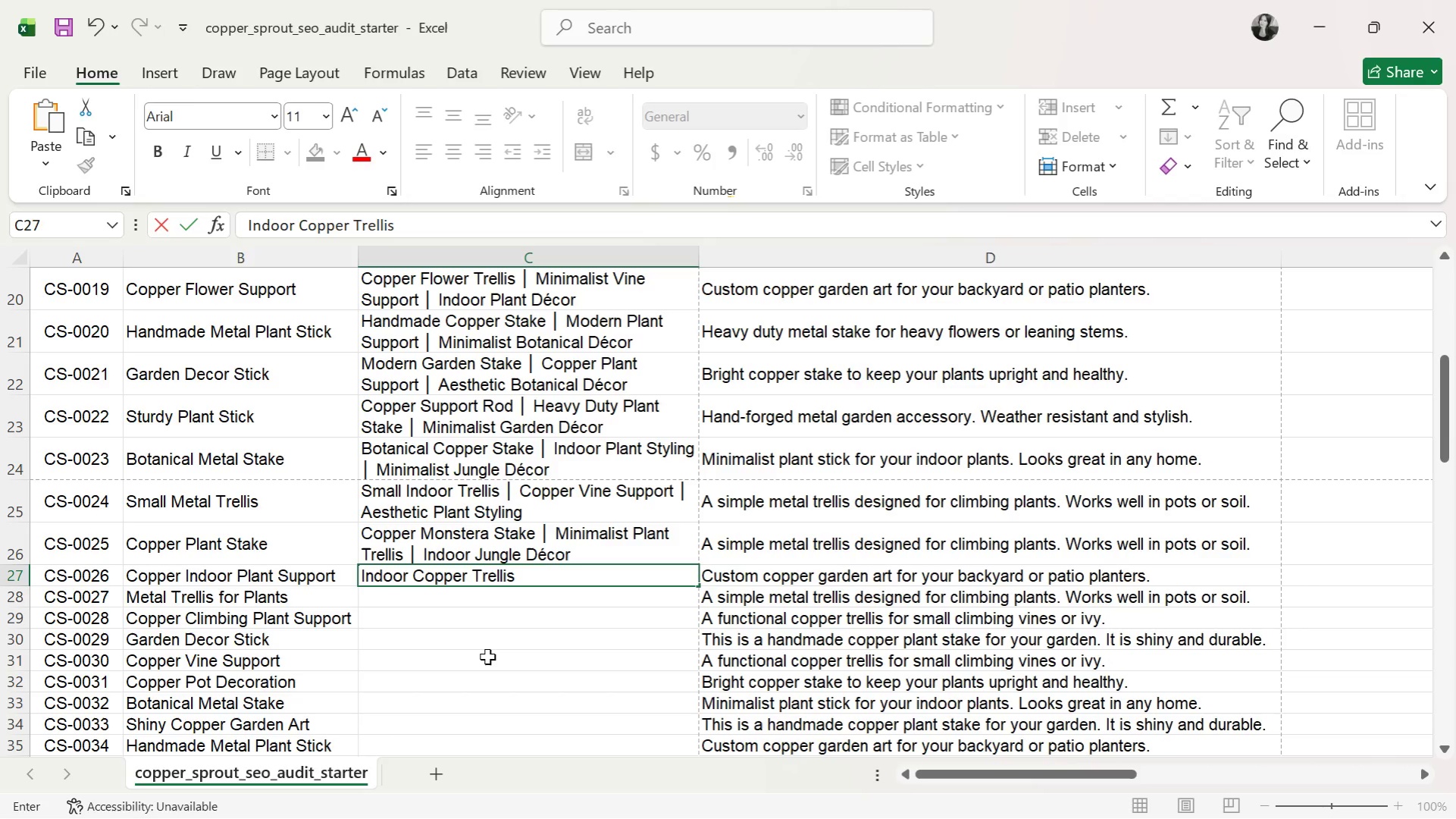 
key(Control+V)
 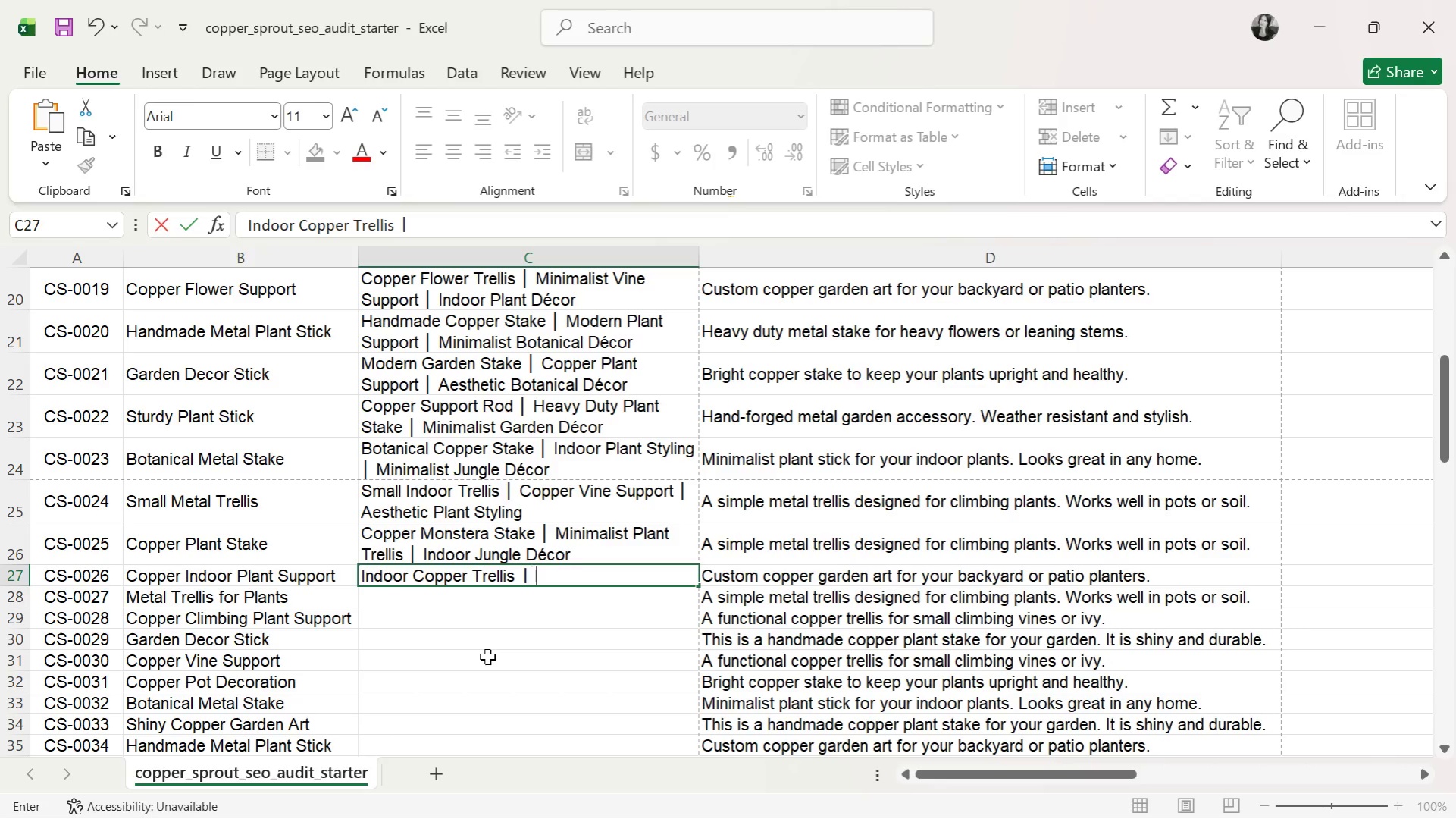 
type( Modern Plant Support )
 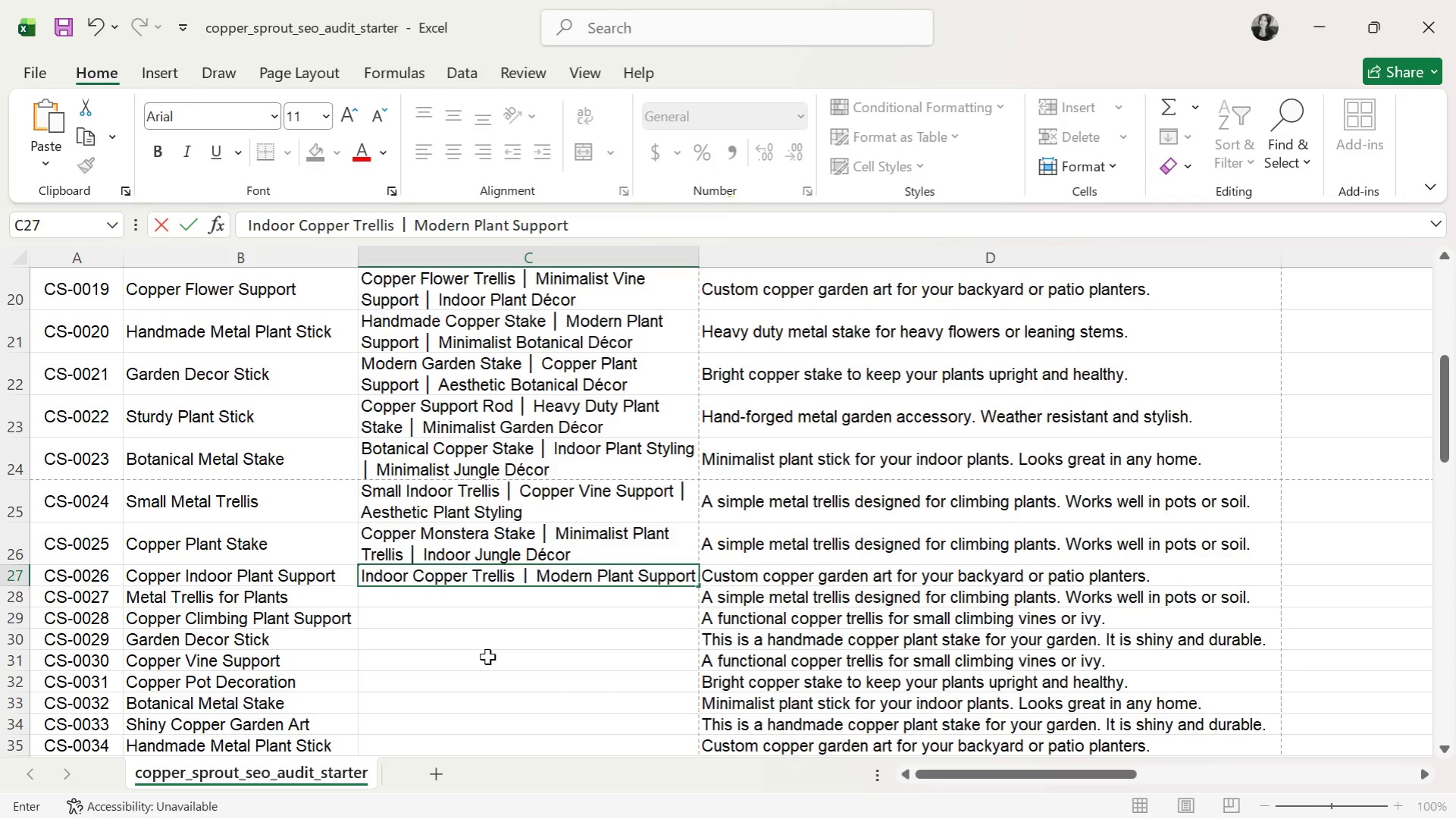 
key(Control+V)
 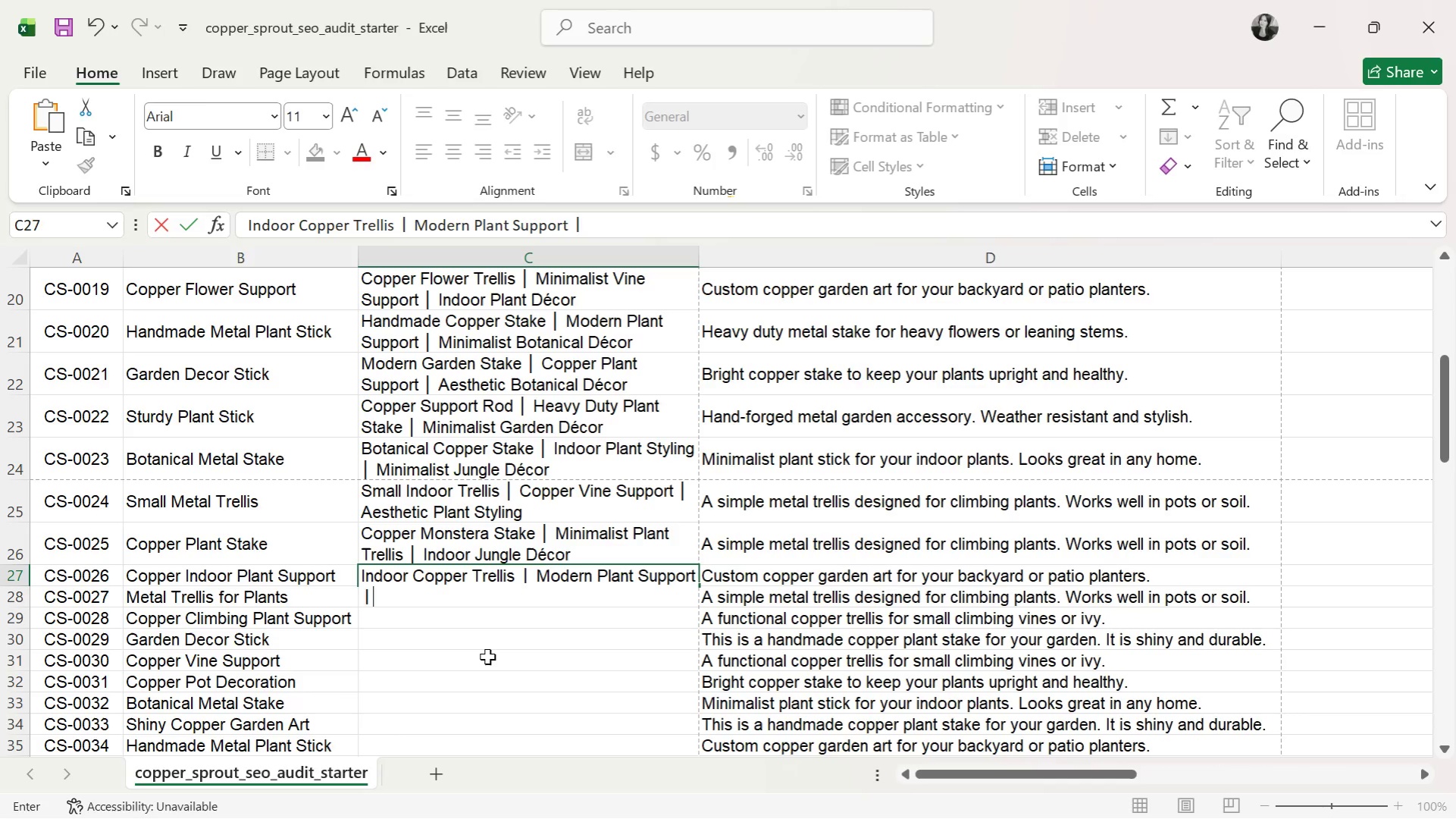 
type( Botanical Shelf Styling)
 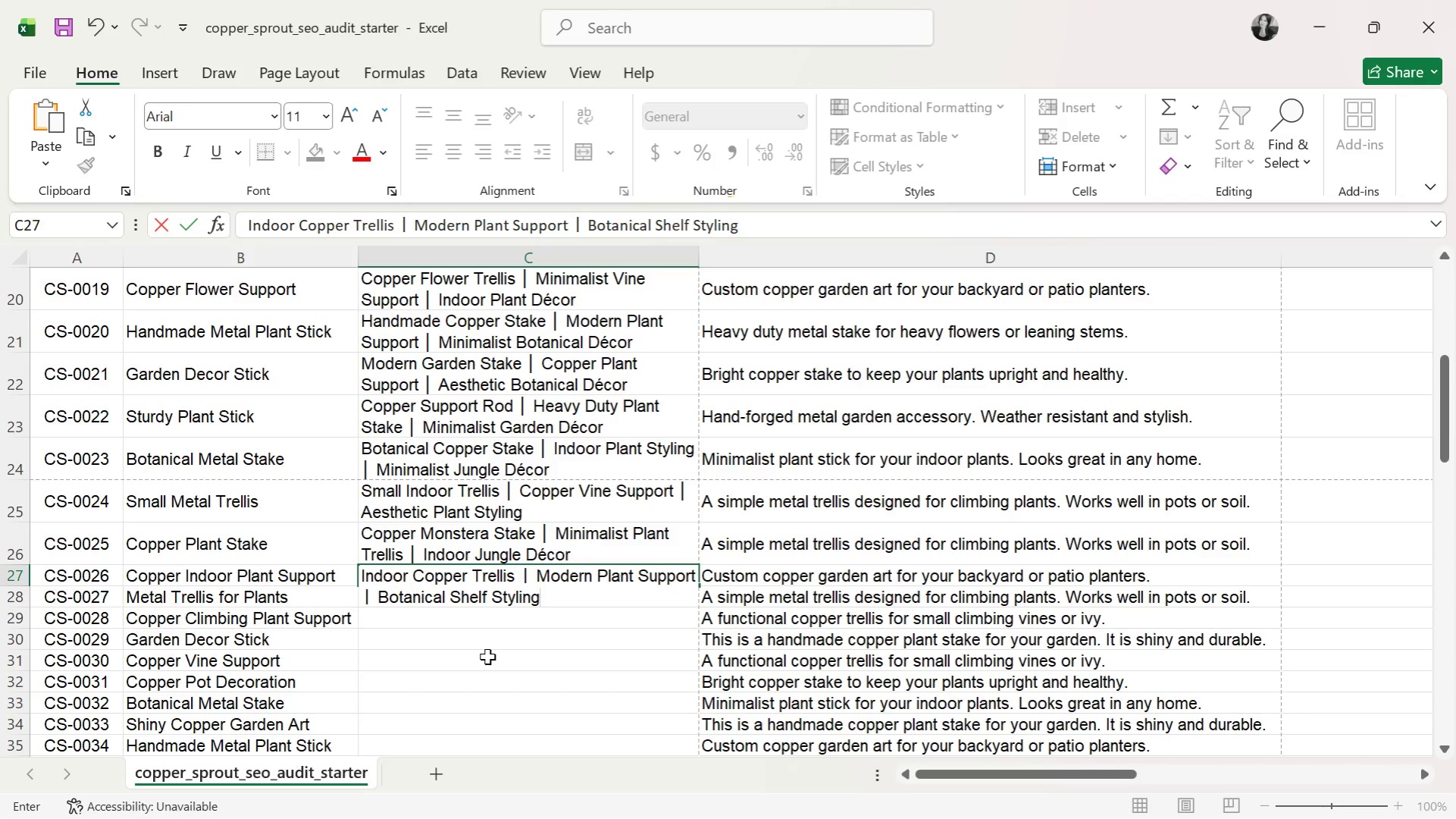 
key(Enter)
 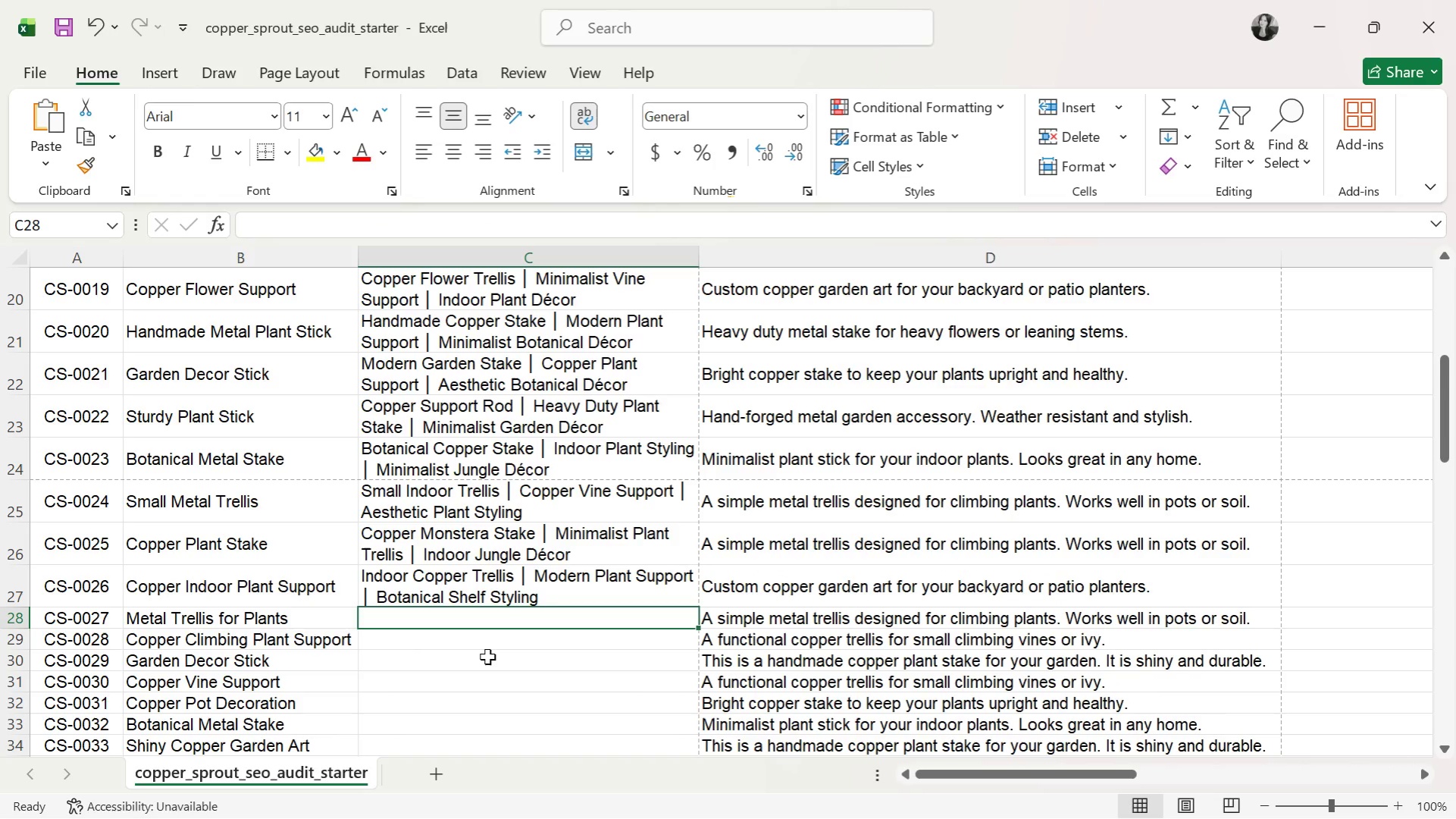 
wait(6.02)
 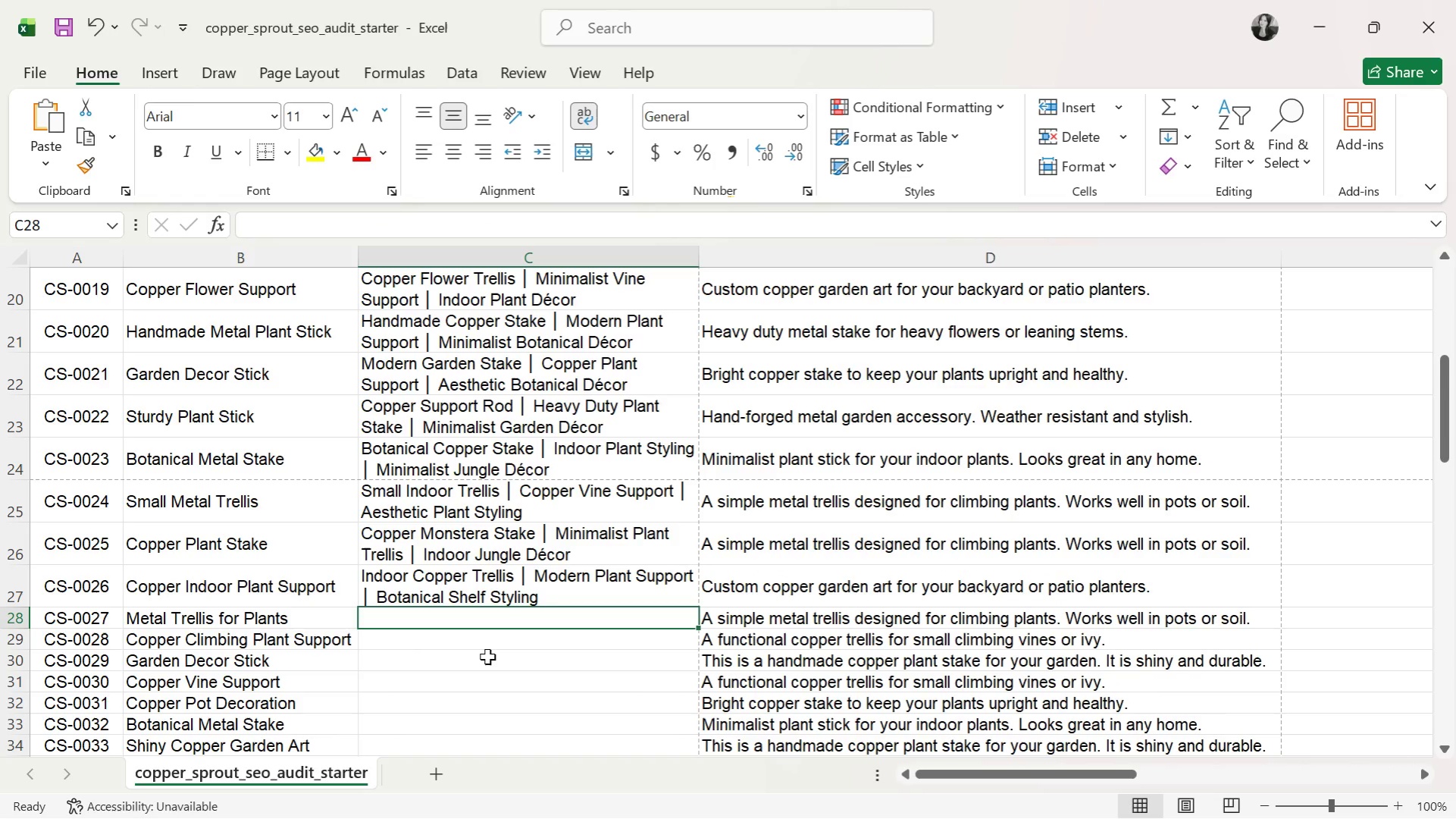 
type(Minimalist )
 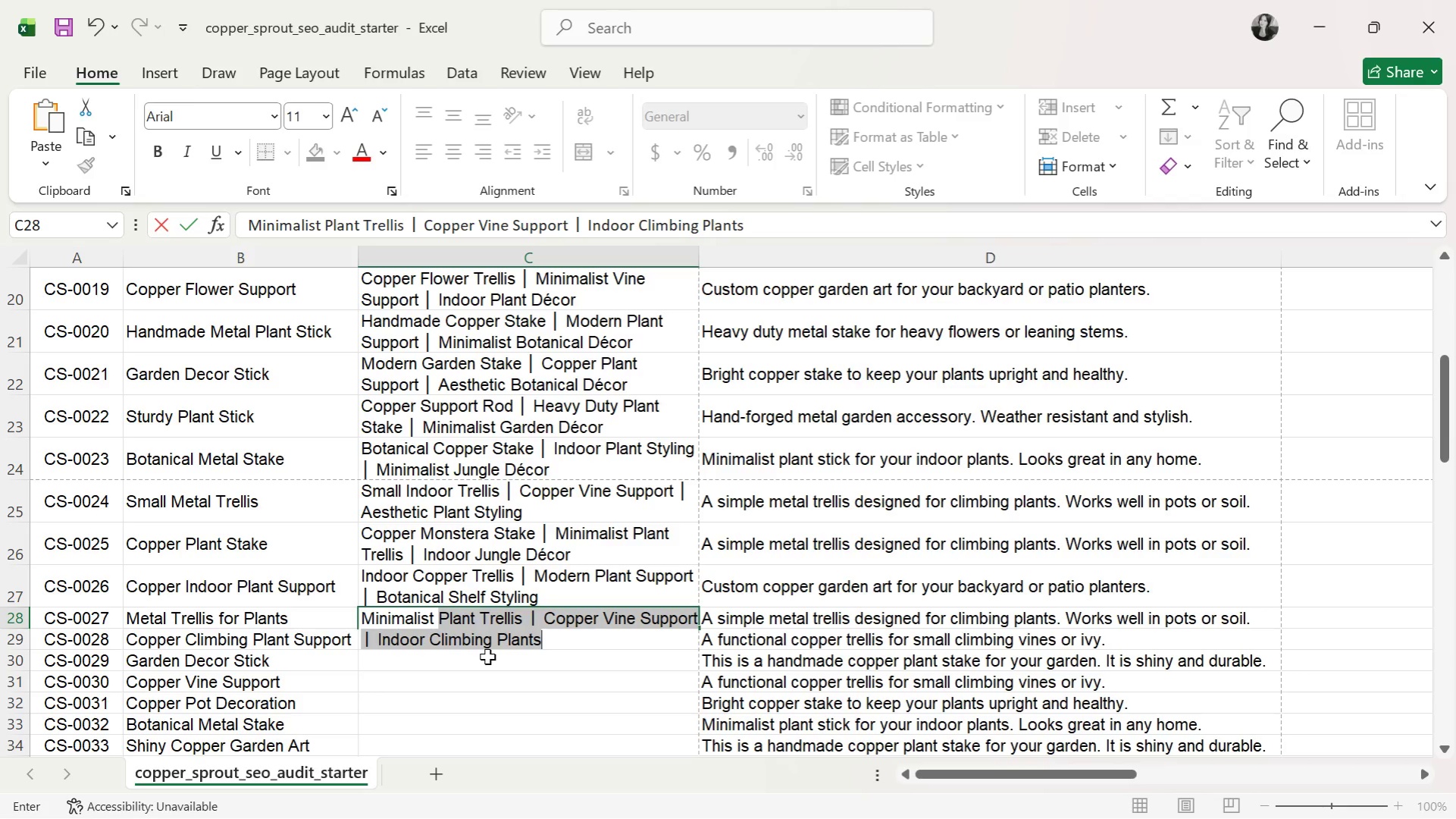 
type(Copper Trellis )
 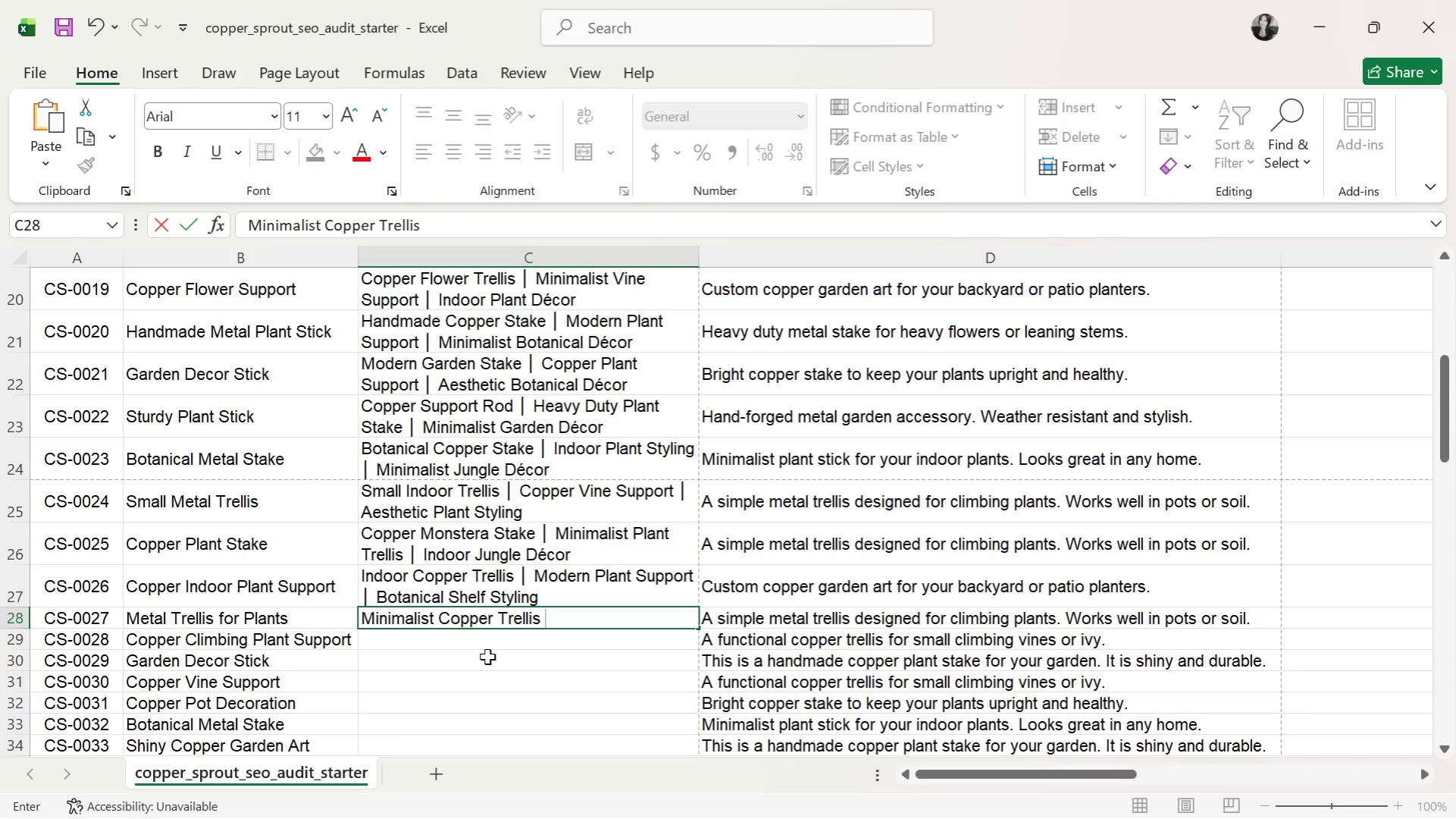 
key(Control+ControlLeft)
 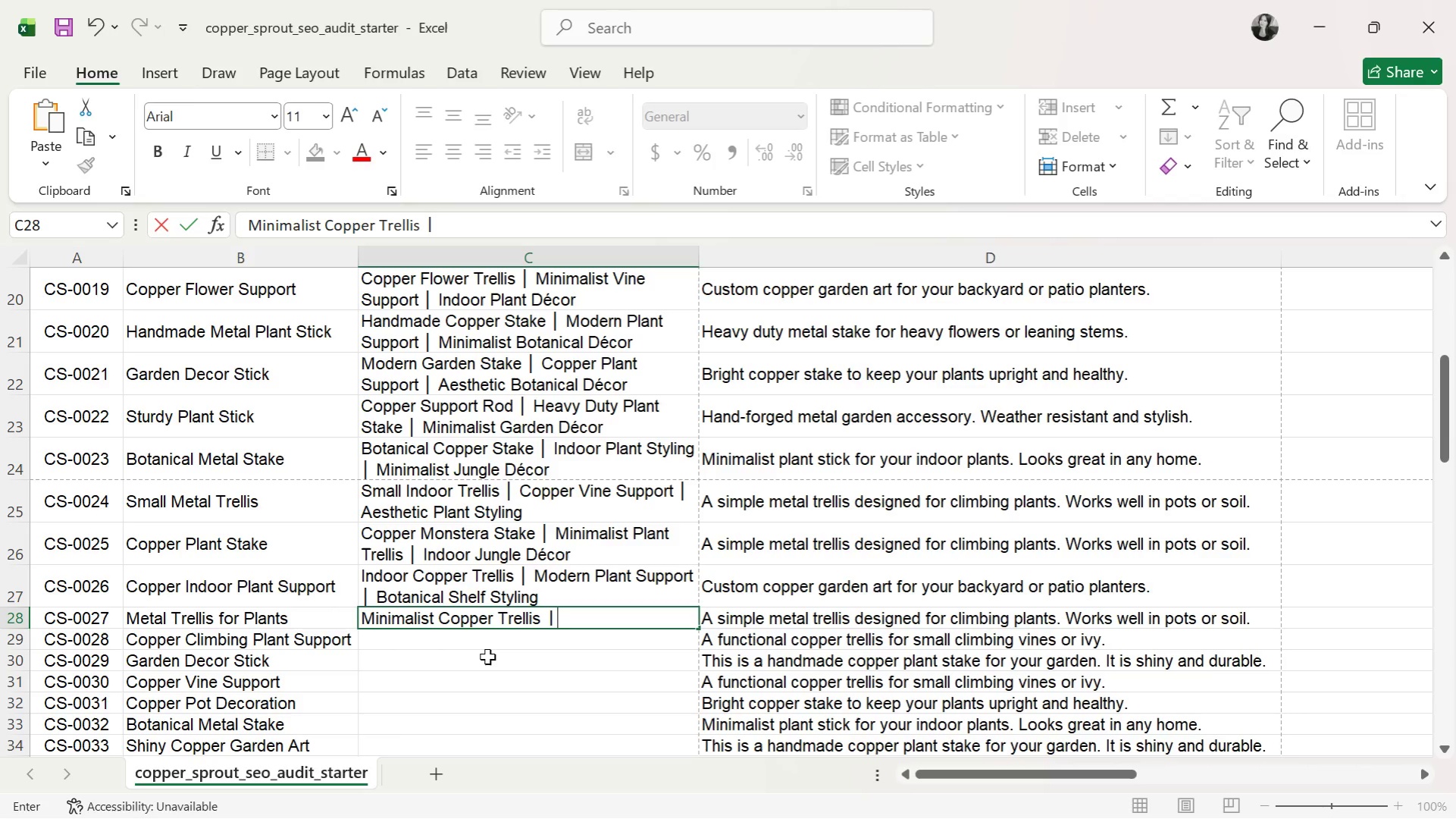 
key(Control+V)
 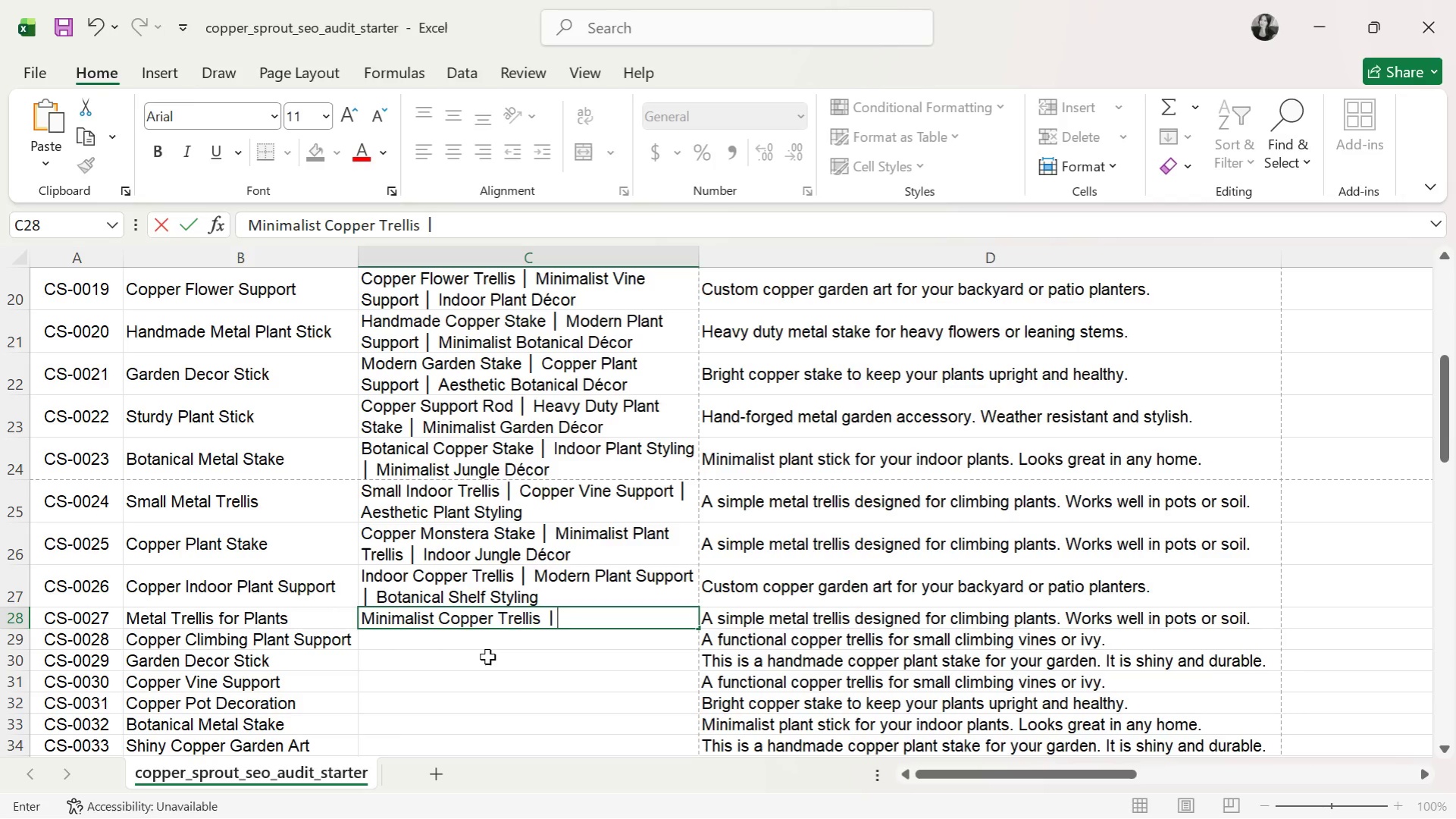 
type( Climbing Vine Support )
 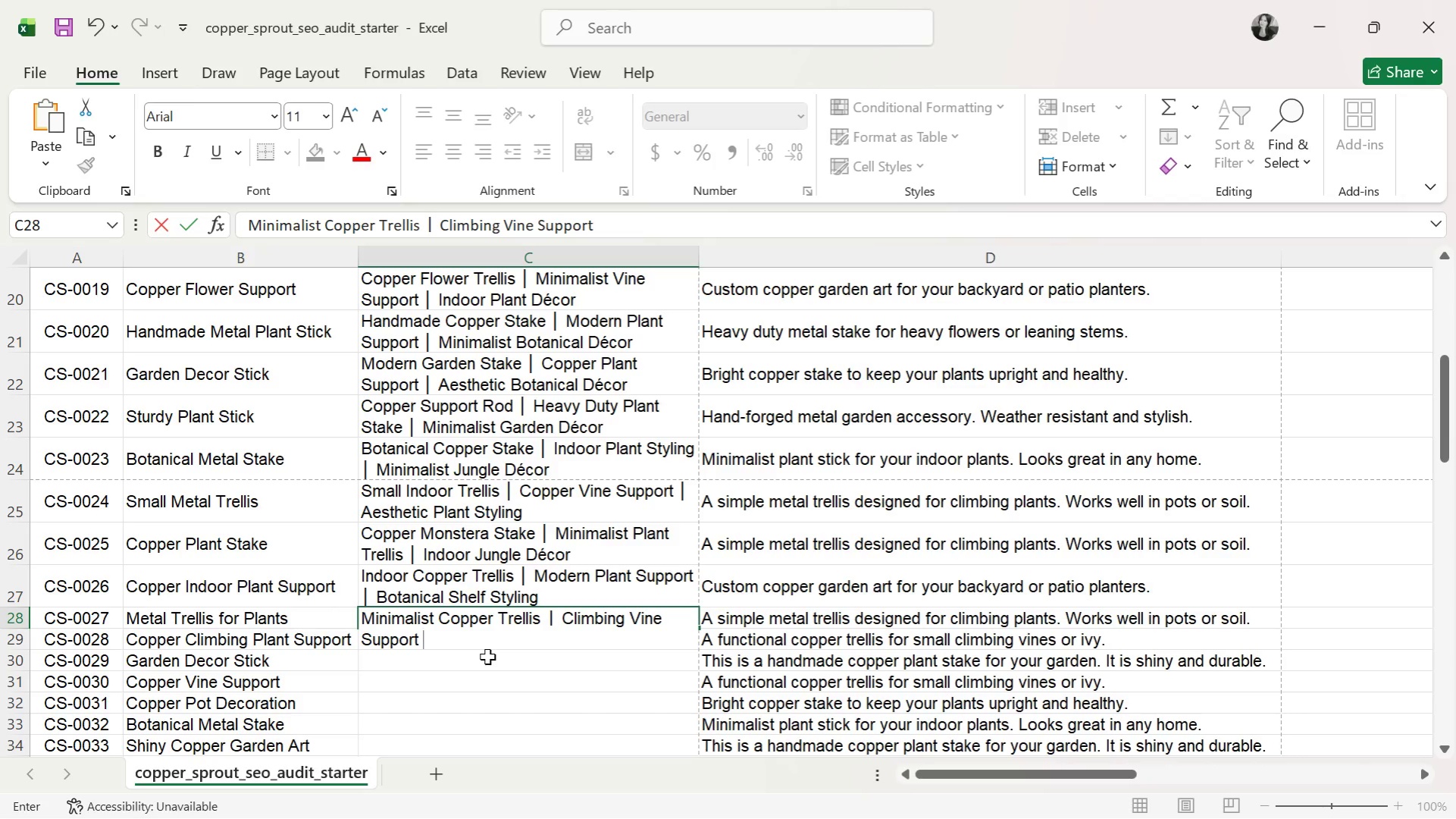 
key(Control+ControlLeft)
 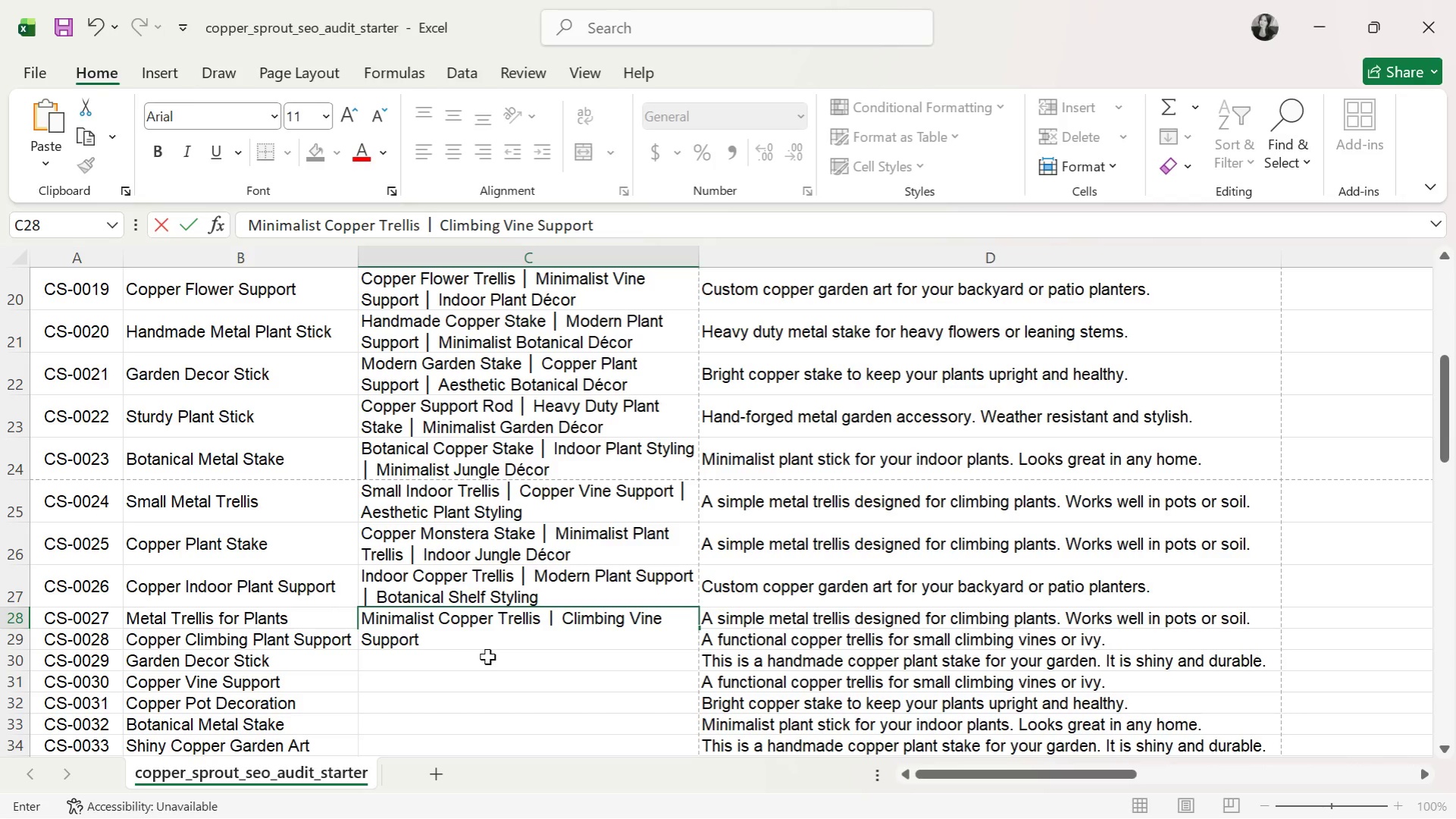 
key(Control+V)
 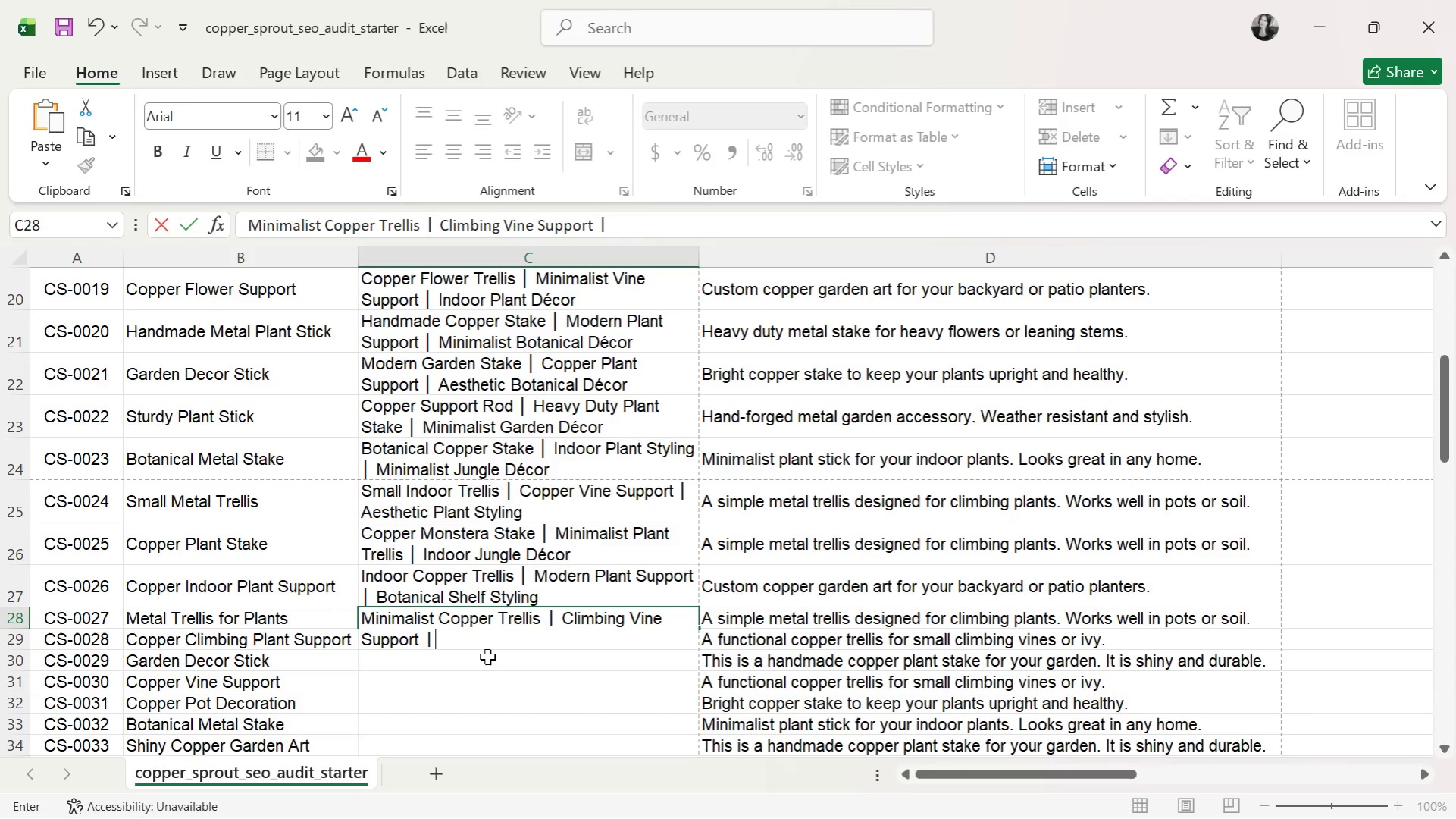 
type( Indoor Plant Decor)
 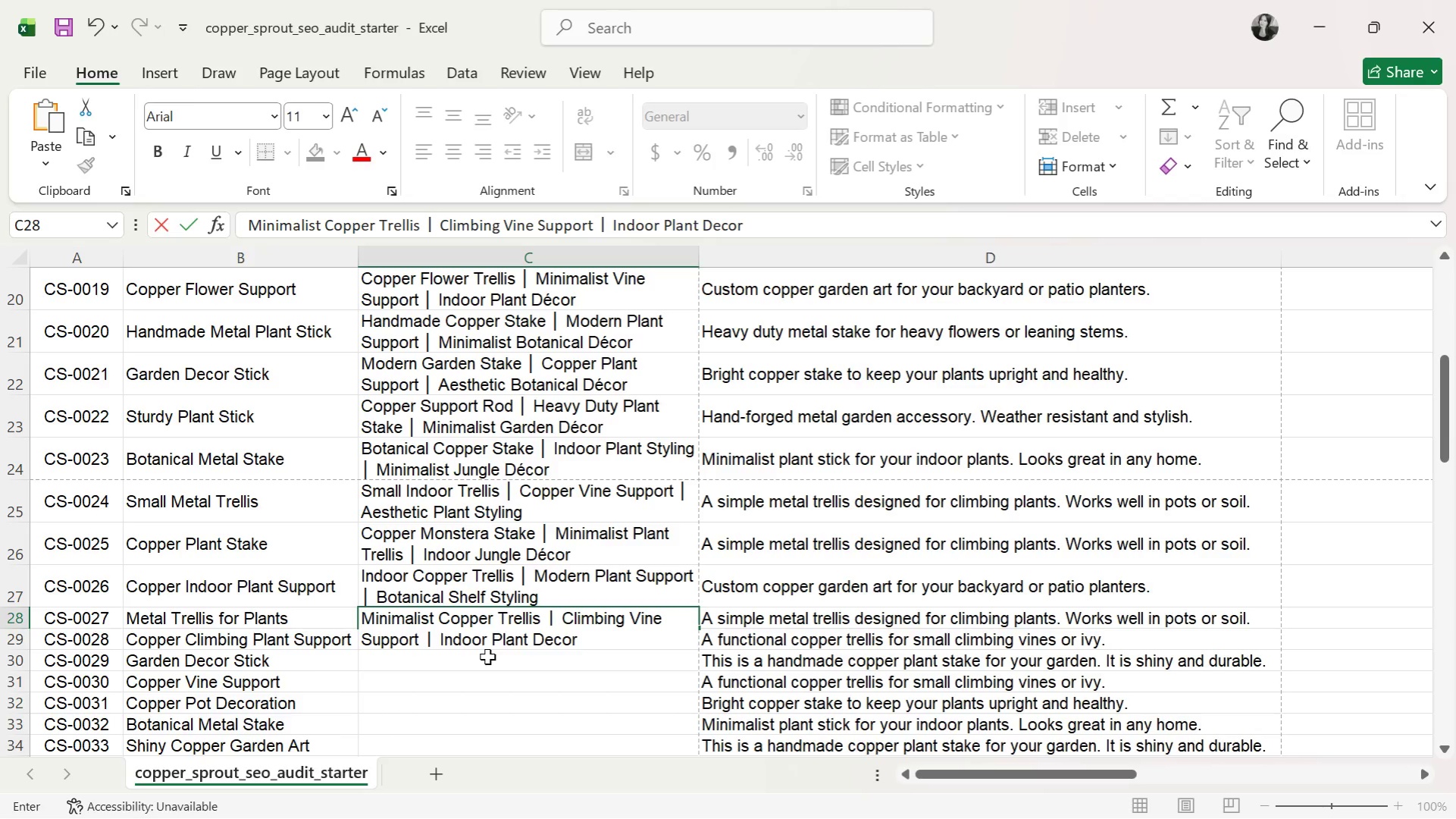 
key(Enter)
 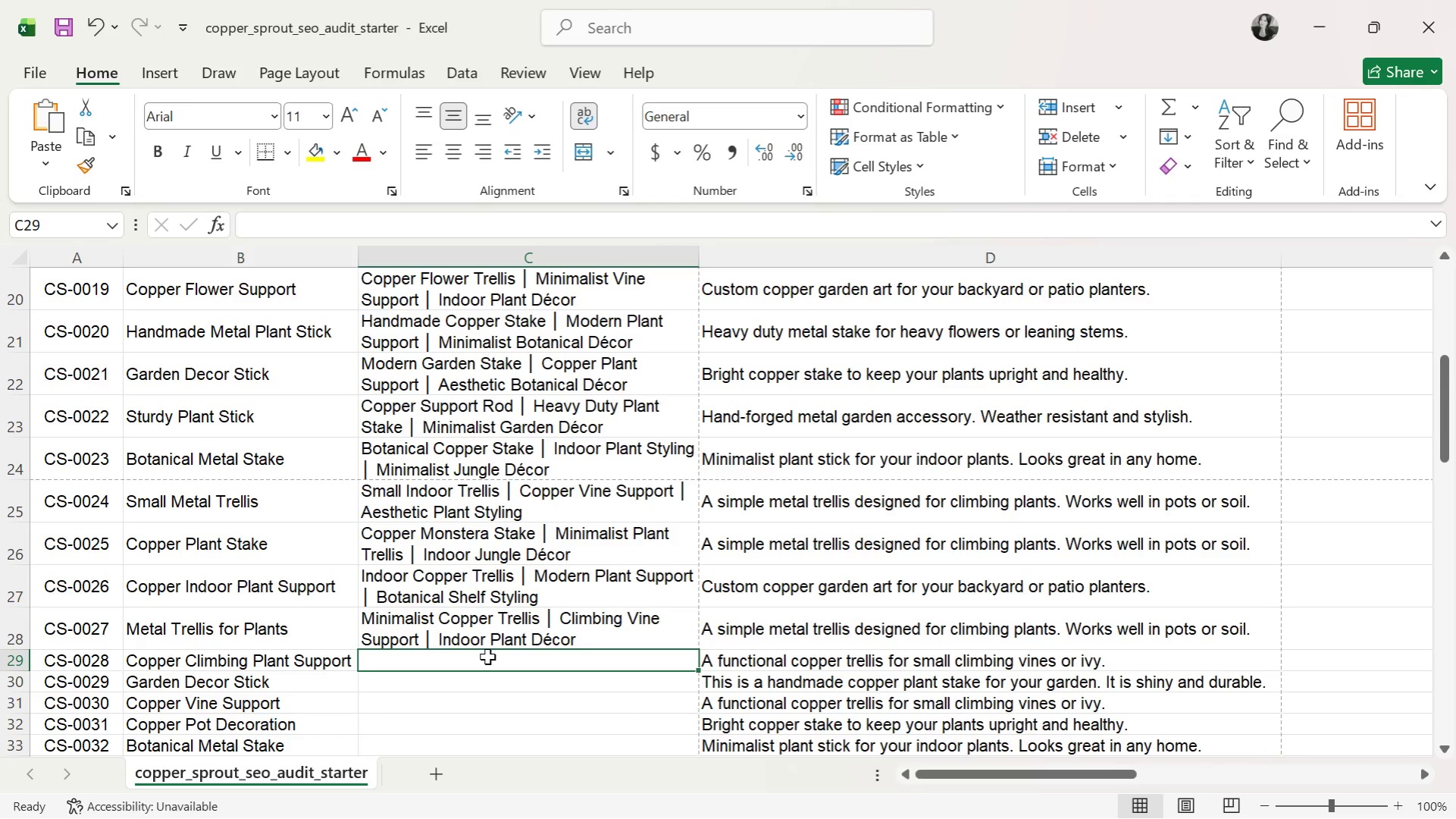 
wait(28.53)
 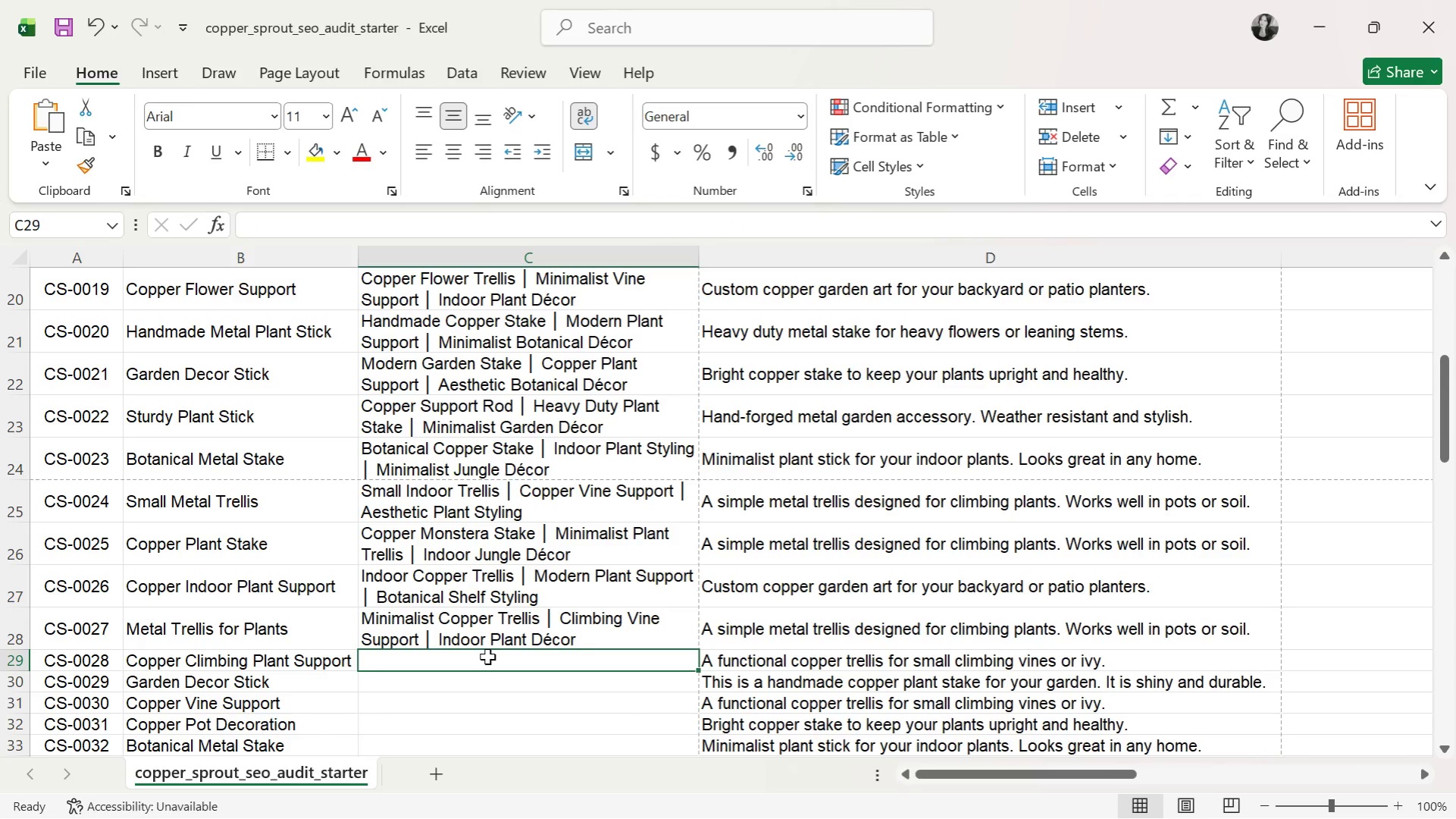 
type(Copper Climbing Support )
 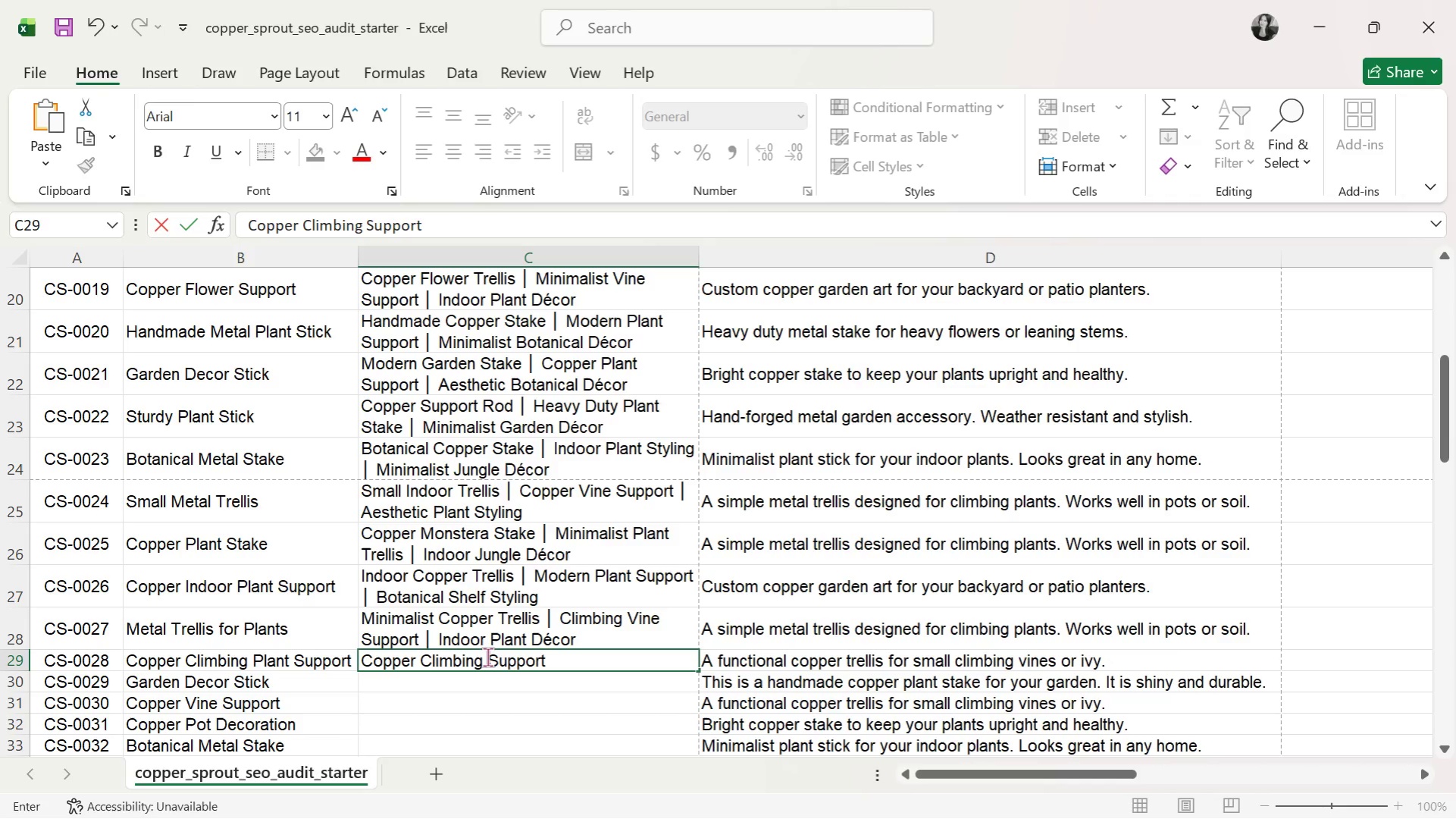 
key(Control+ControlLeft)
 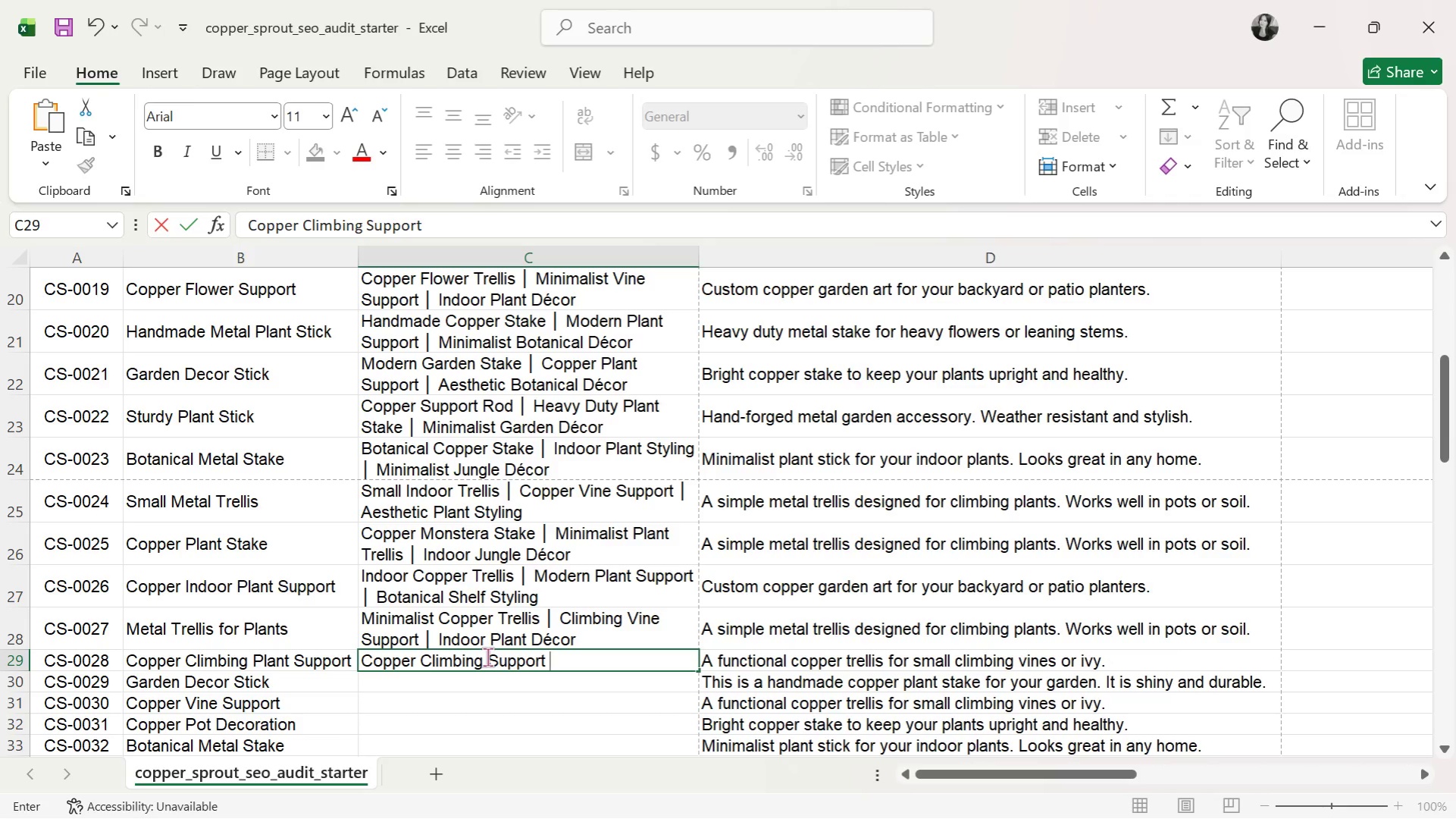 
key(Control+V)
 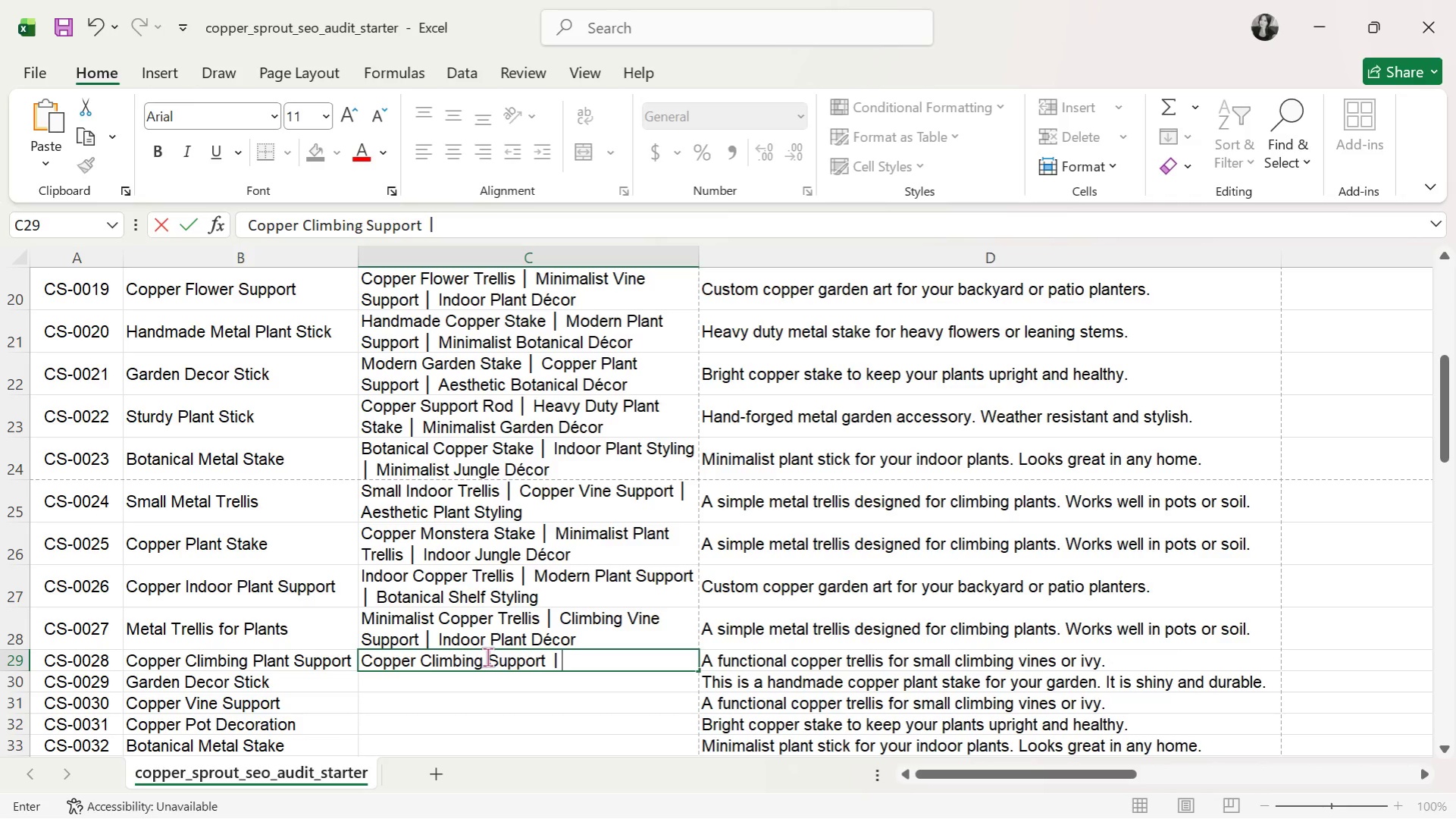 
type( Monstera Trelis)
key(Backspace)
key(Backspace)
type(lis )
 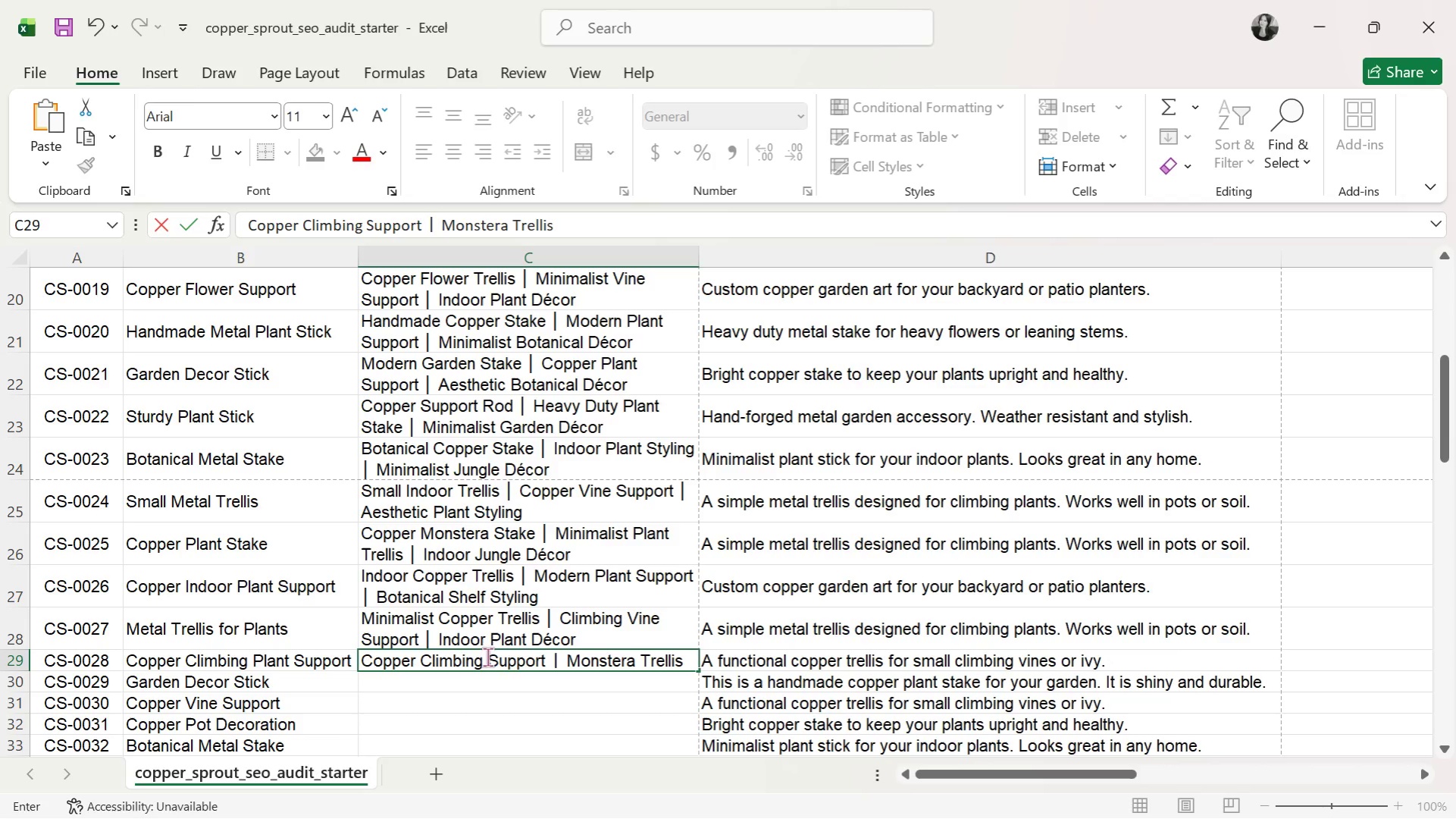 
key(Control+ControlLeft)
 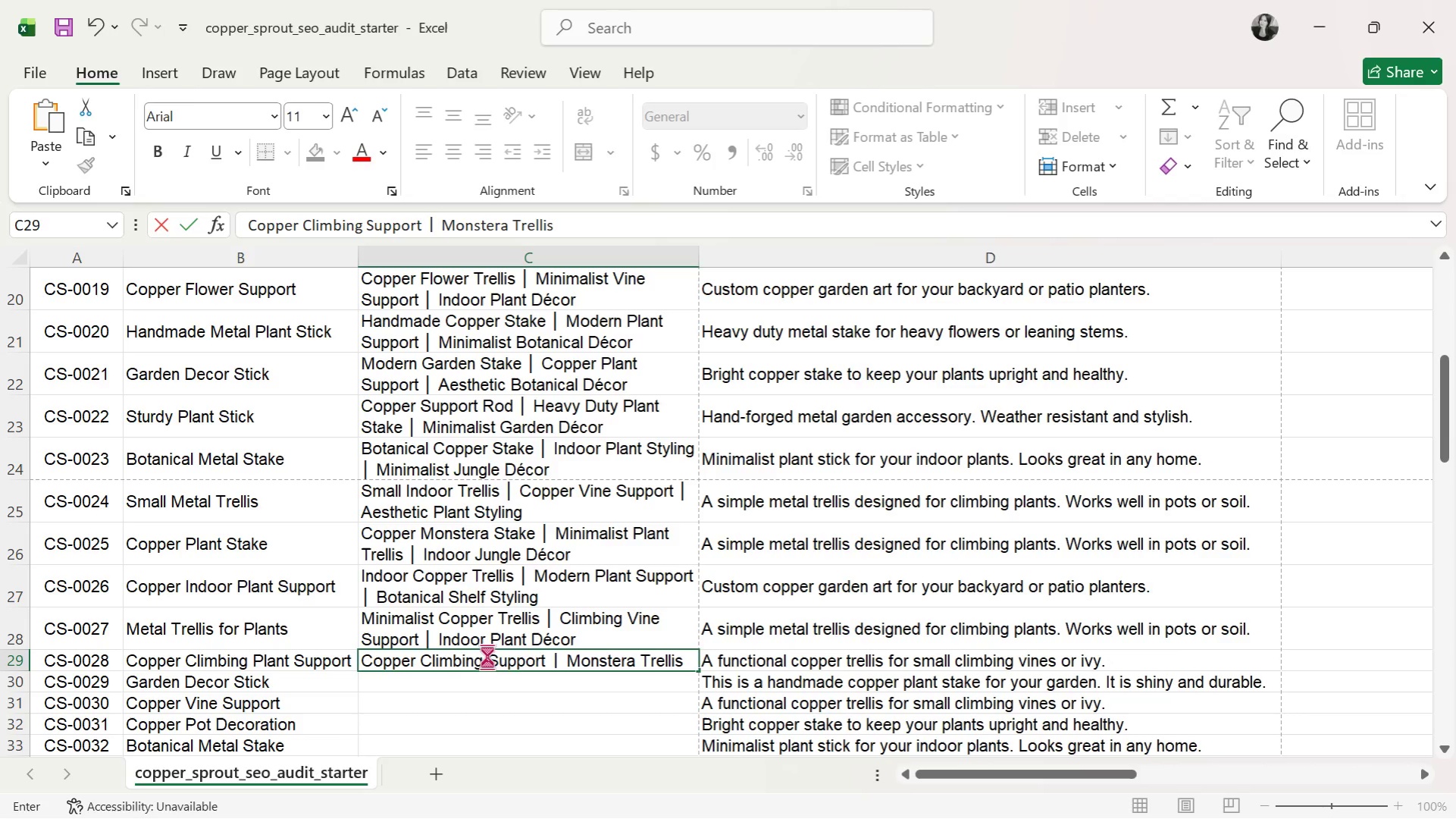 
key(Control+V)
 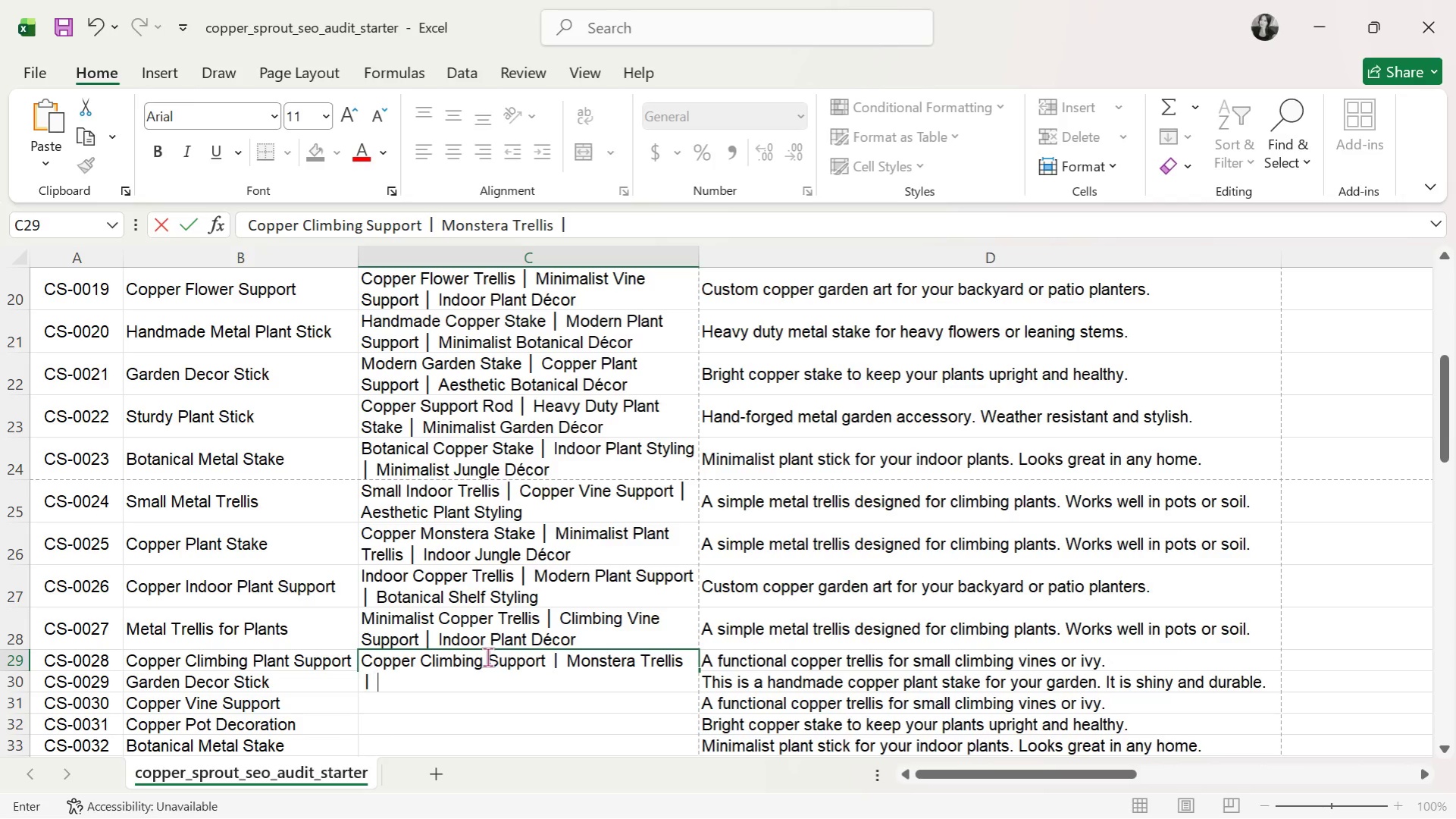 
type( Aesthetic Jungle Styling)
 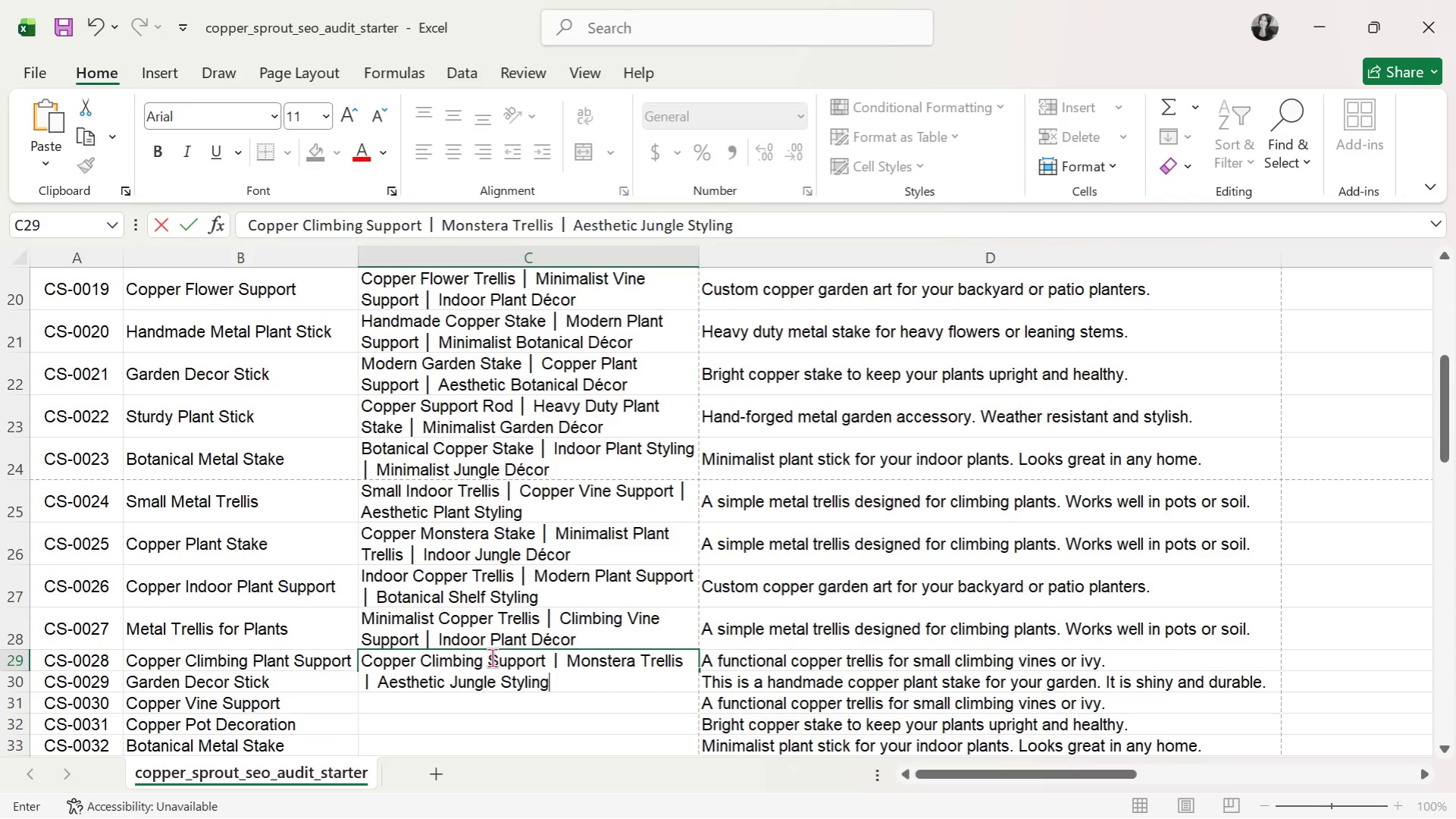 
key(Enter)
 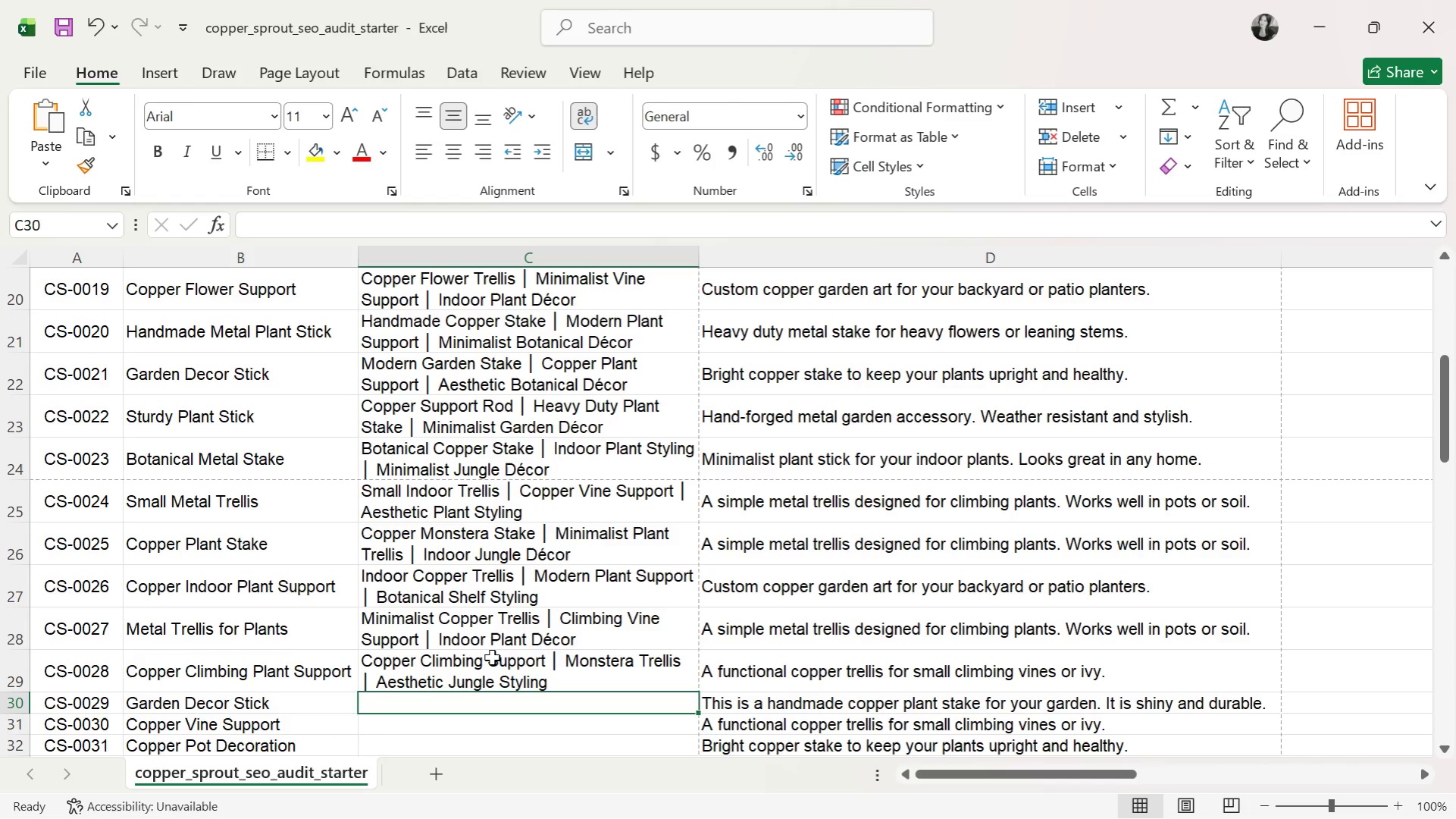 
type(Modern Copper Stake )
 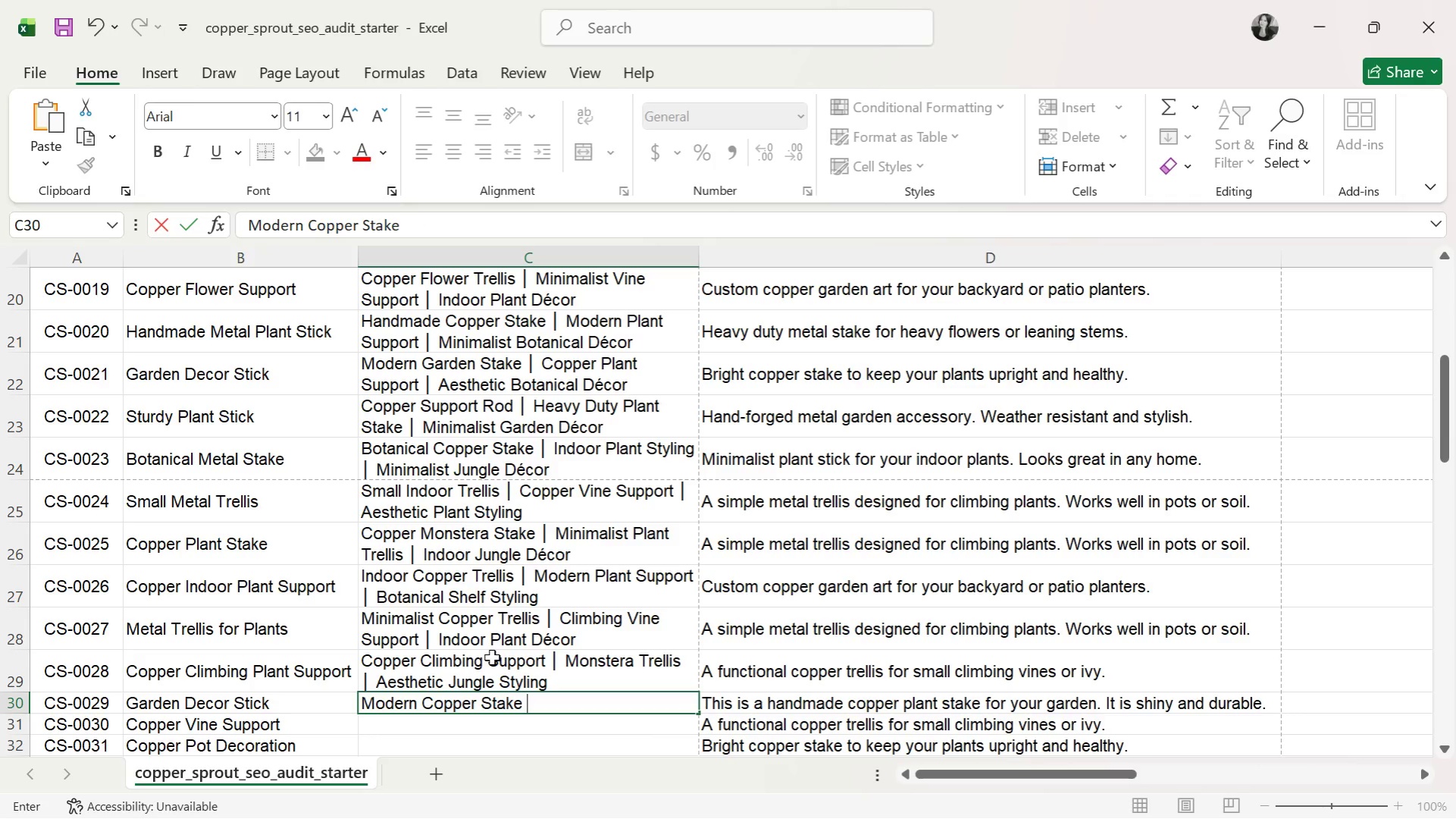 
key(Control+ControlLeft)
 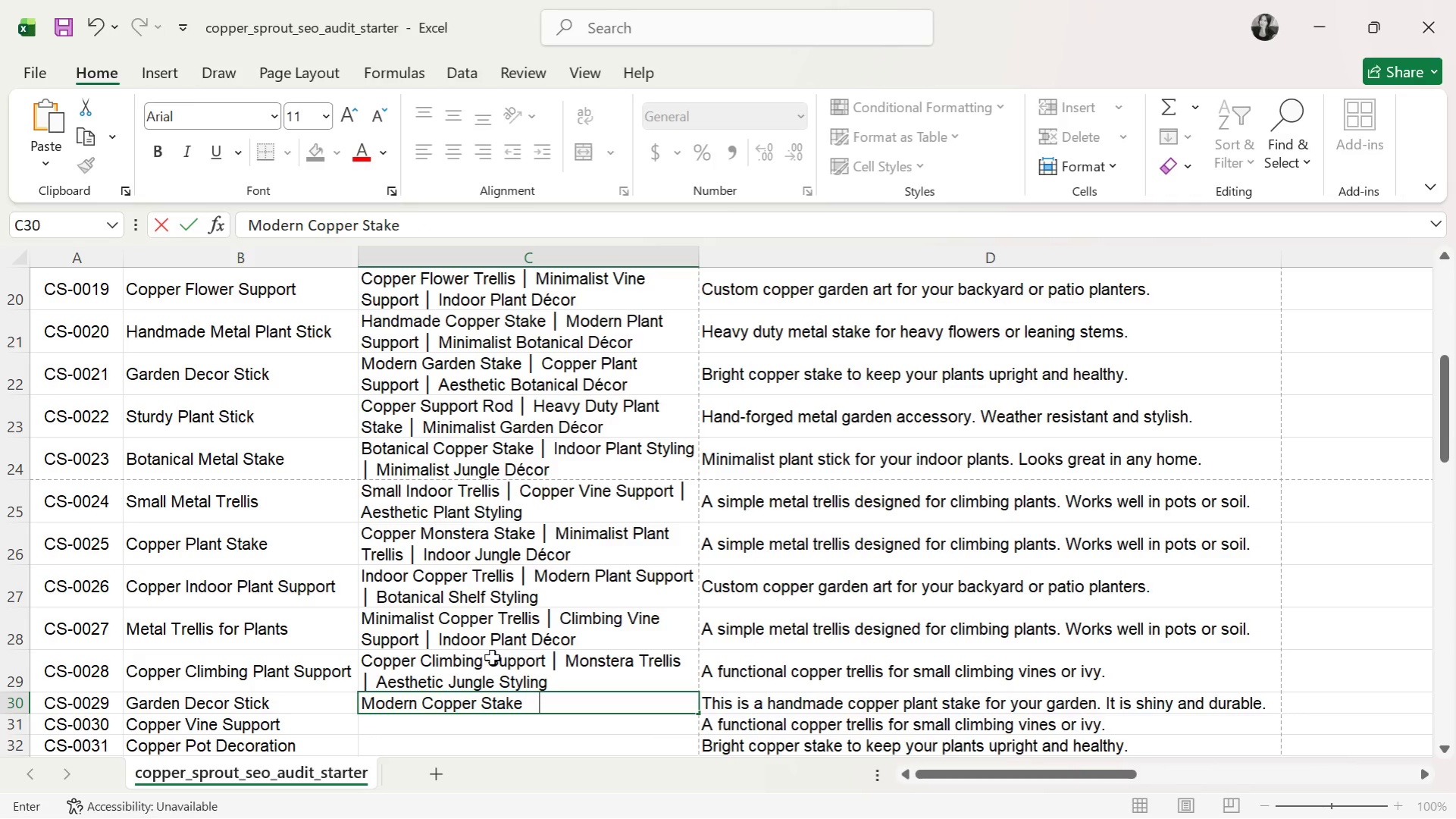 
key(Control+V)
 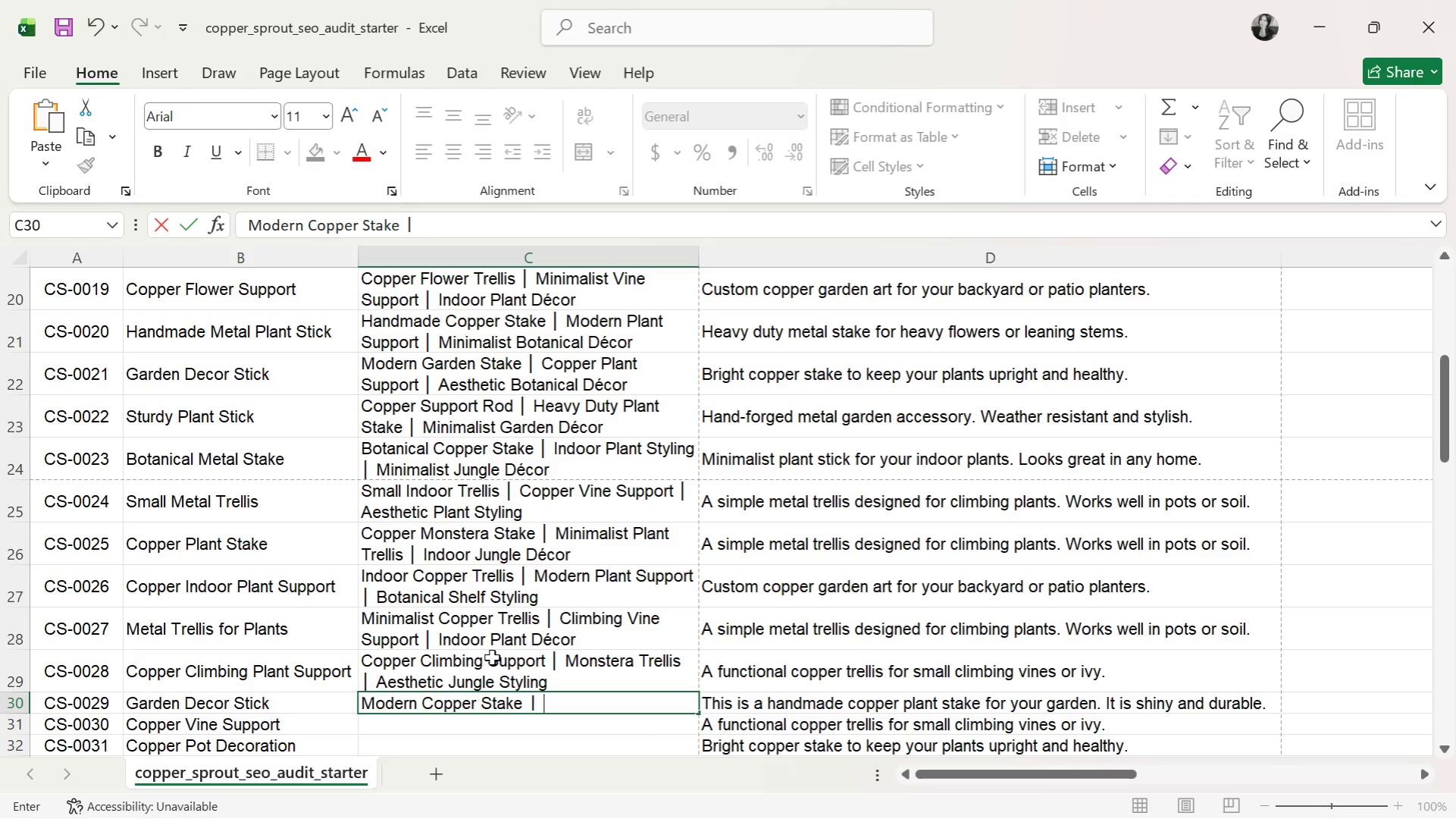 
type( Botanical Plant Decor )
 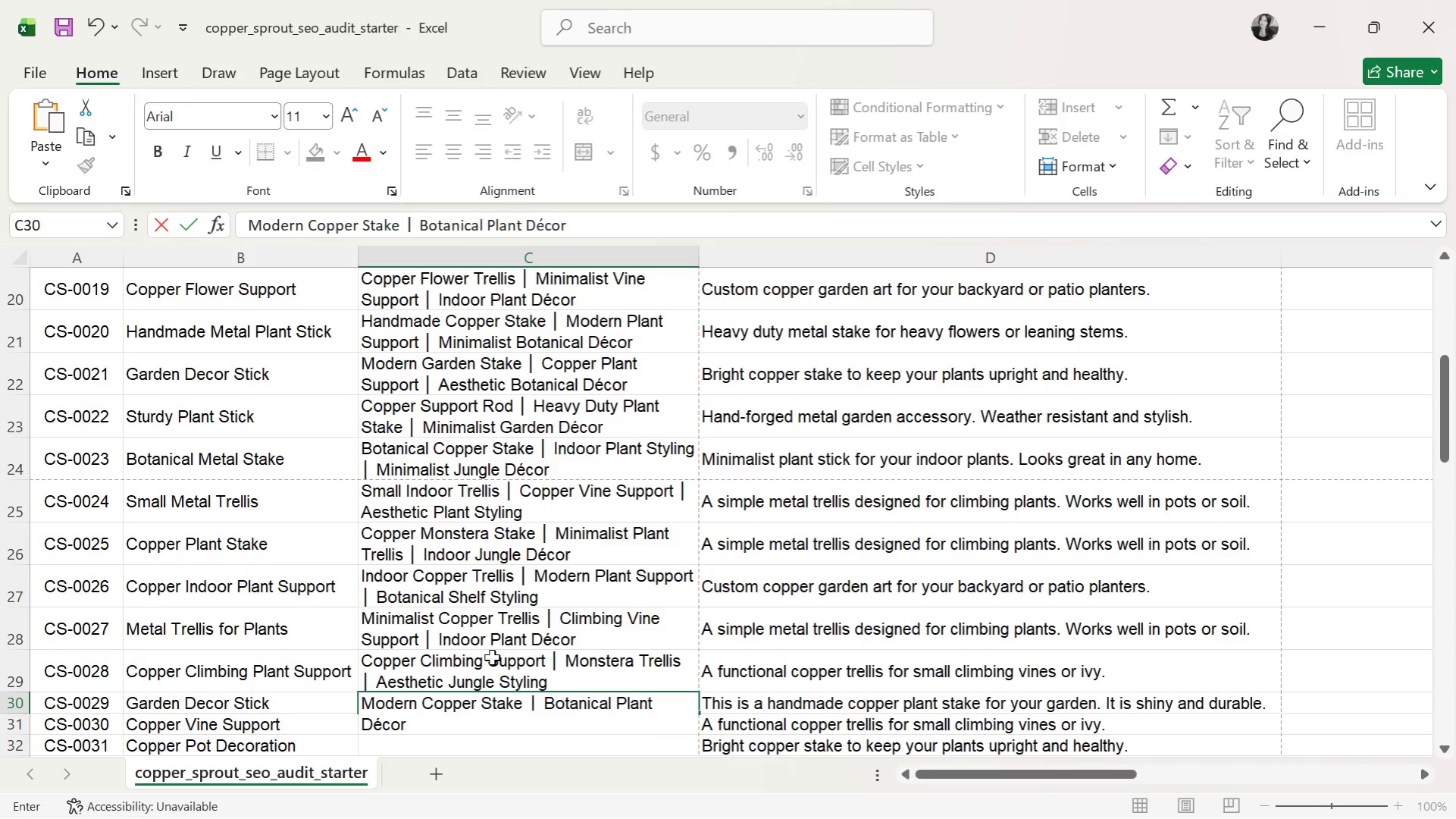 
key(Control+ControlLeft)
 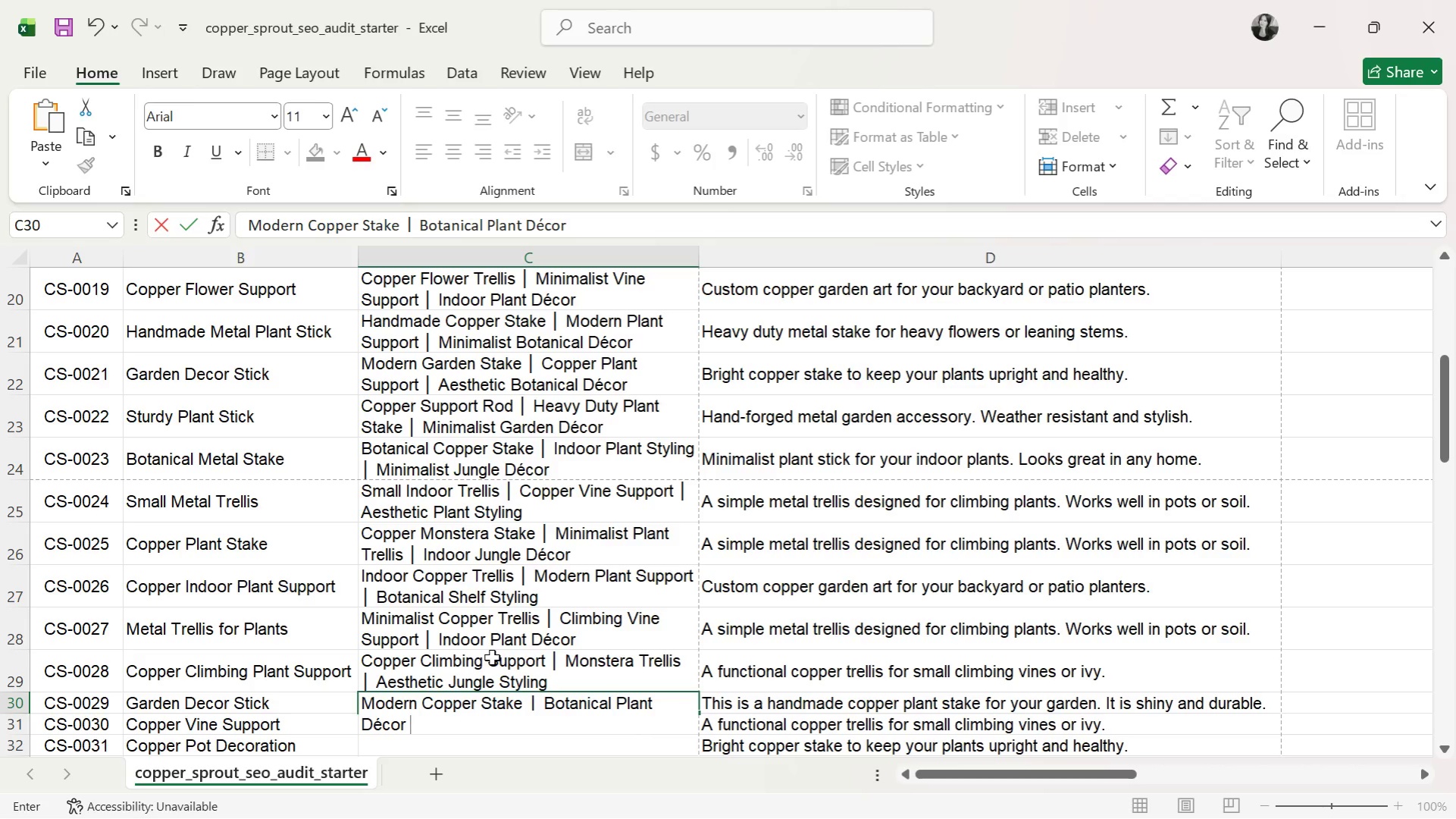 
key(Control+V)
 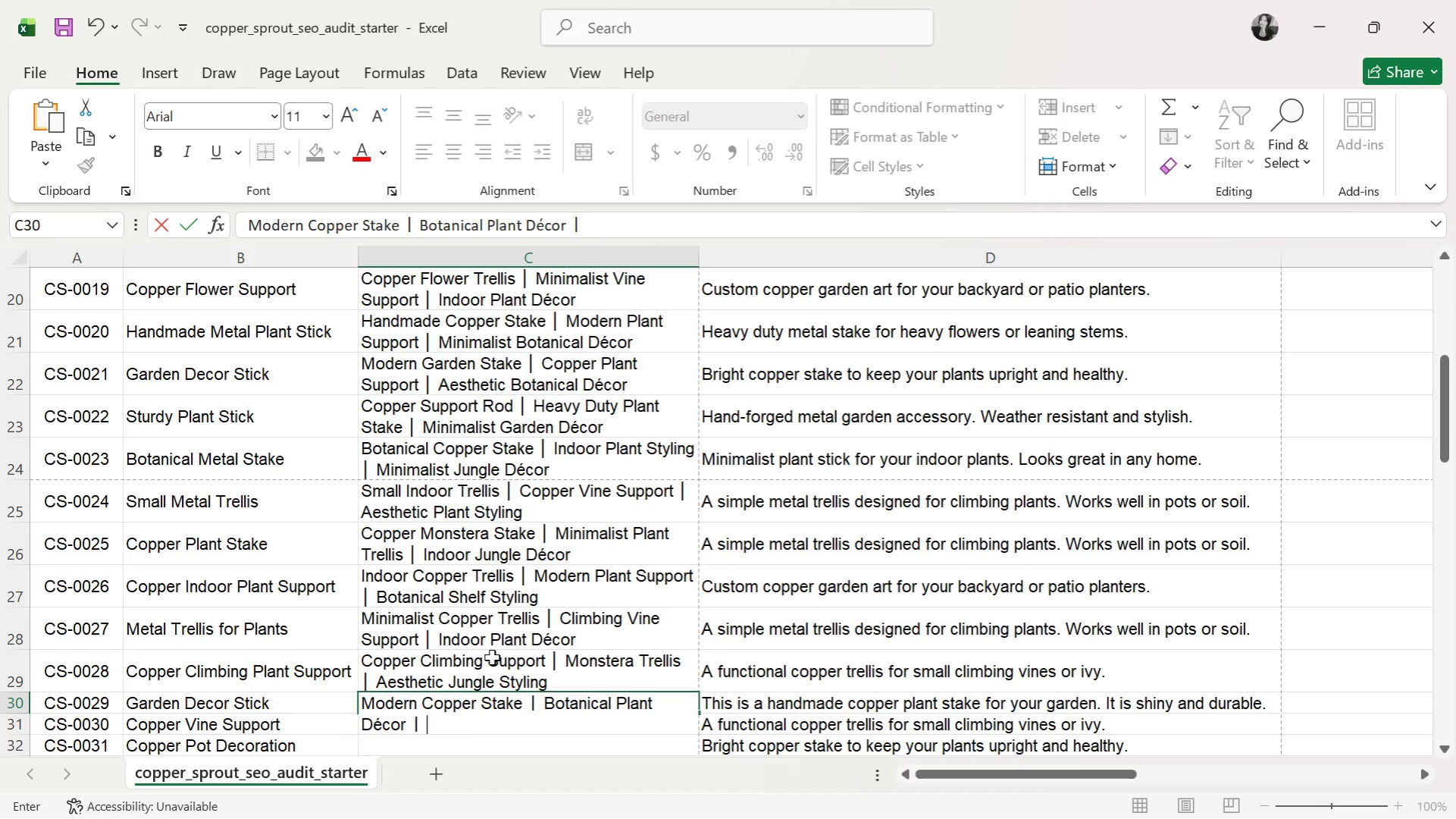 
type( Minimalist Propagation Styling)
 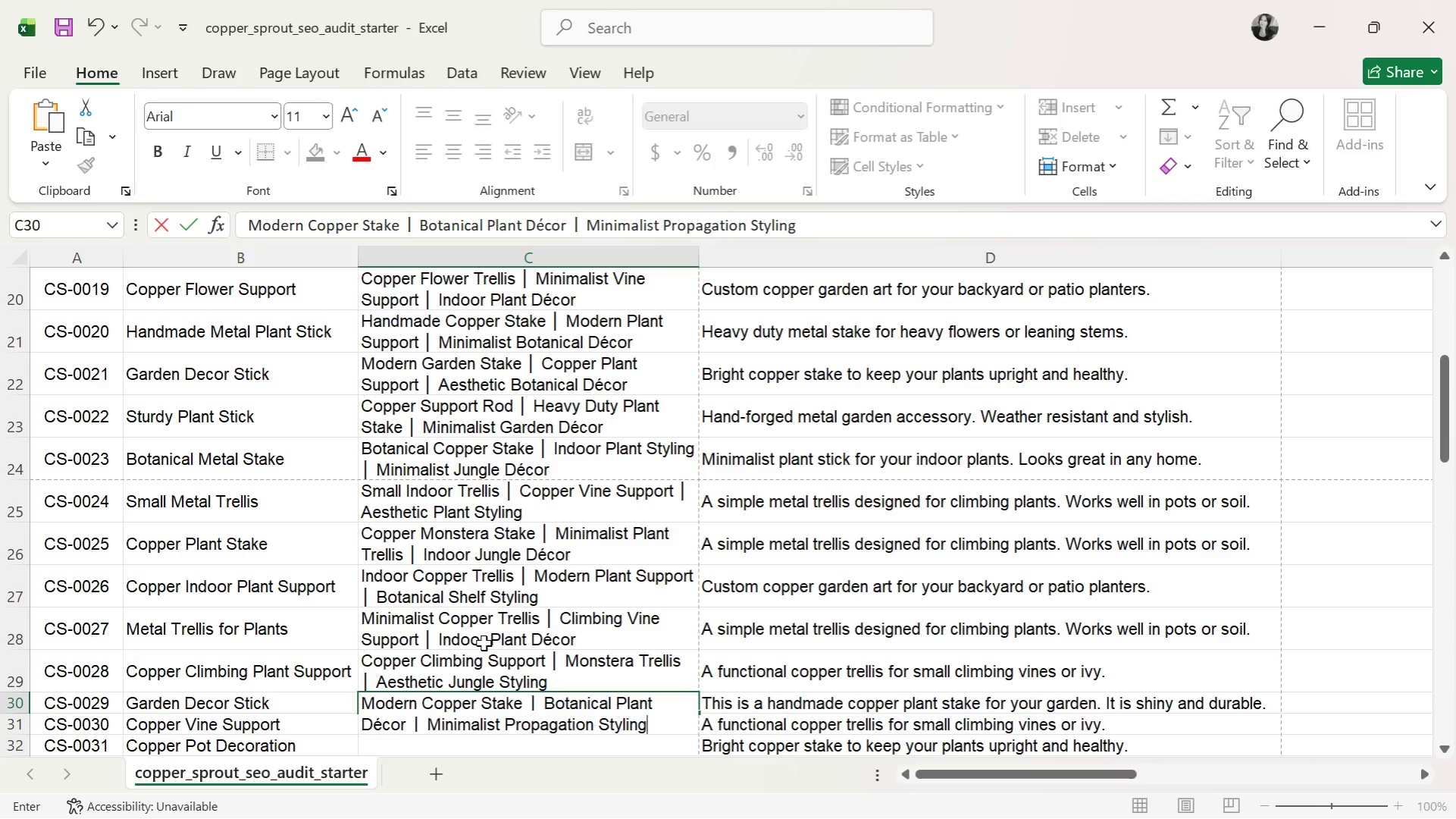 
key(Enter)
 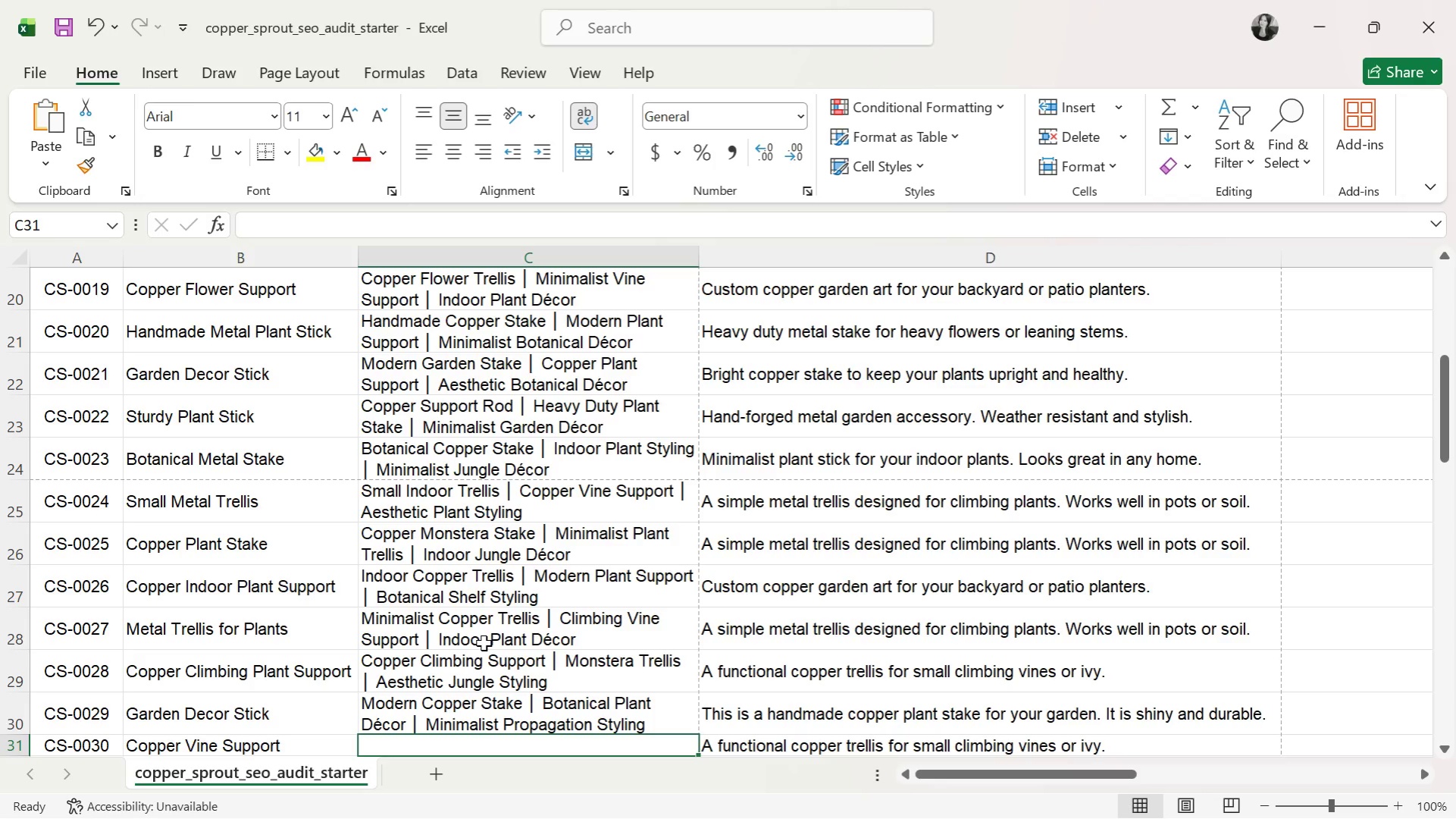 
type(Copper Vine)
 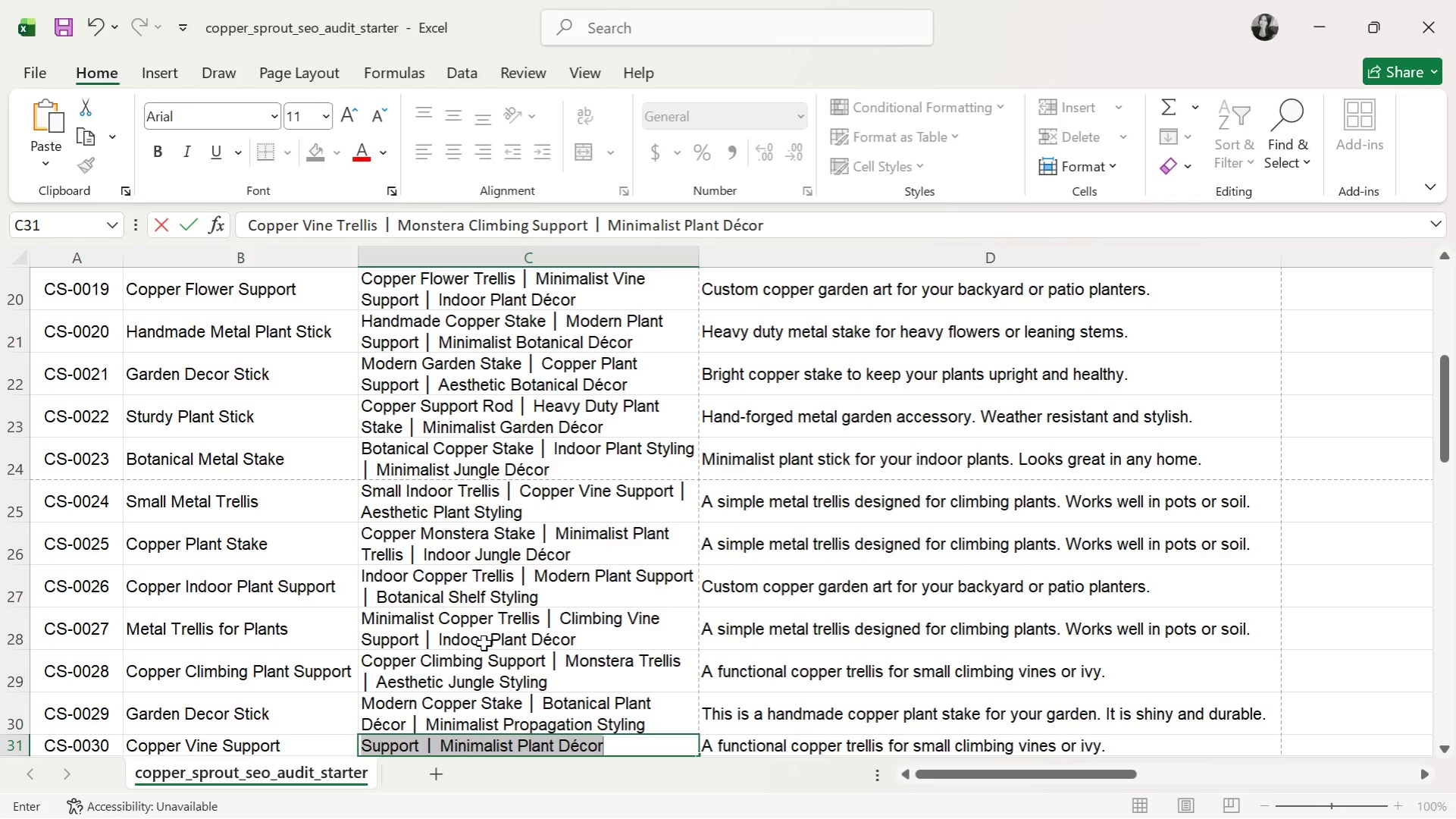 
key(Backspace)
type( Support )
 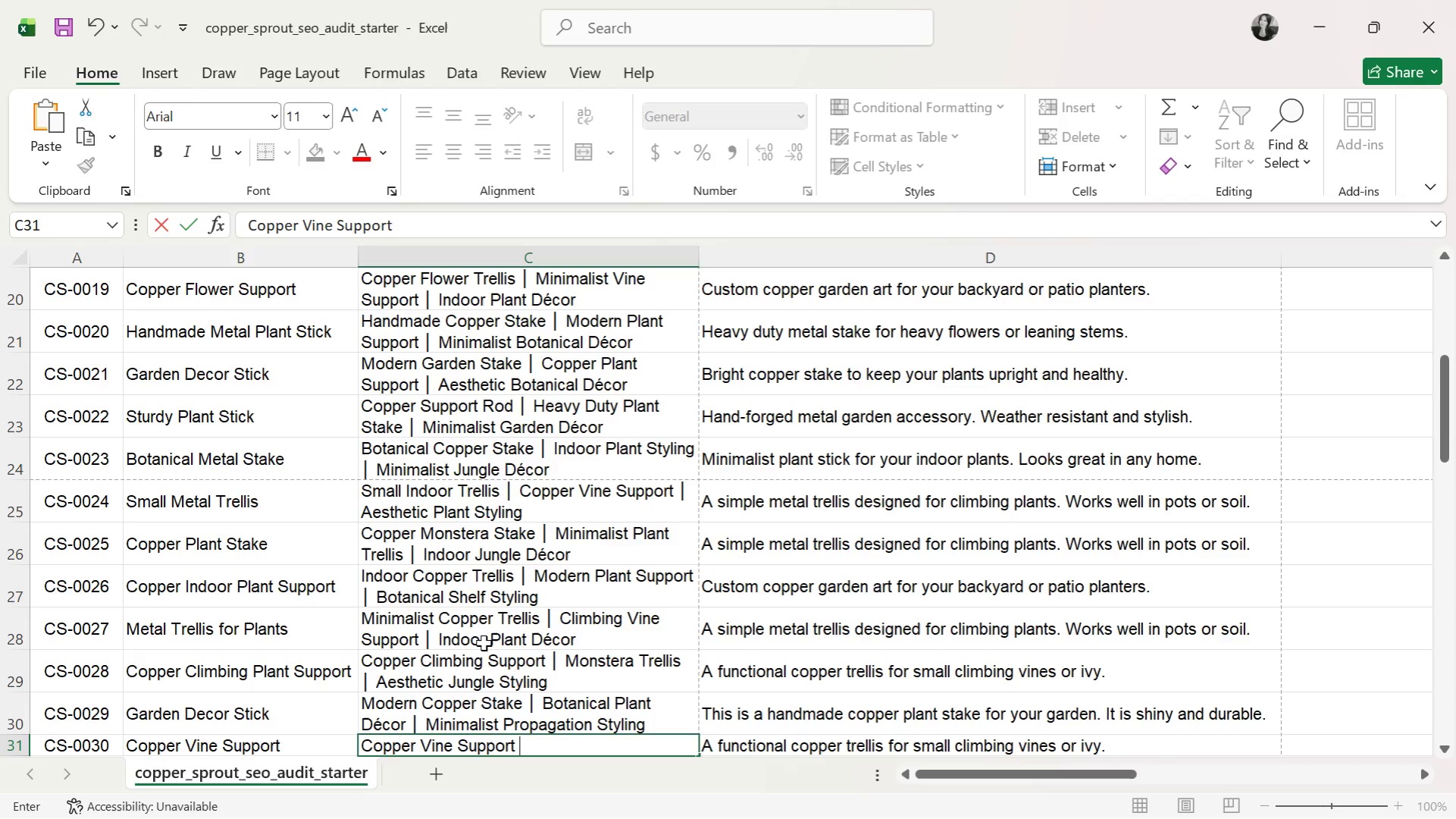 
key(Control+ControlLeft)
 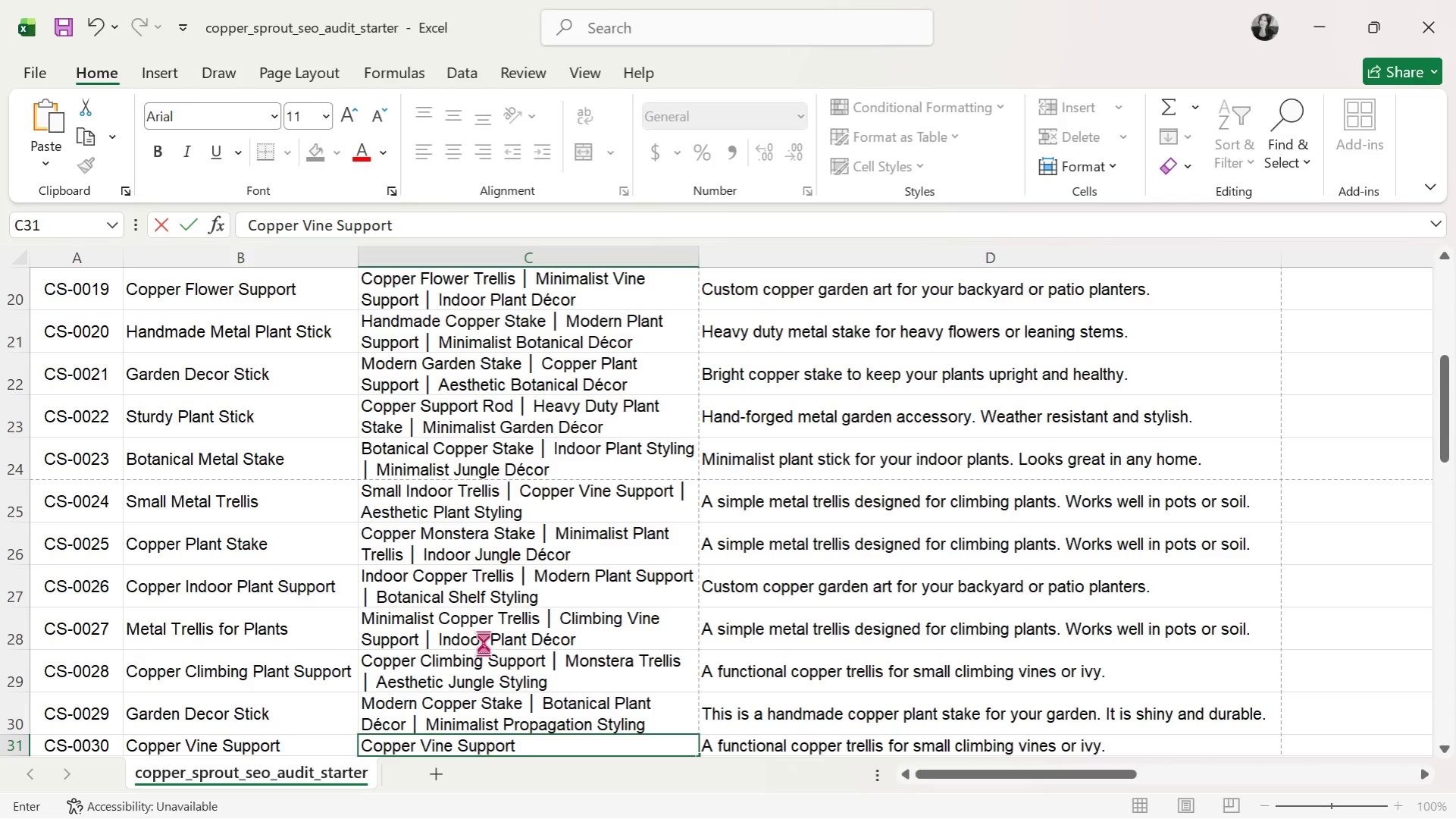 
key(Control+V)
 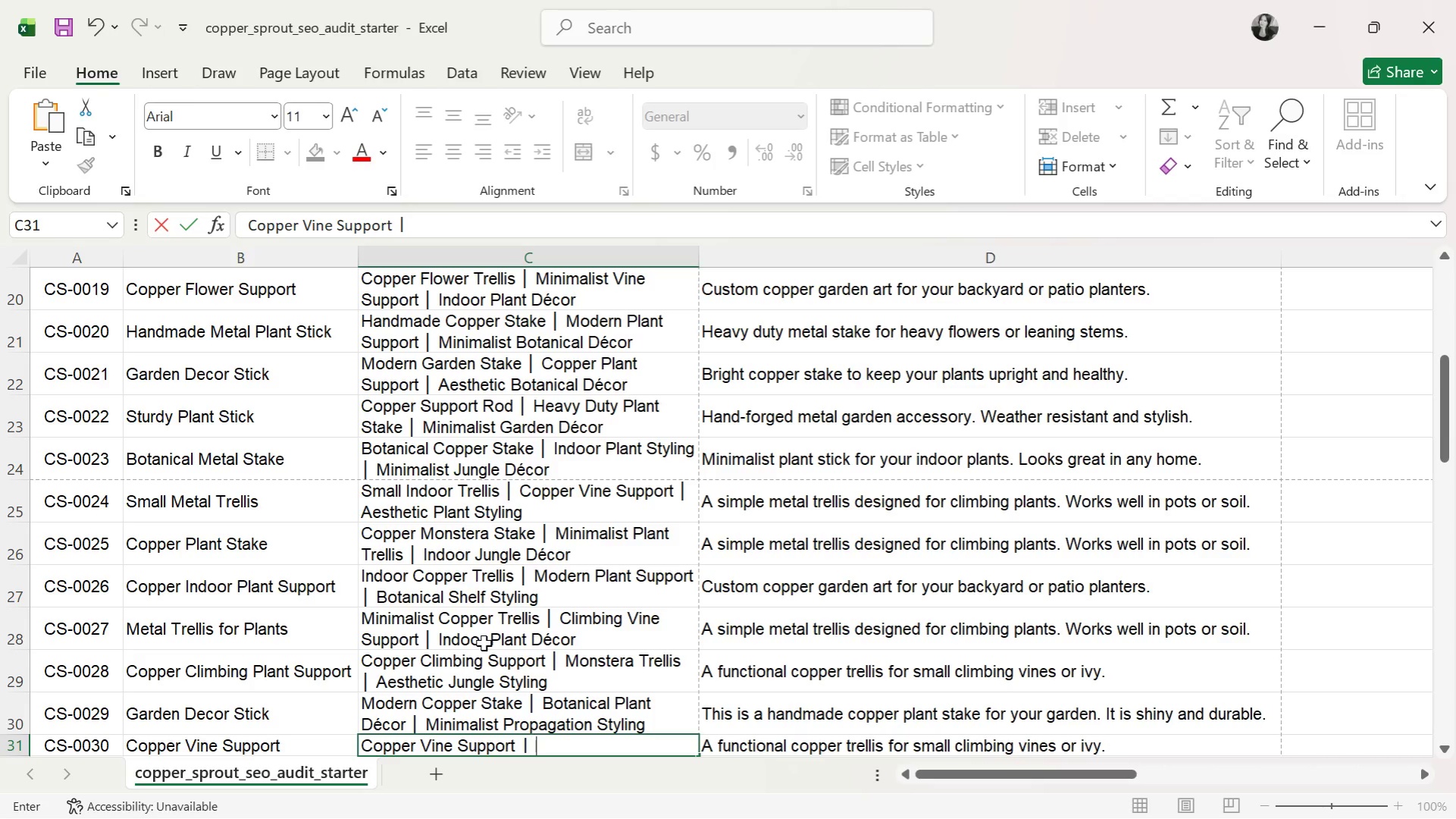 
type( Minimalist Plant Decor )
 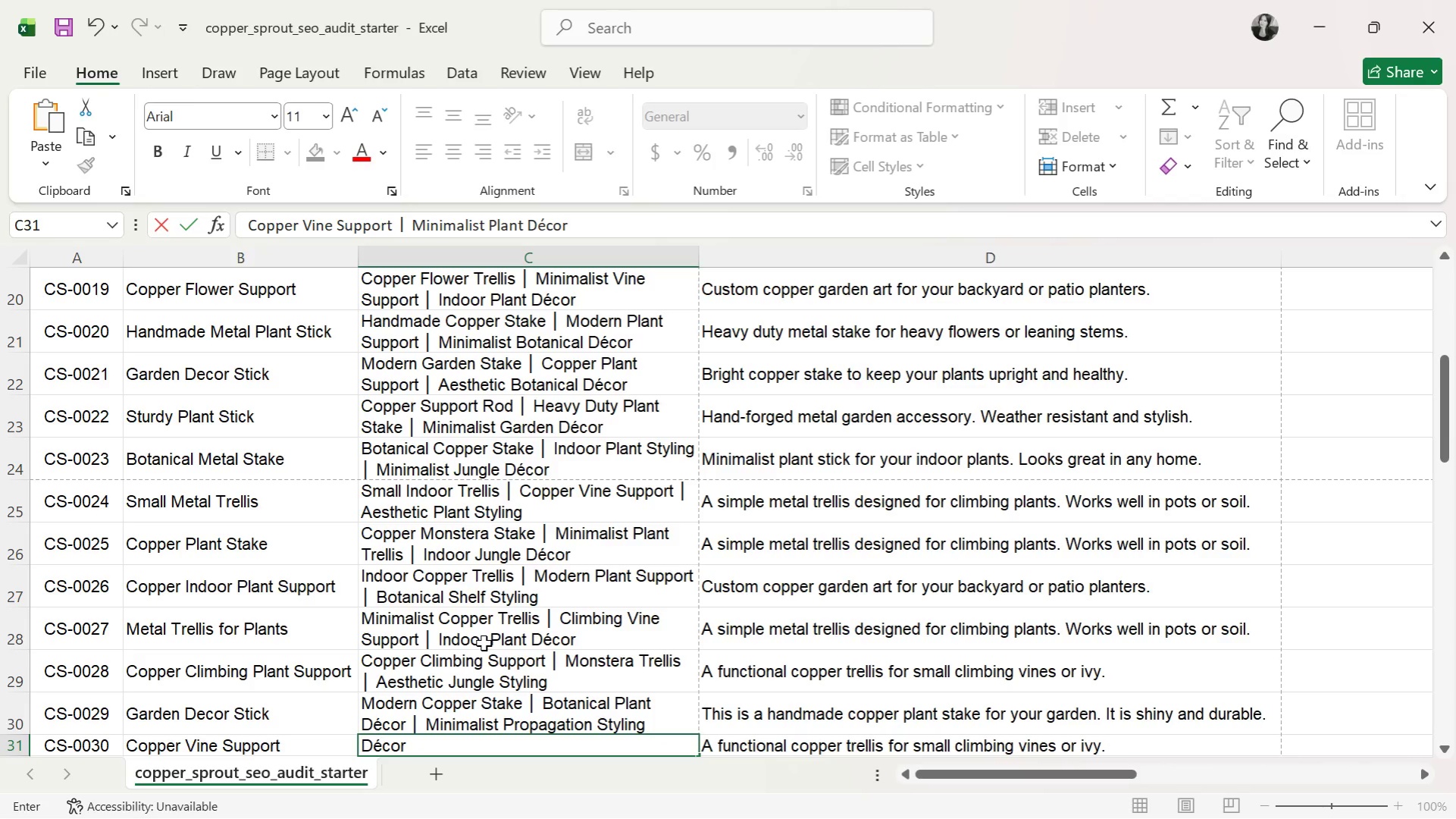 
key(Control+ControlLeft)
 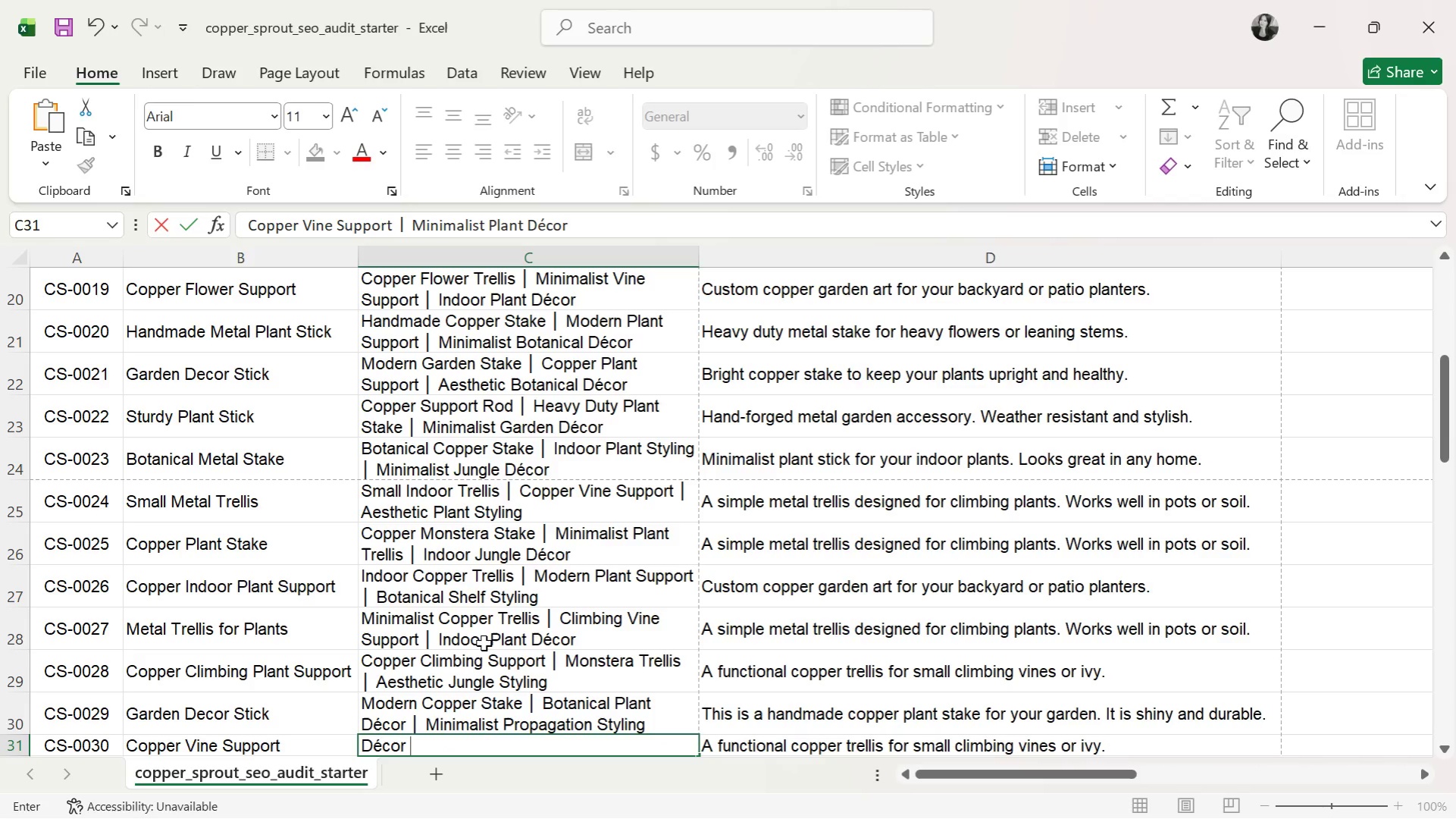 
key(Control+V)
 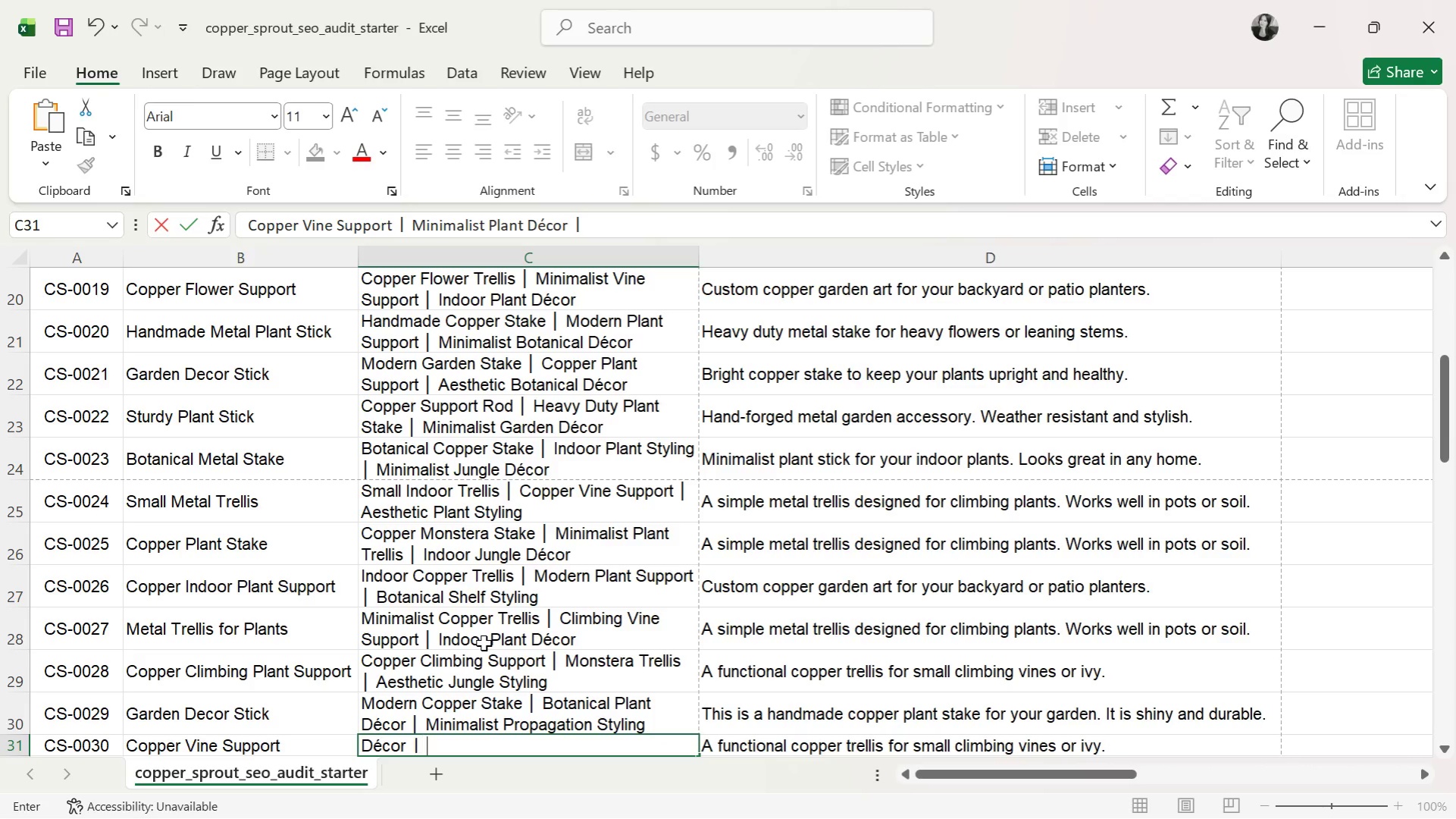 
type( Indoor Jungle Styling)
 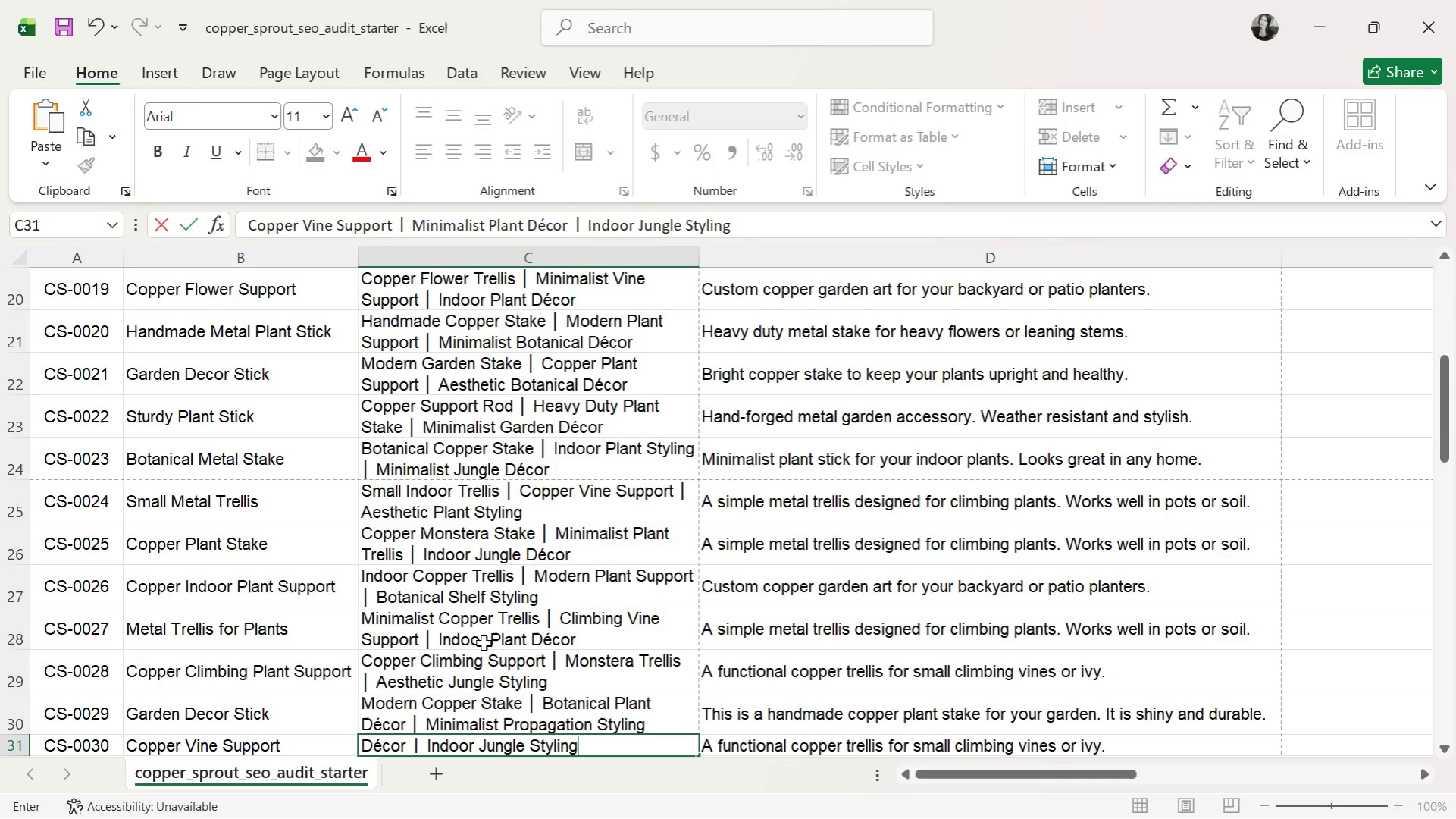 
key(Enter)
 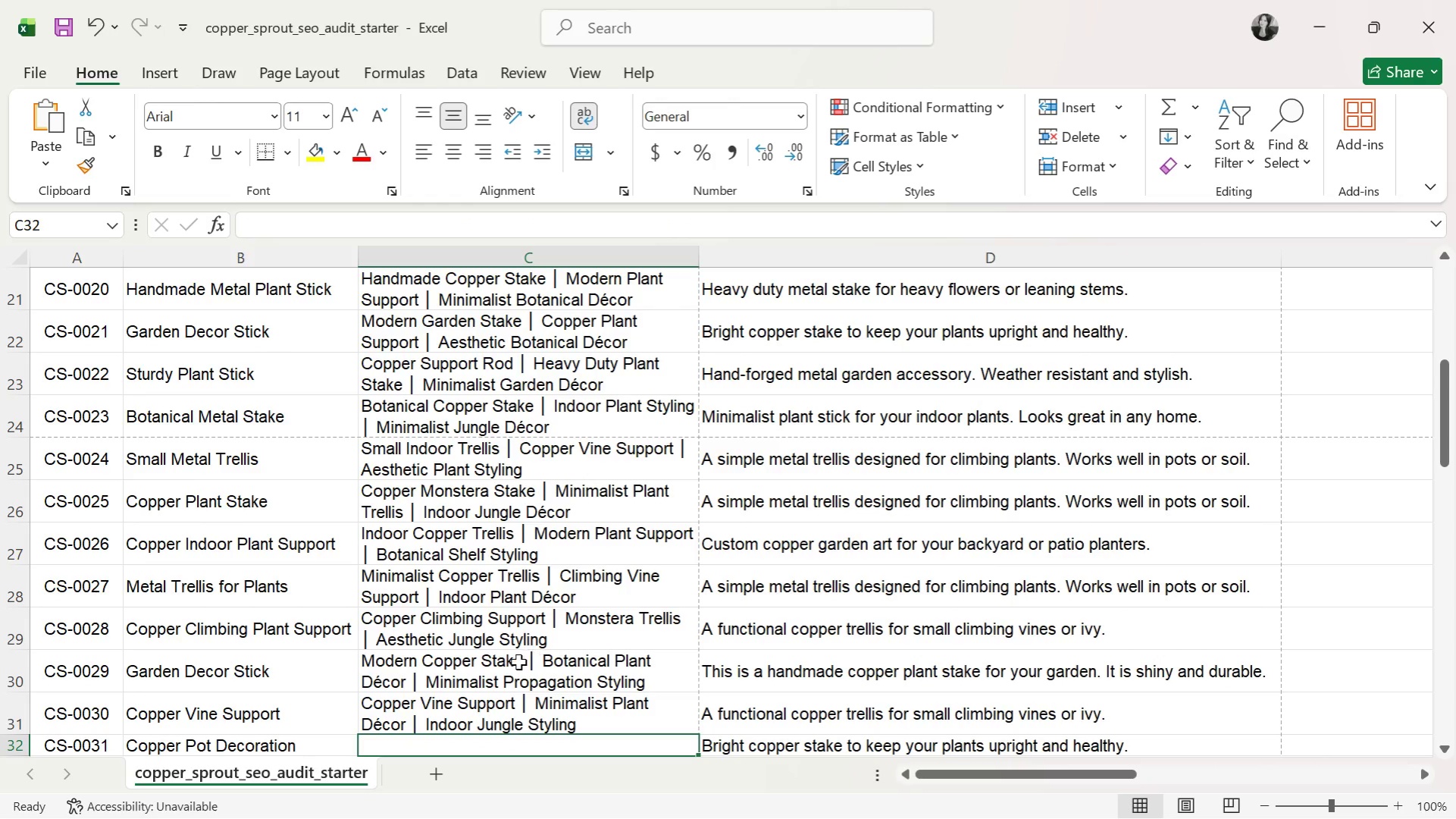 
scroll: coordinate [503, 672], scroll_direction: down, amount: 2.0
 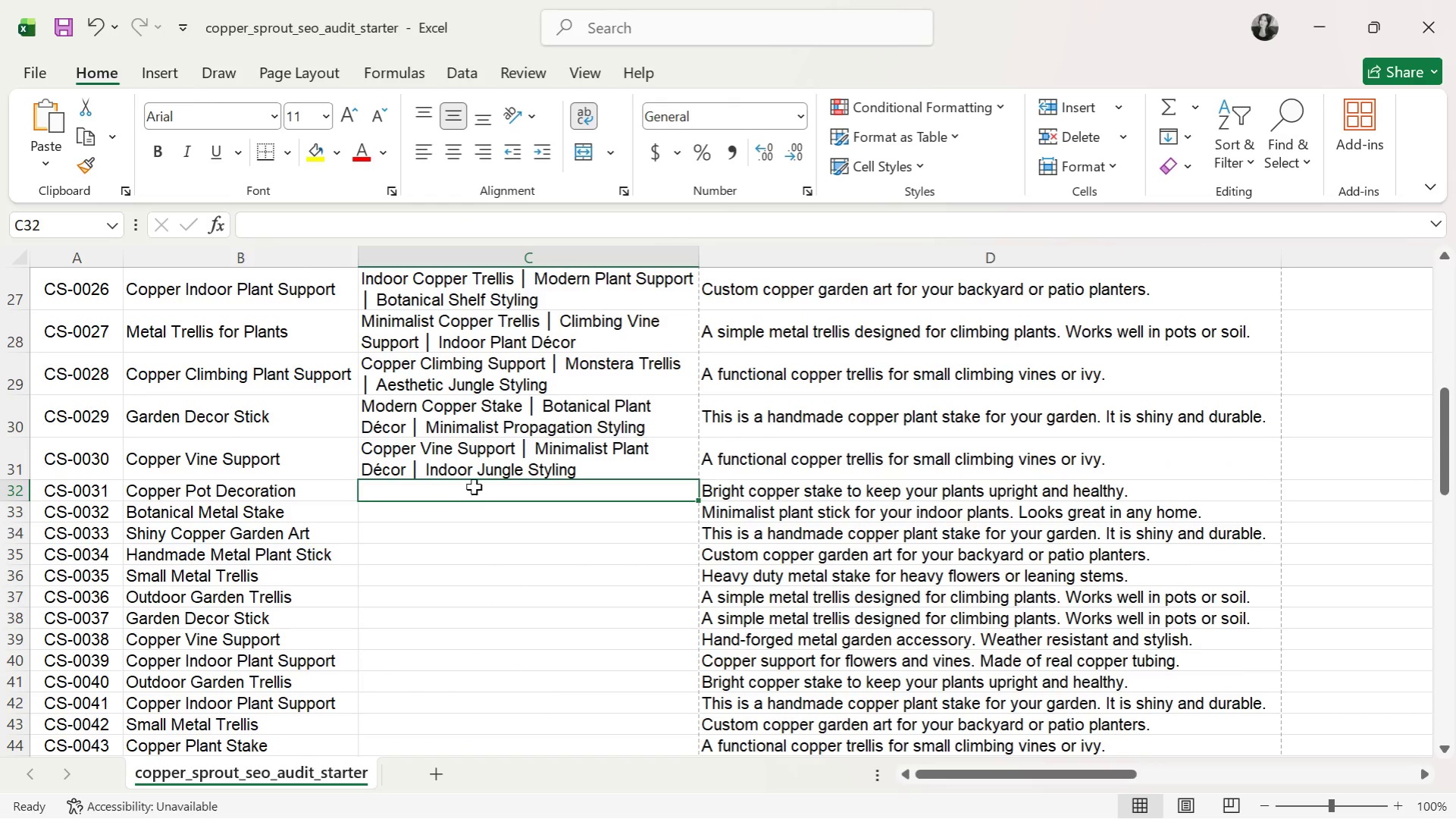 
left_click([481, 454])
 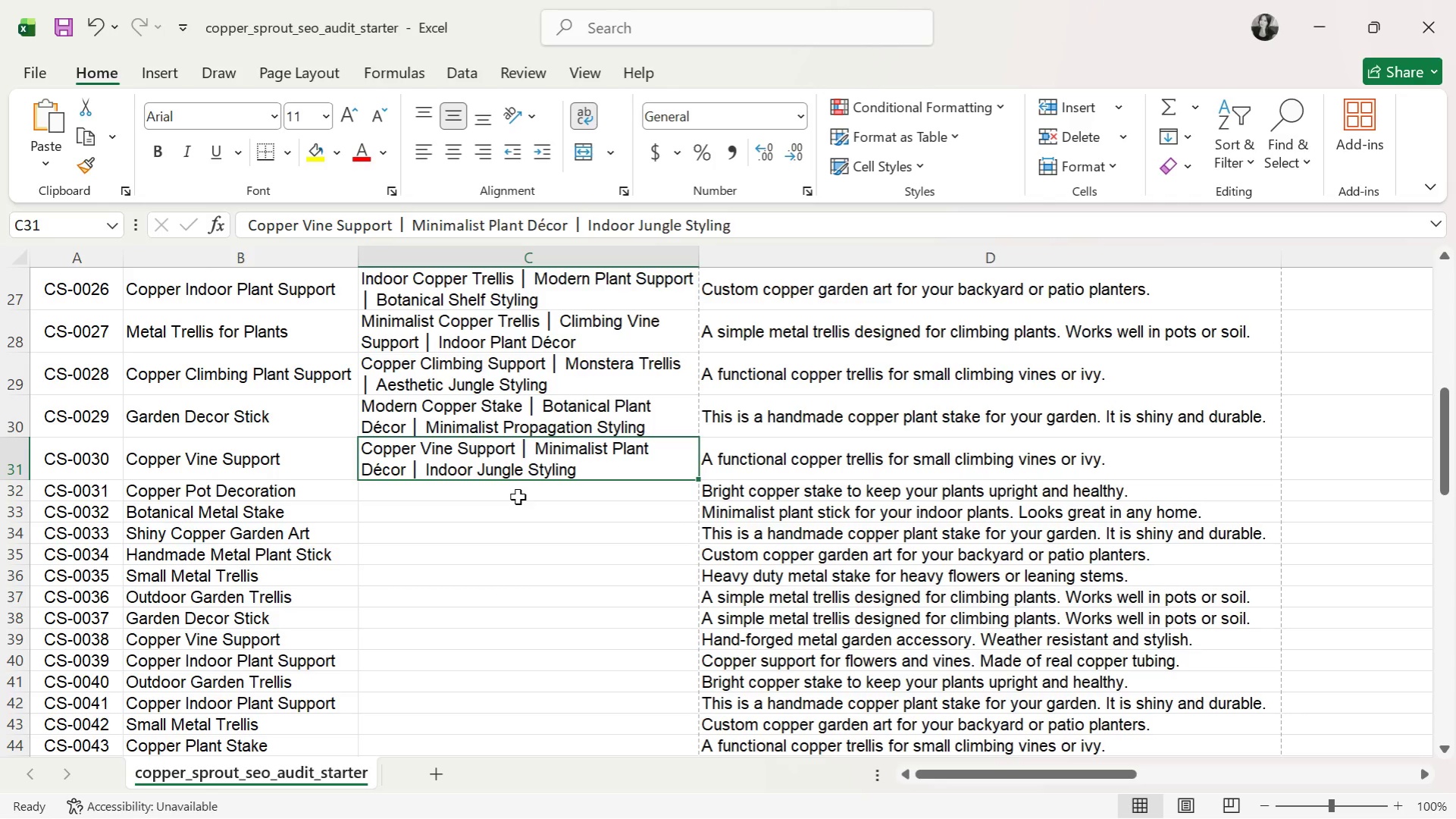 
left_click([503, 496])
 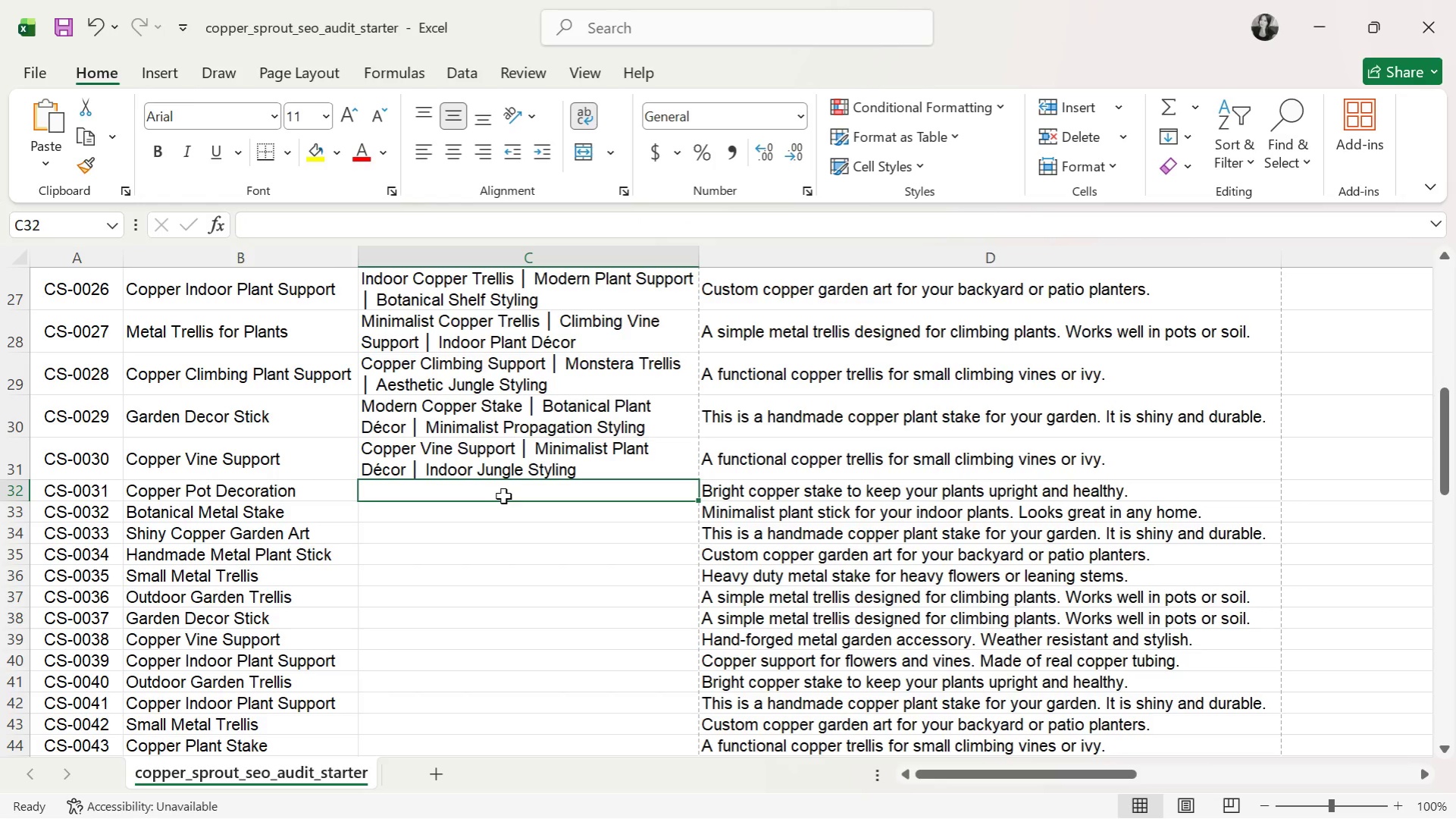 
wait(73.05)
 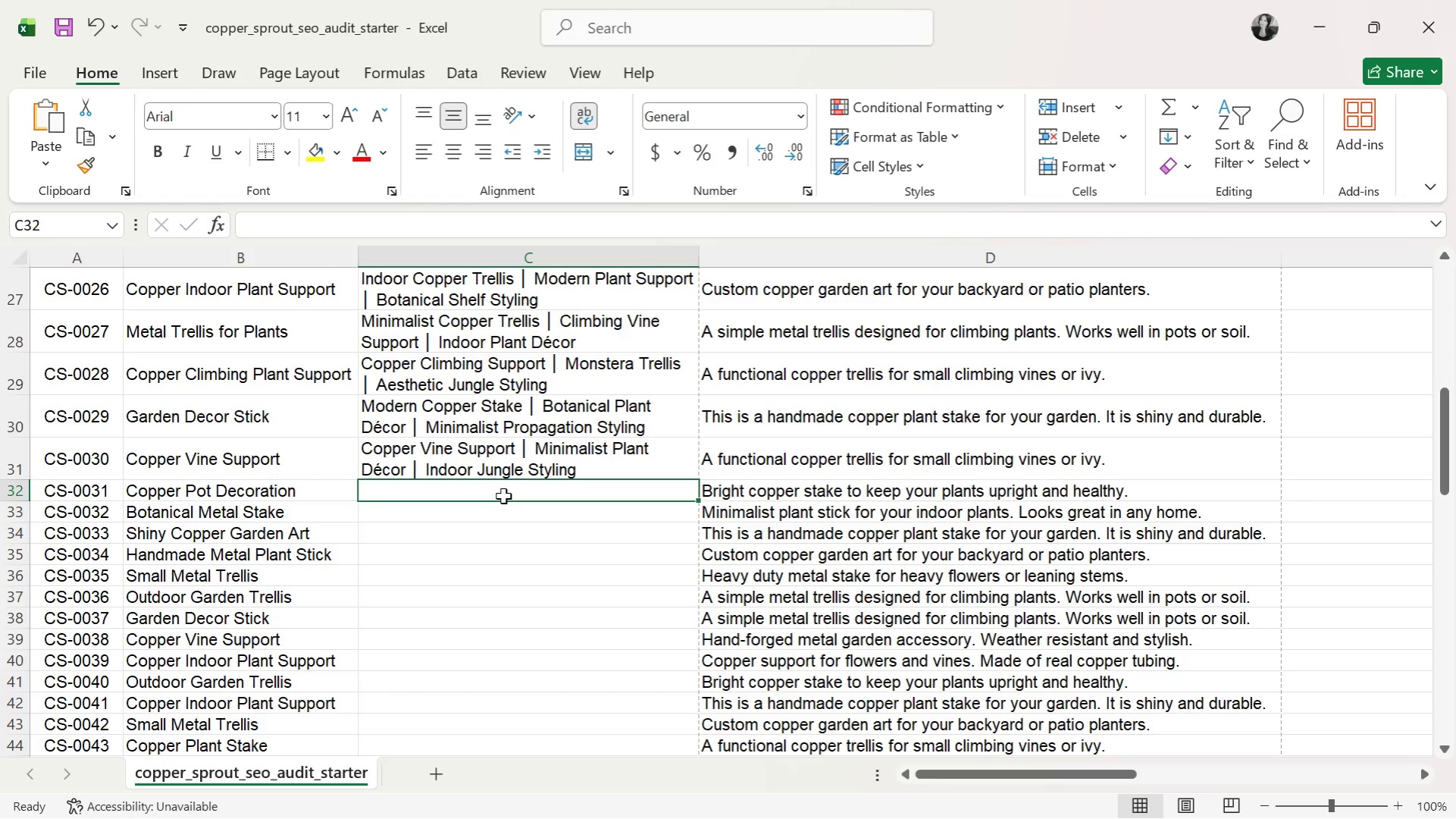 
type(Copper Planter Accent )
 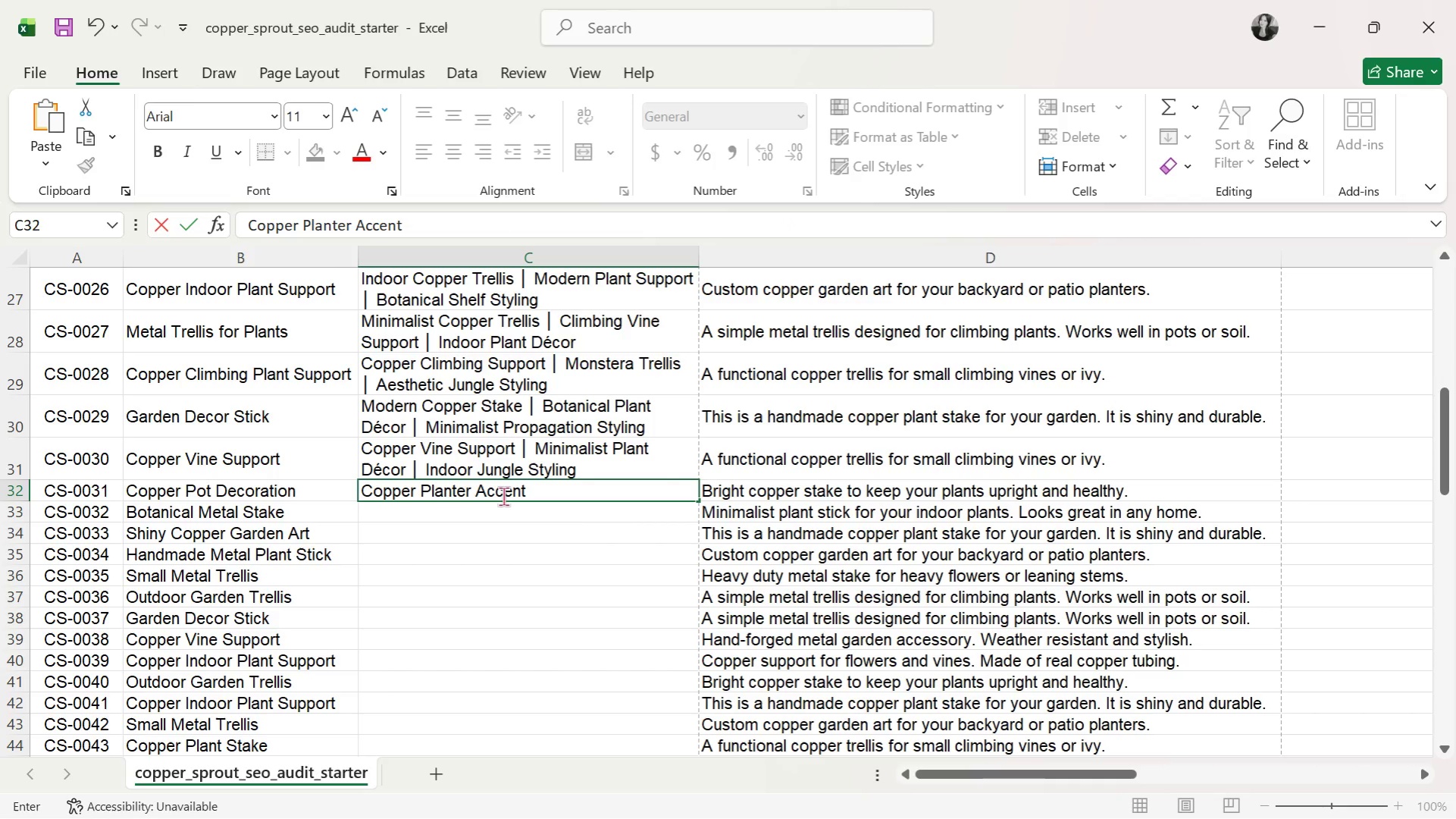 
key(Control+ControlLeft)
 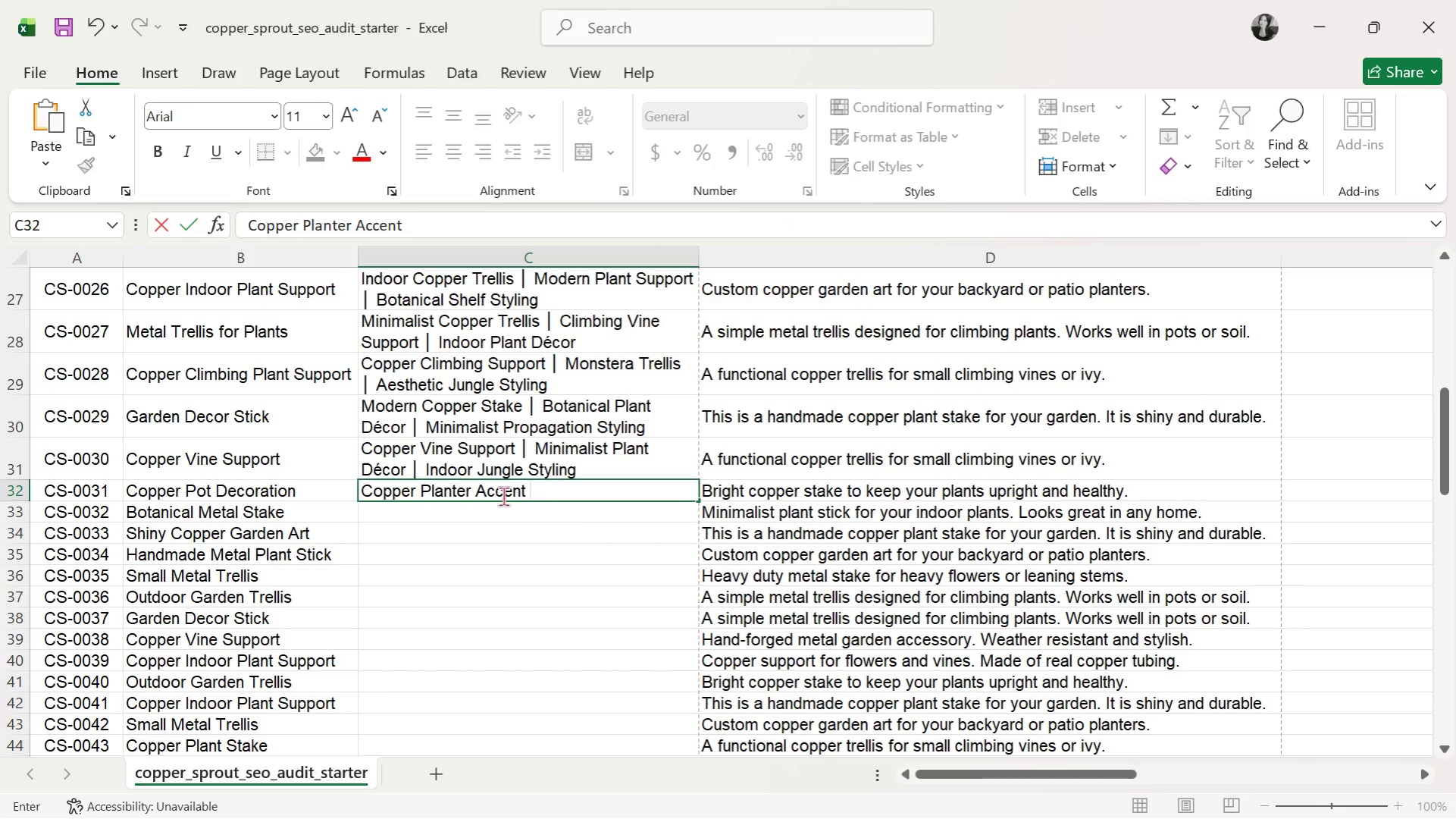 
key(Control+V)
 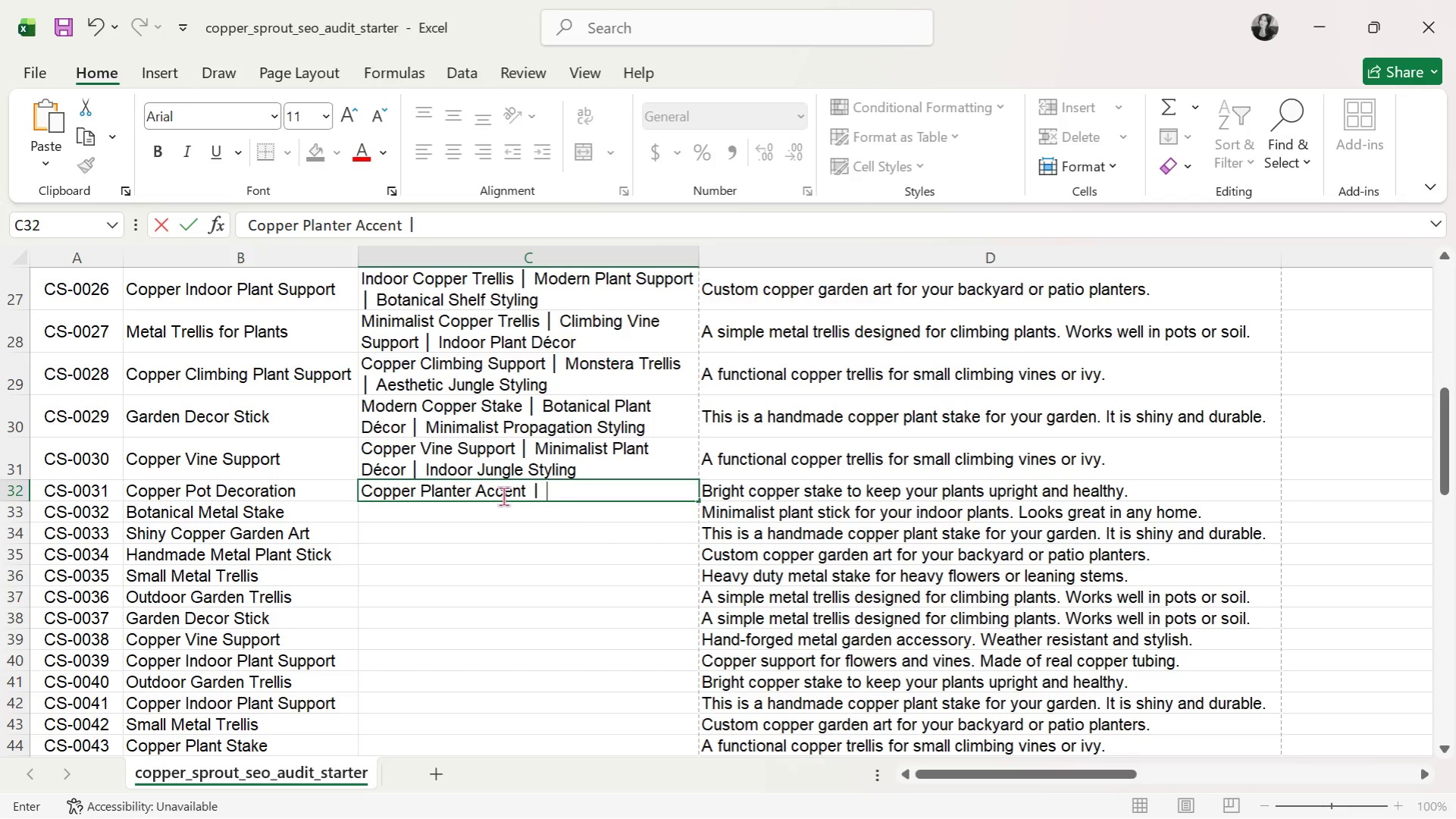 
type( Modern Botanical Decor )
 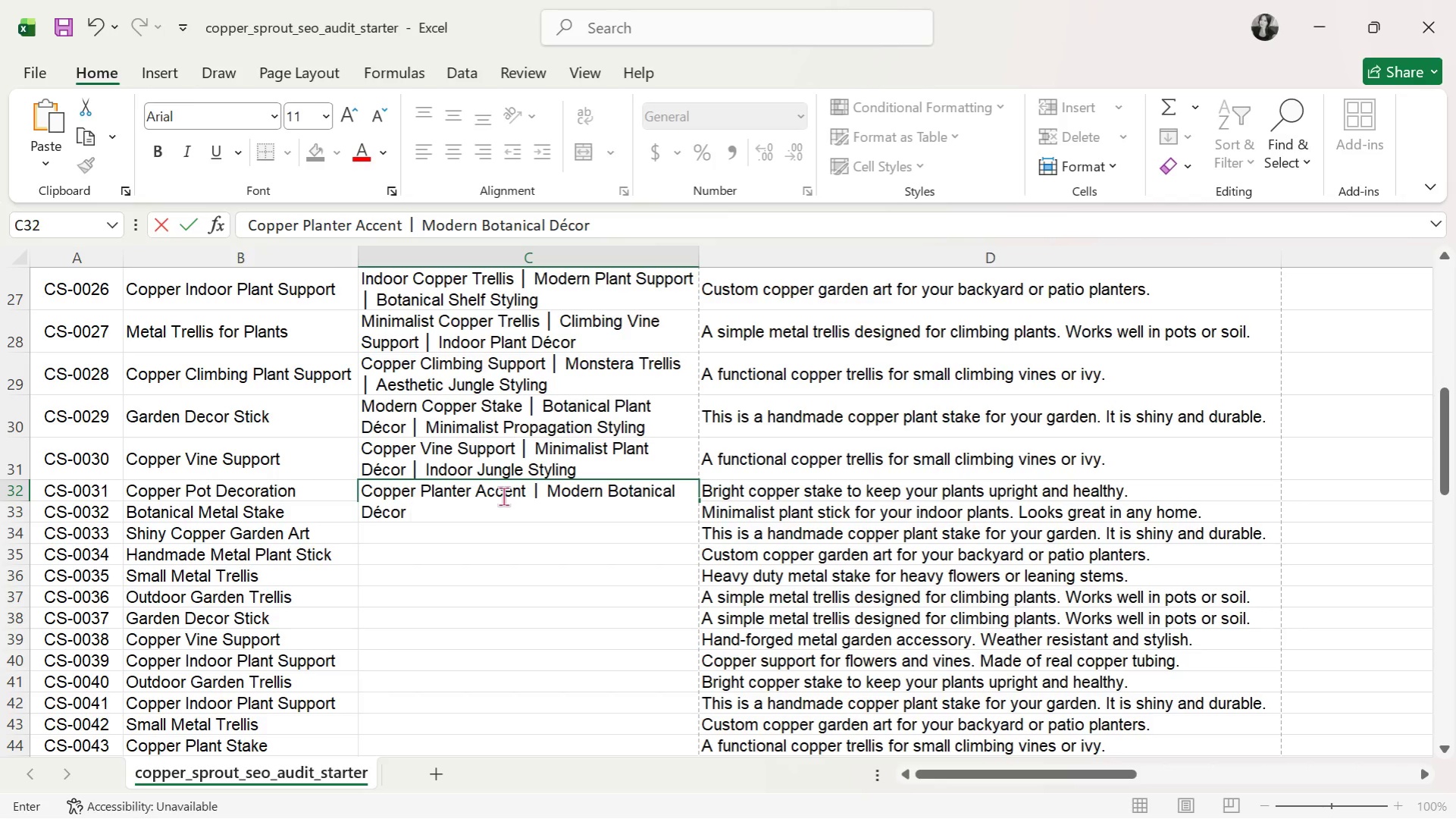 
key(Control+ControlLeft)
 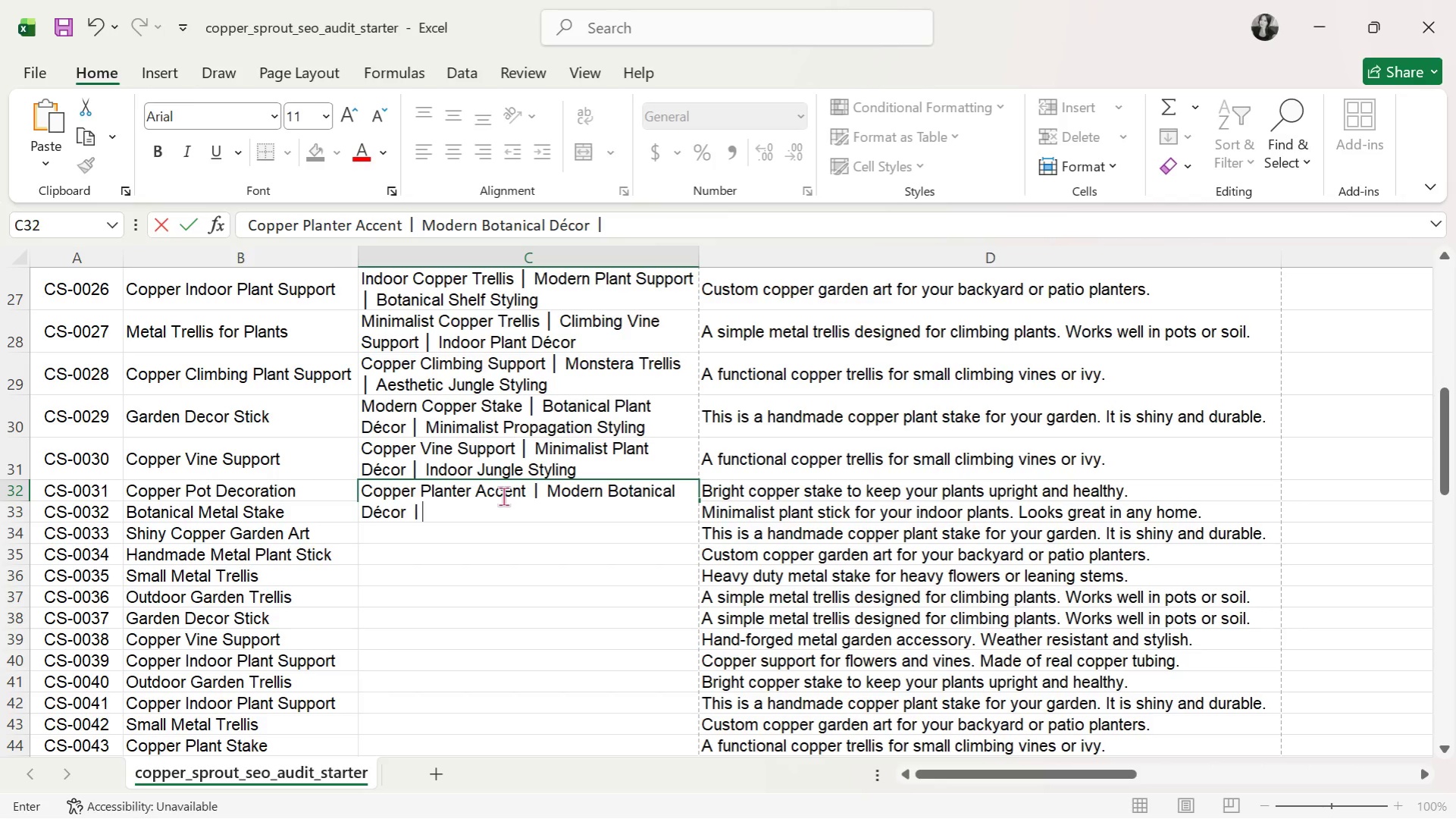 
key(Control+V)
 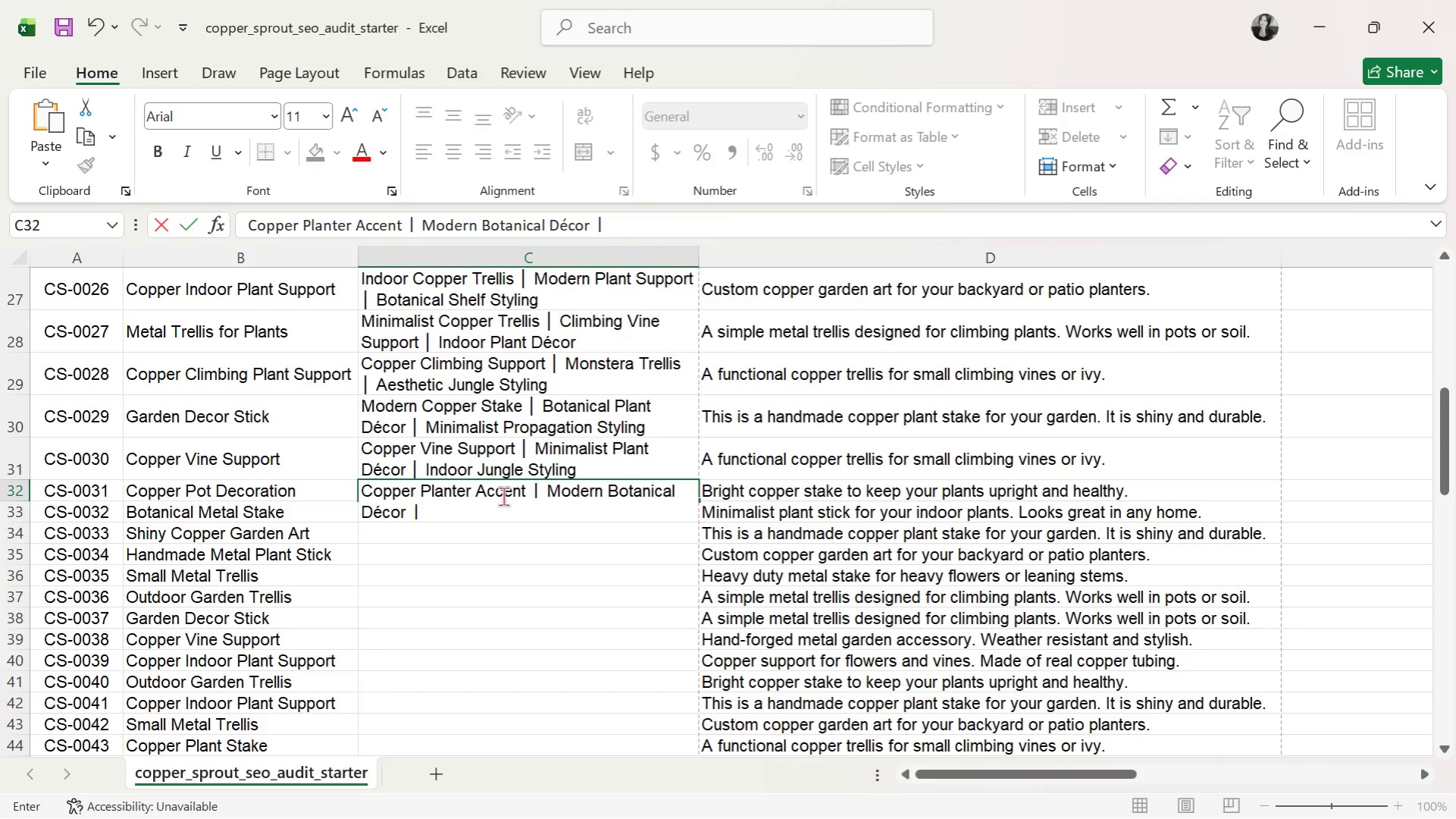 
key(Control+C)
 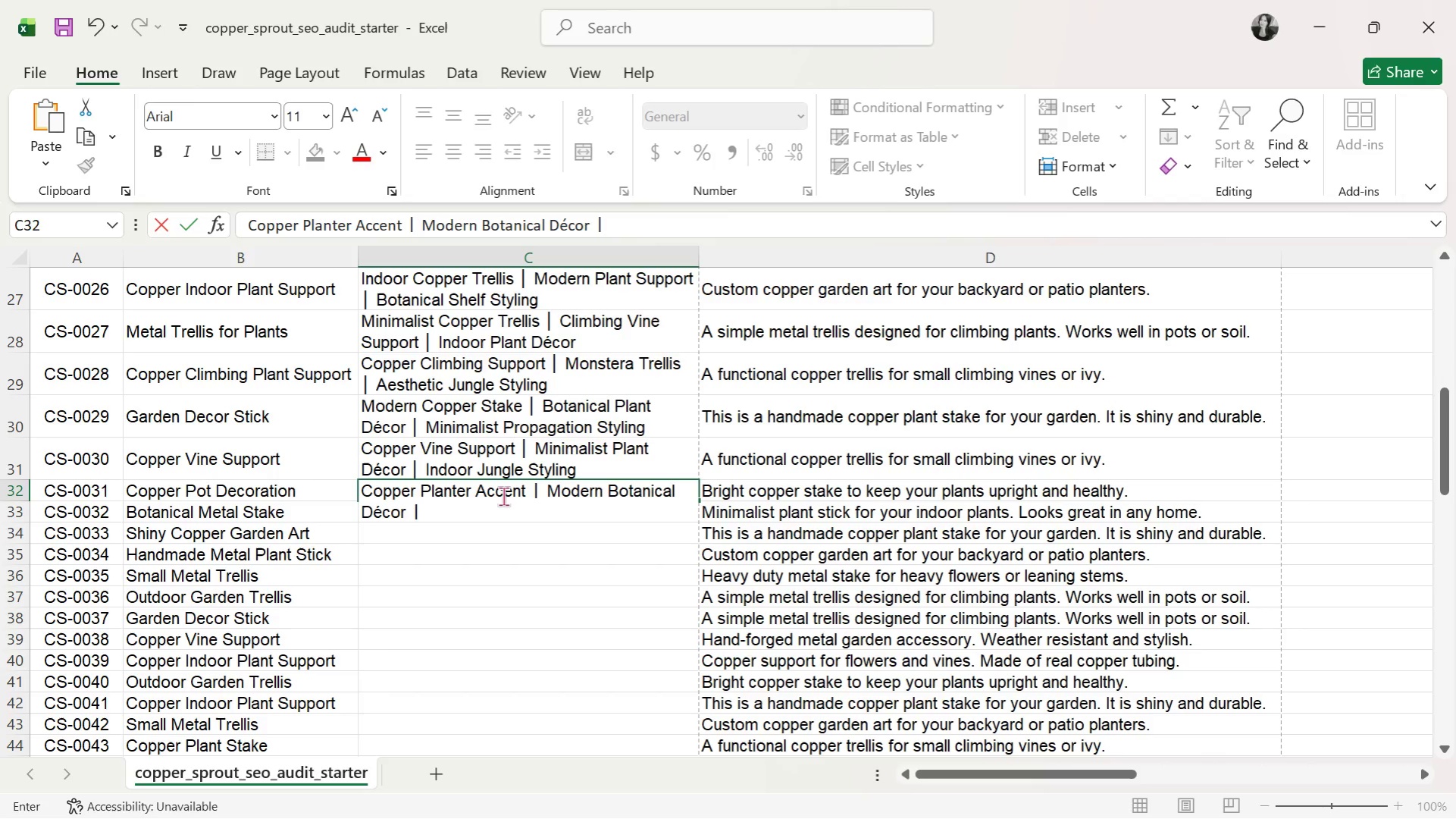 
key(Space)
 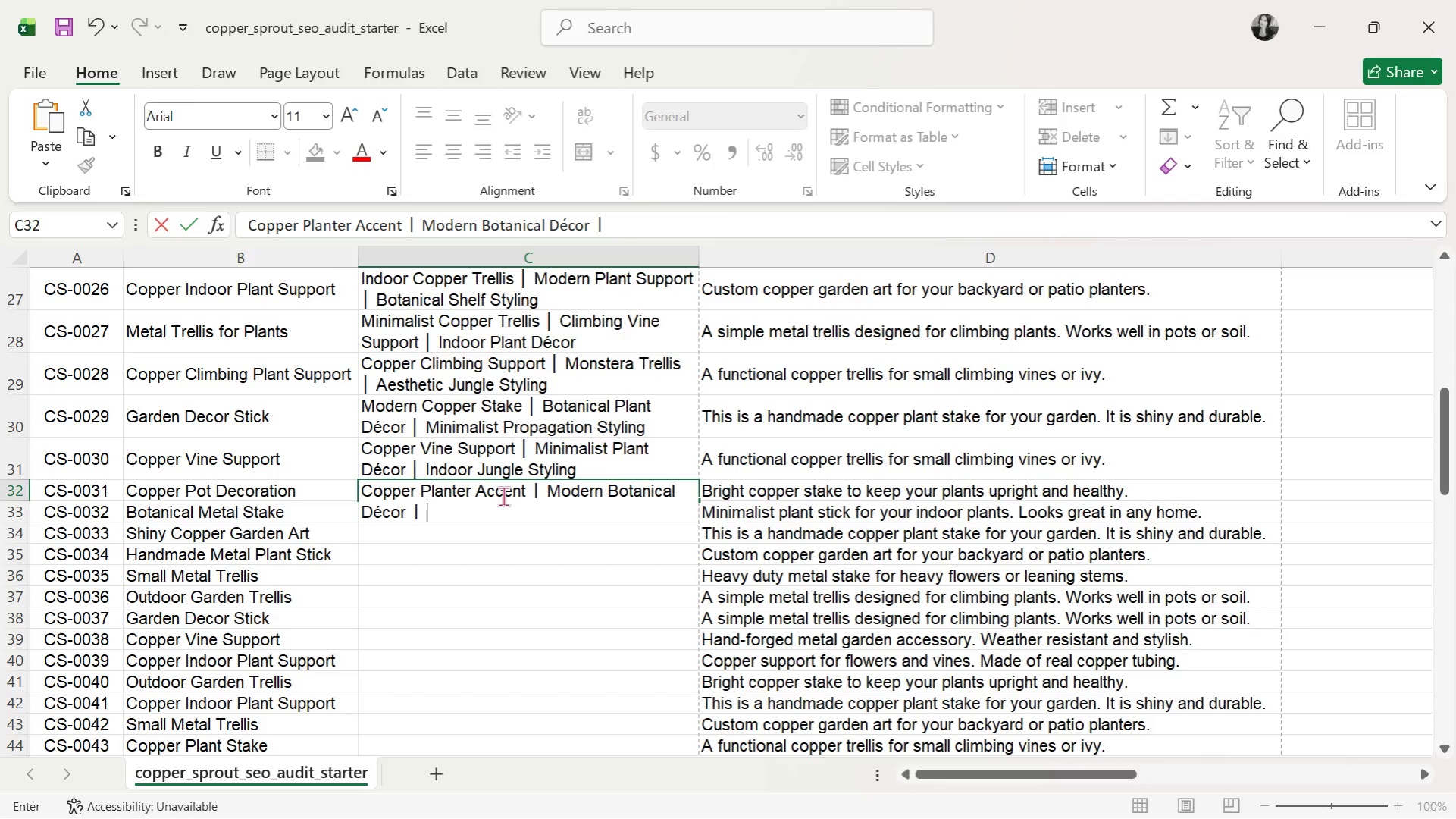 
key(Backspace)
 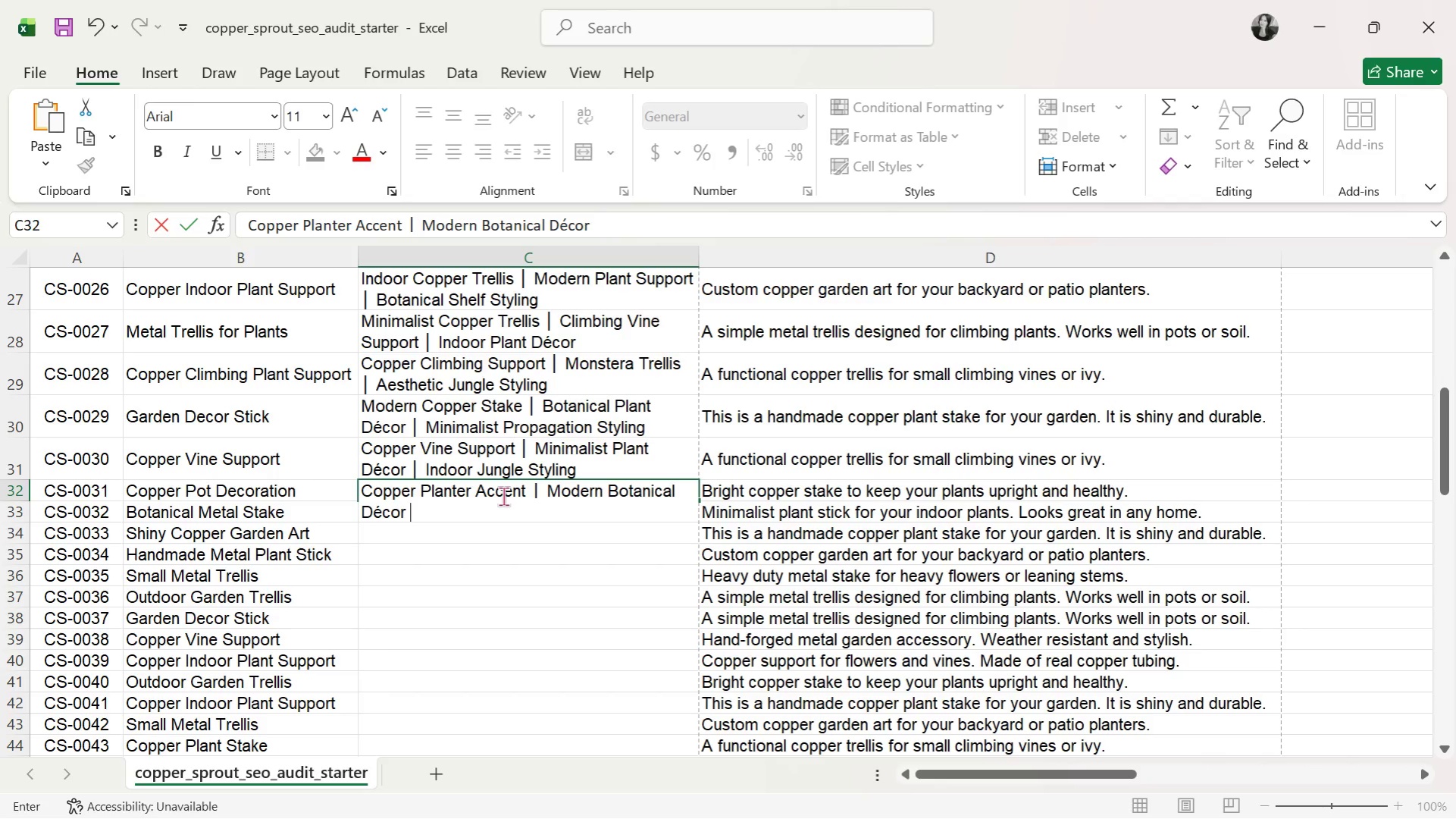 
key(Backspace)
 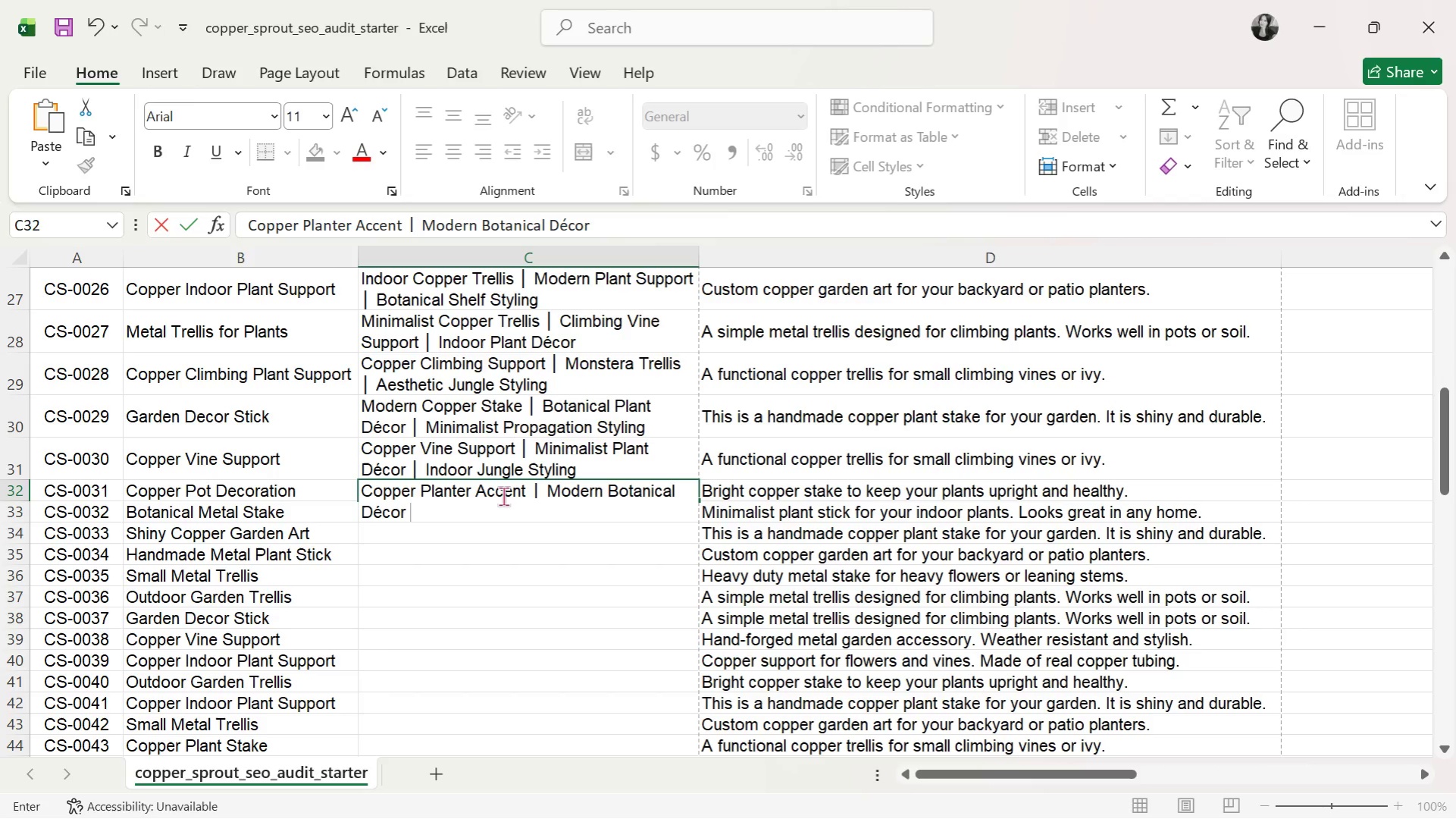 
key(Control+ControlLeft)
 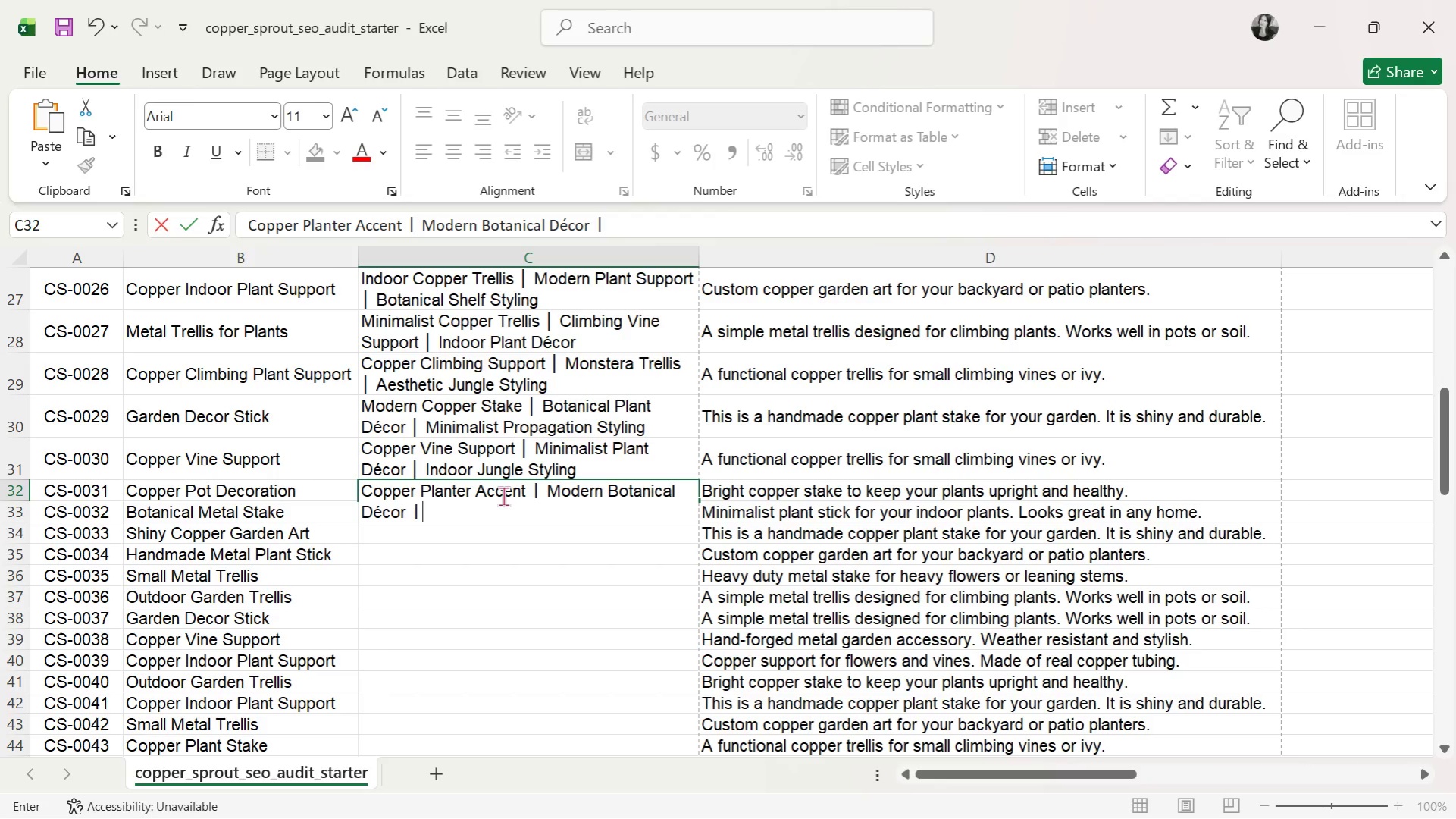 
key(Control+V)
 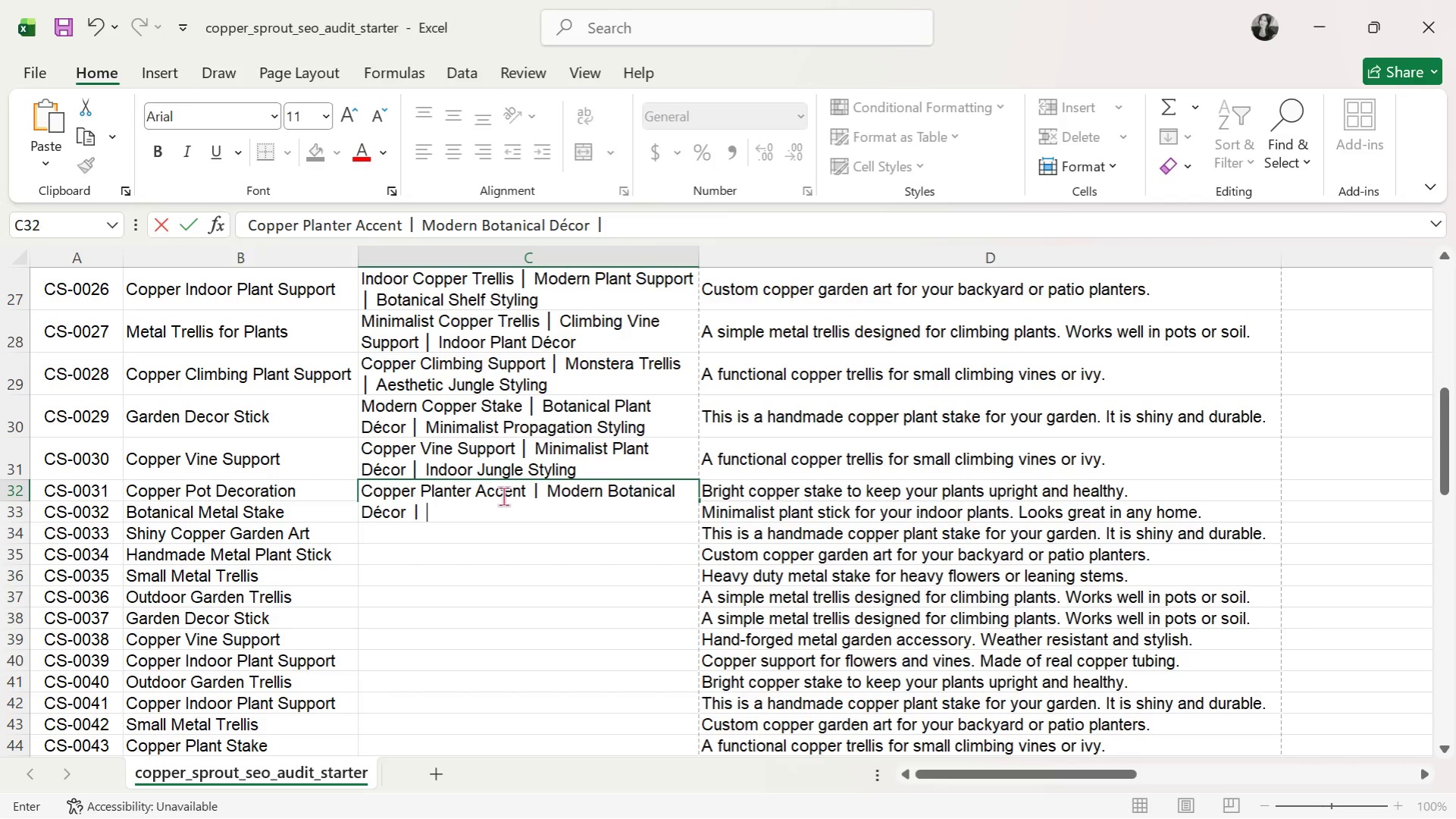 
type( Minimalist Plant Styling)
 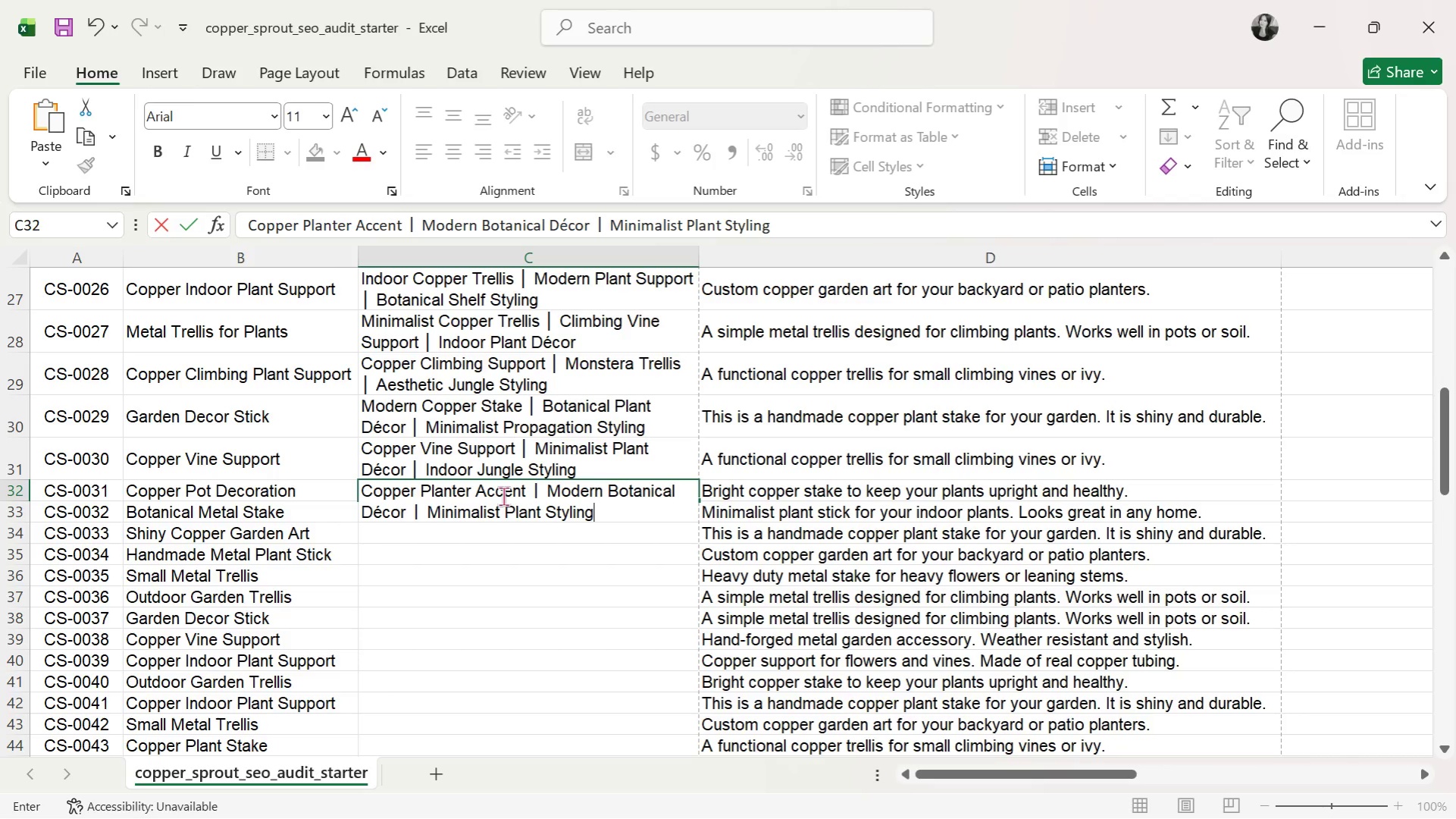 
key(Enter)
 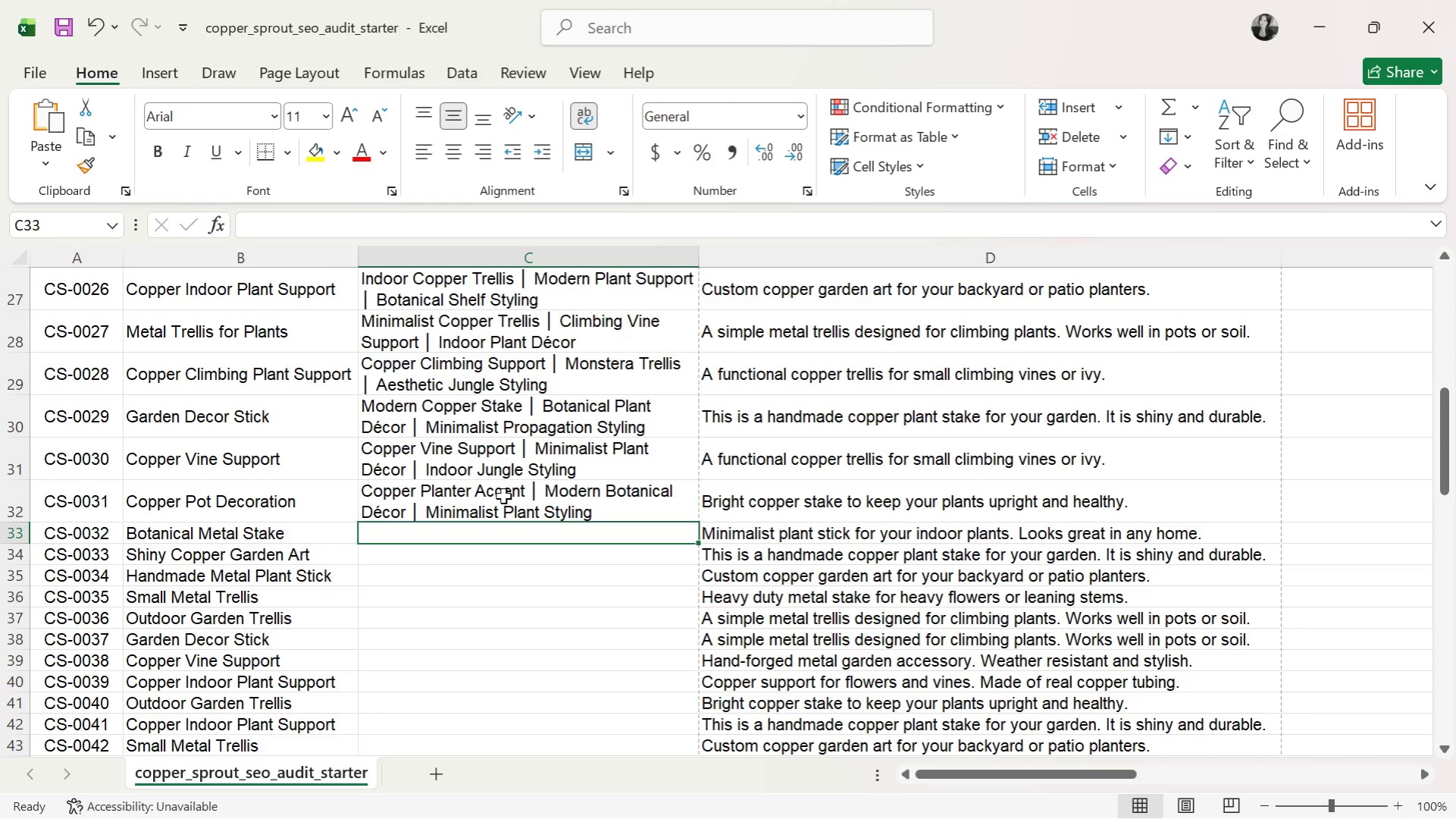 
type(BO)
key(Backspace)
type(otanical Copper Support )
 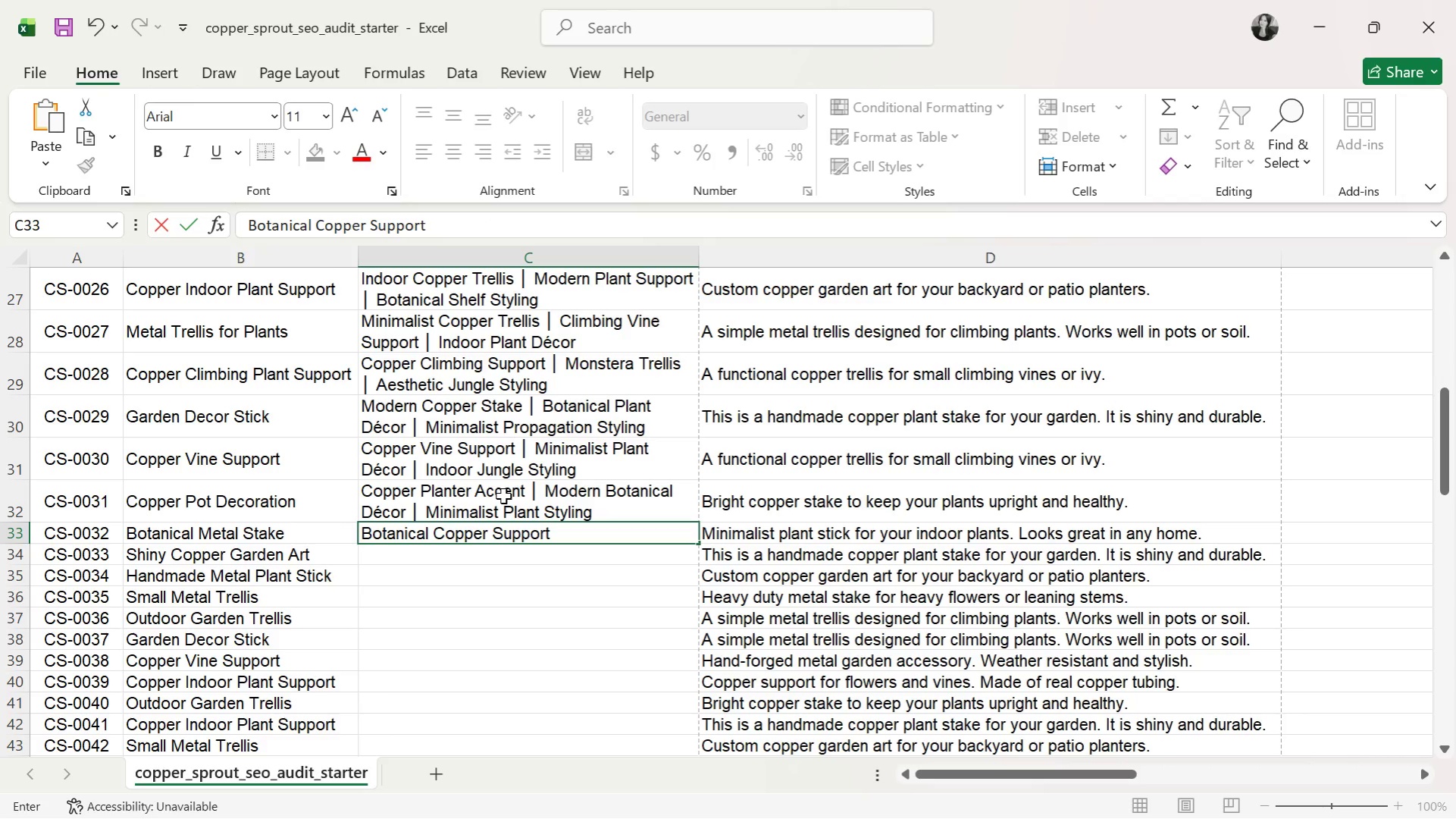 
key(Control+ControlLeft)
 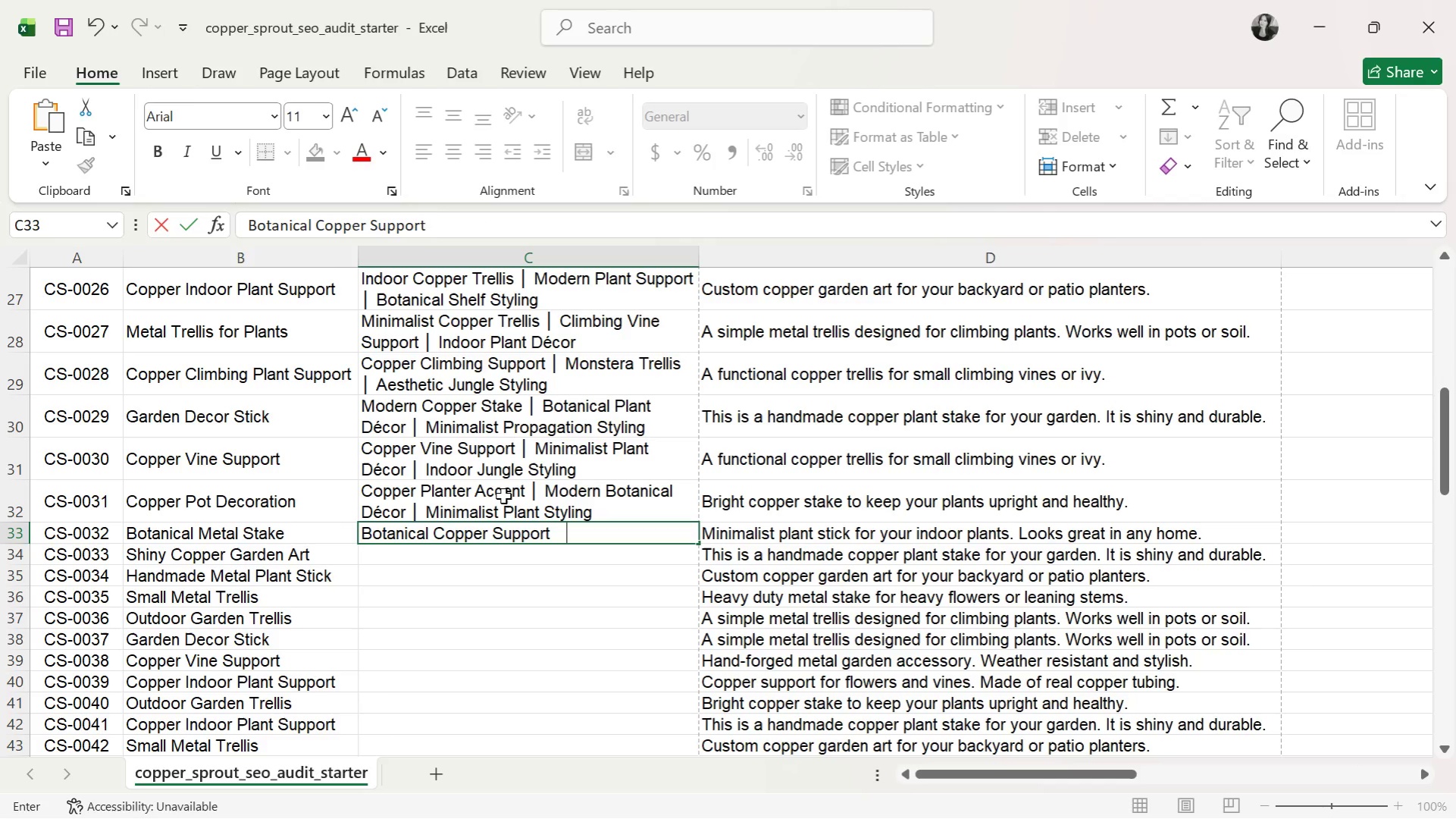 
key(Control+V)
 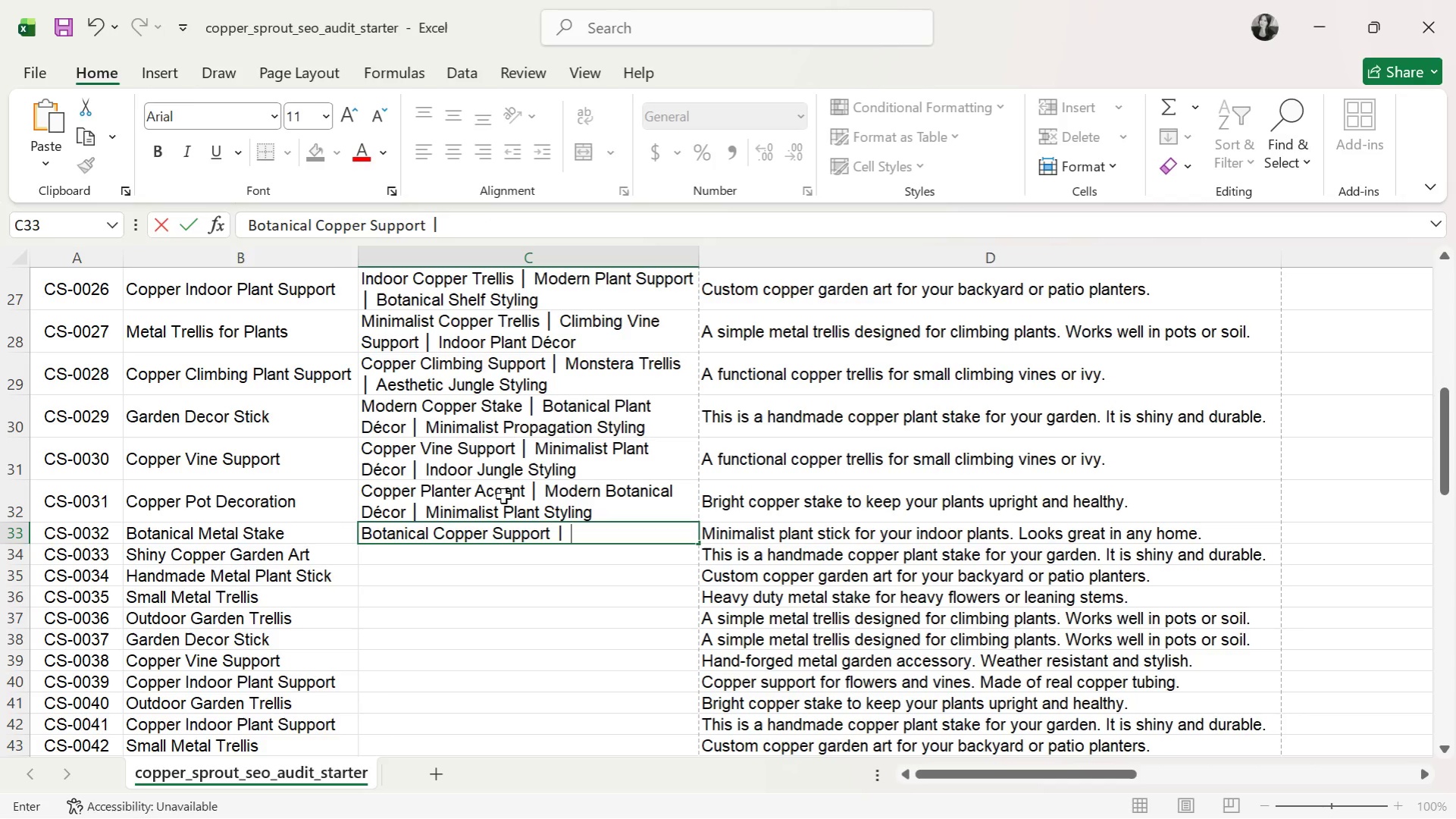 
type( Indoor Vine Trellis )
 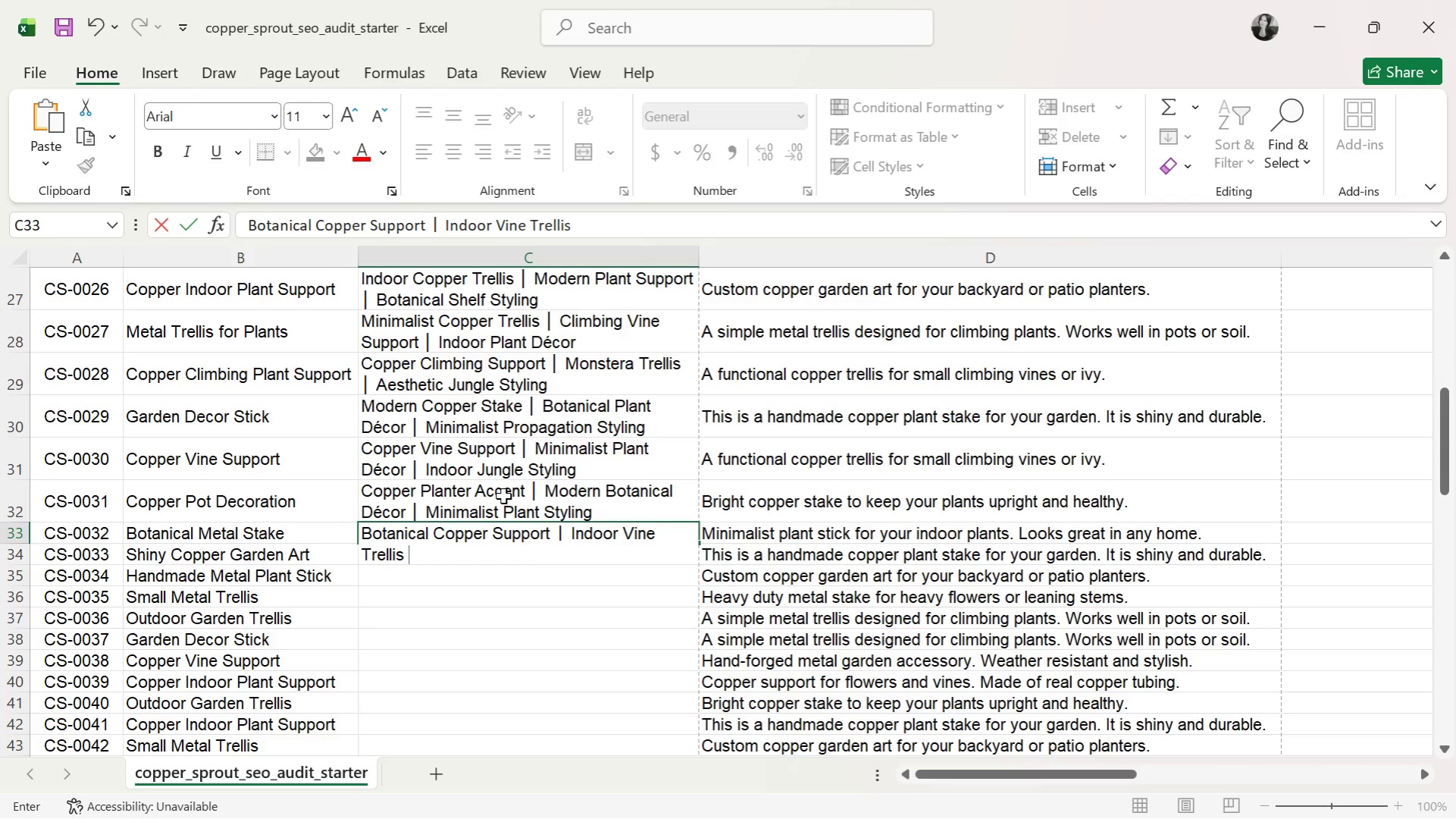 
key(Control+ControlLeft)
 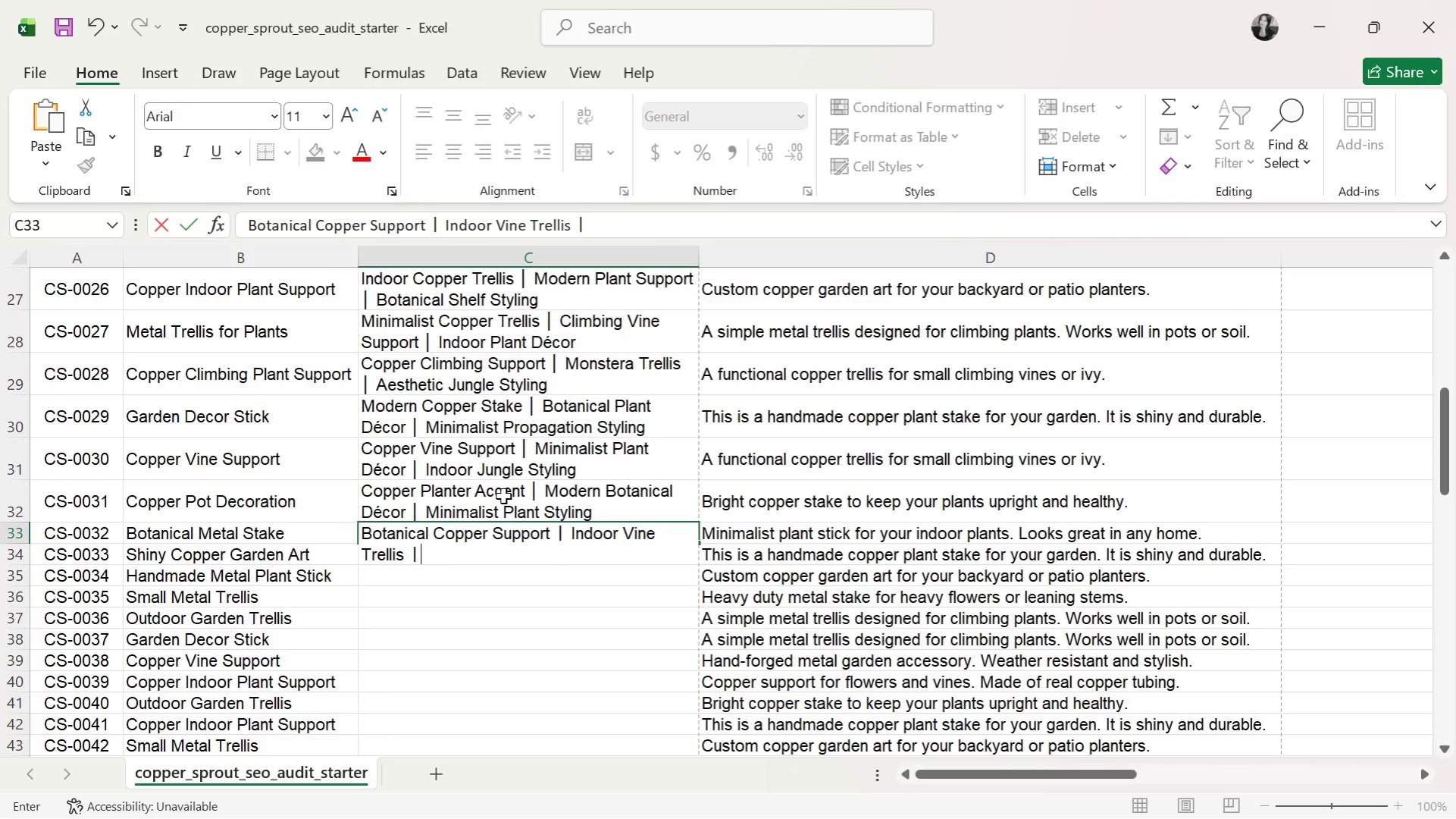 
key(Control+V)
 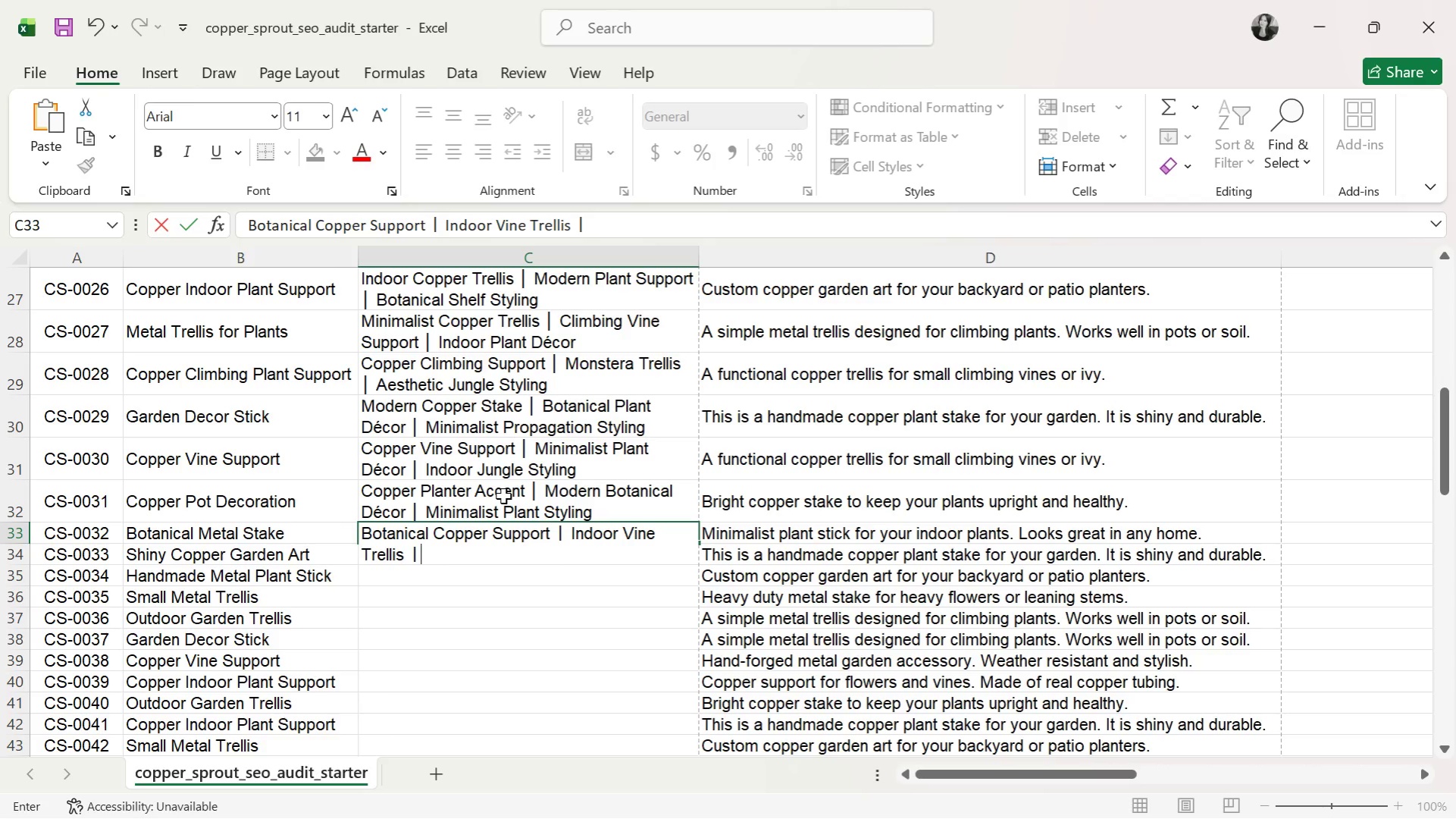 
type( Aesthetic Plant Decor)
 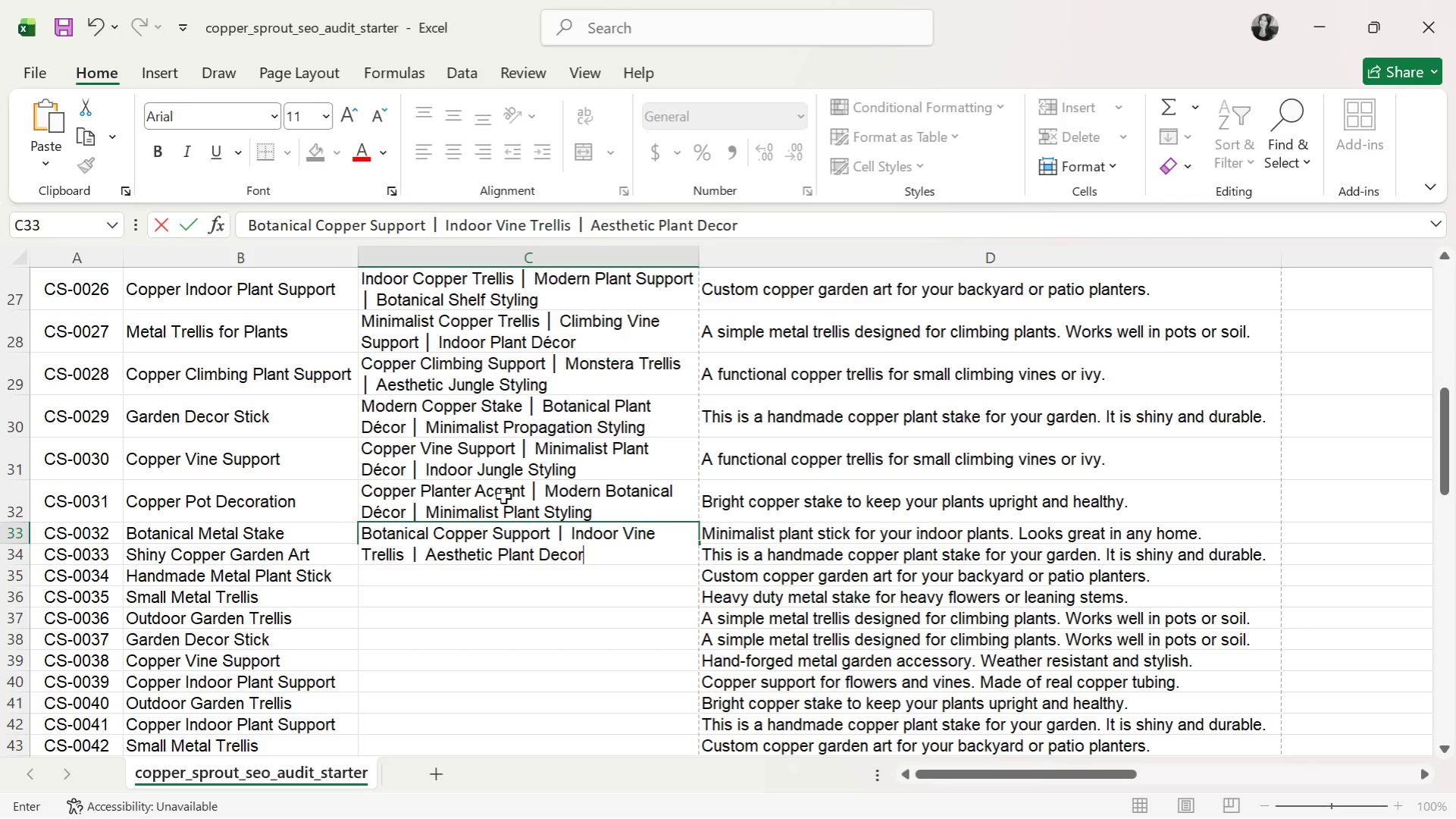 
key(Enter)
 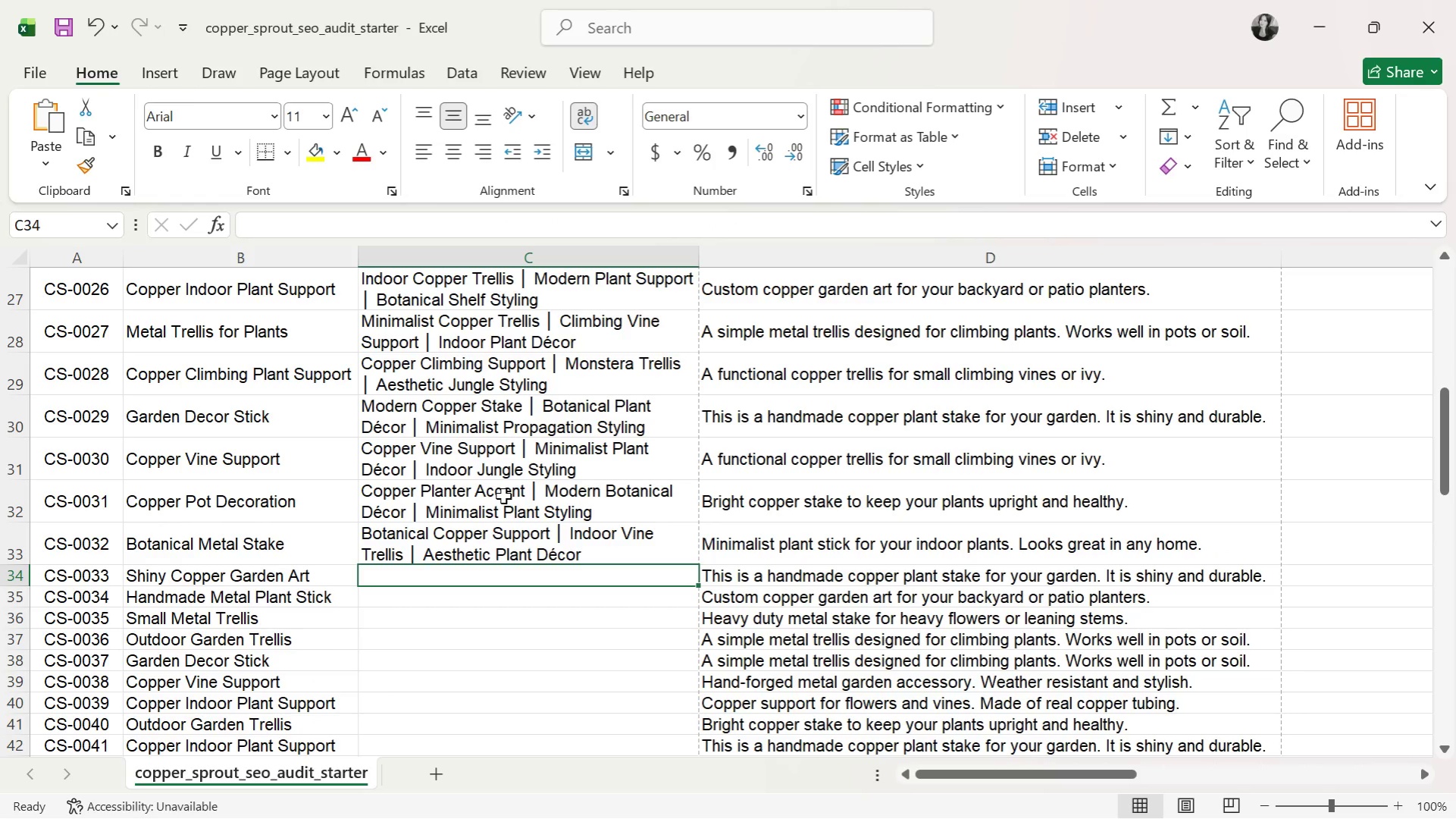 
type(Copper Garden Art )
 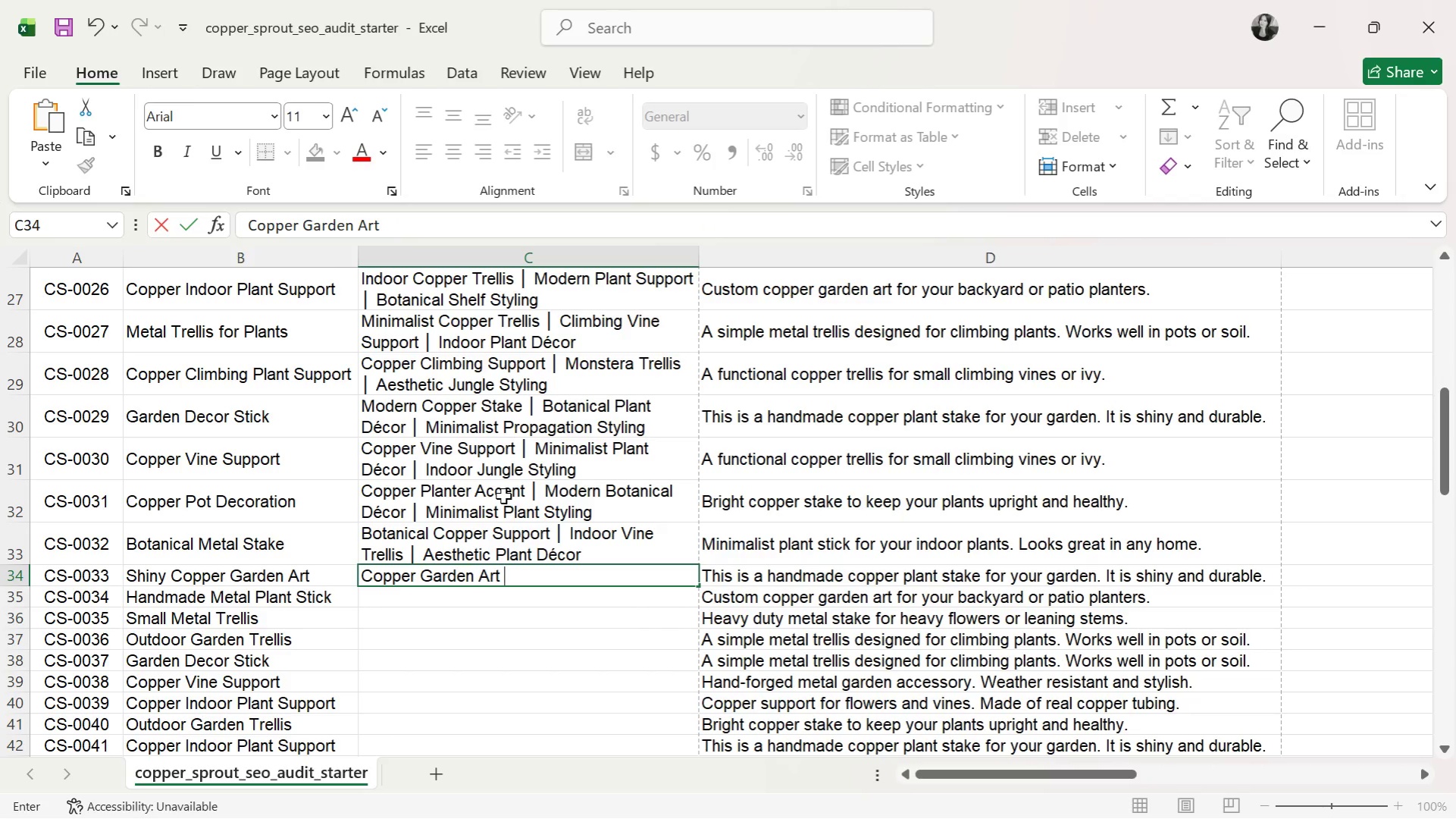 
key(Control+ControlLeft)
 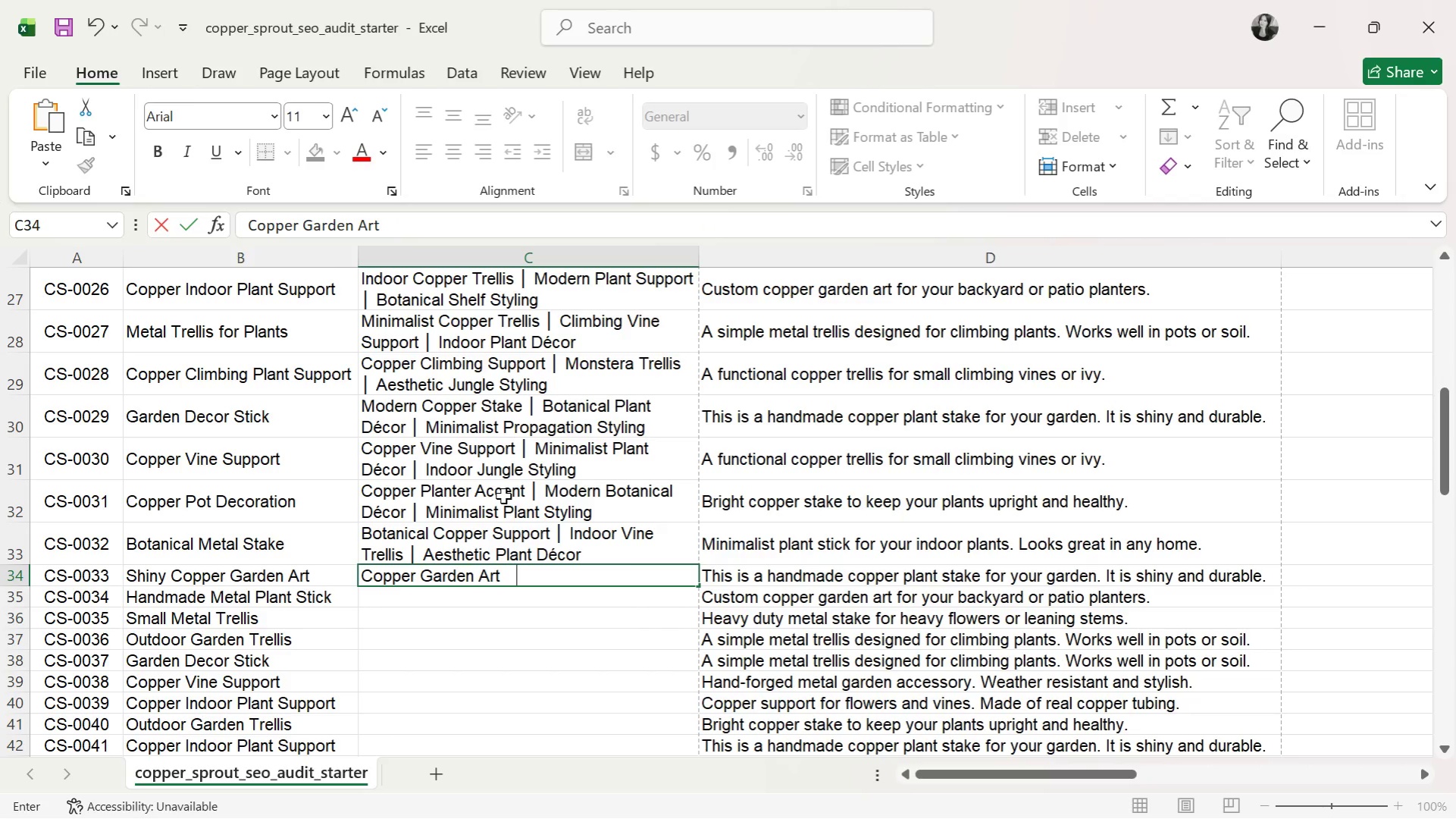 
key(Control+V)
 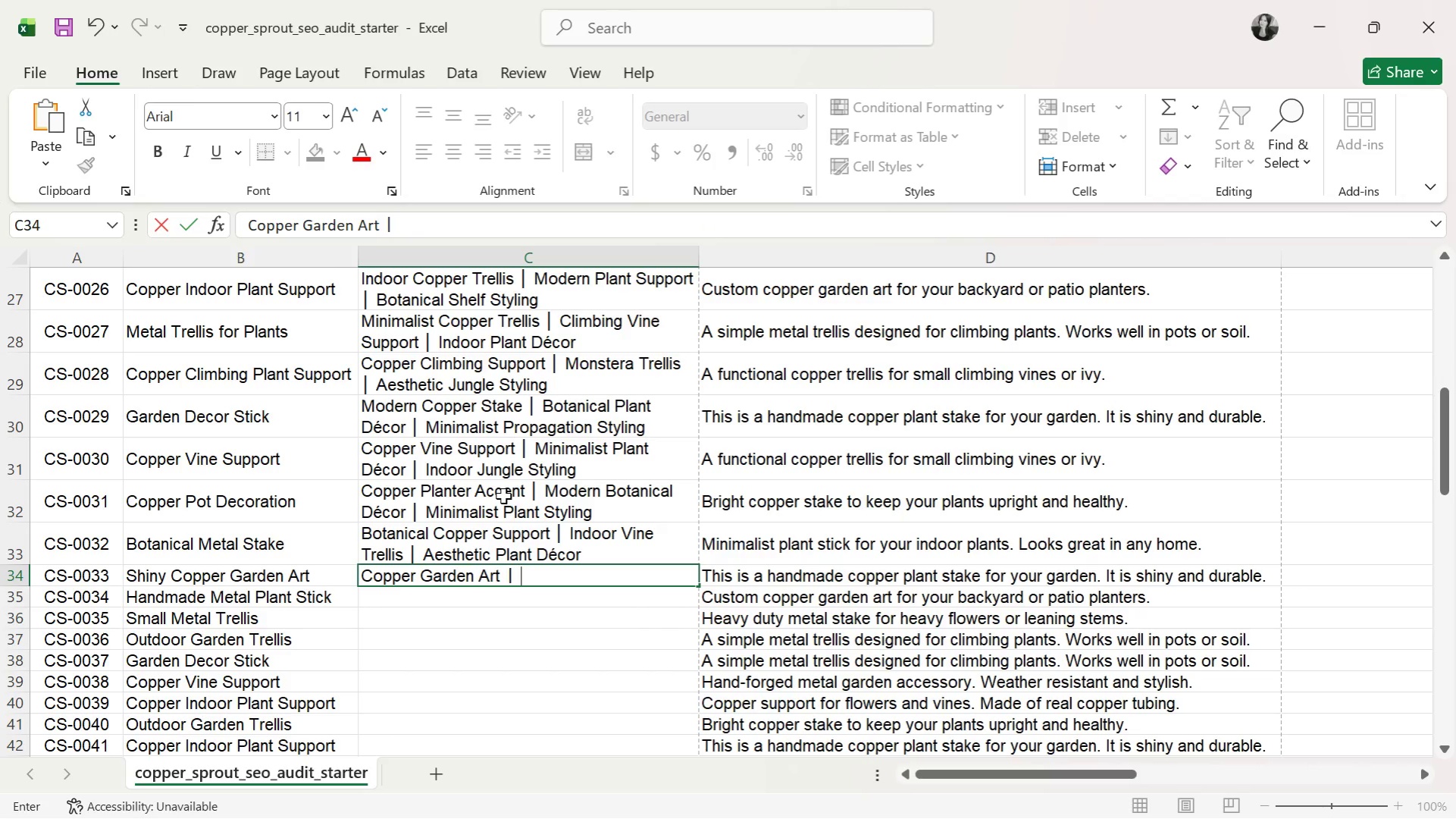 
type( Minimalist Botanical Decor )
 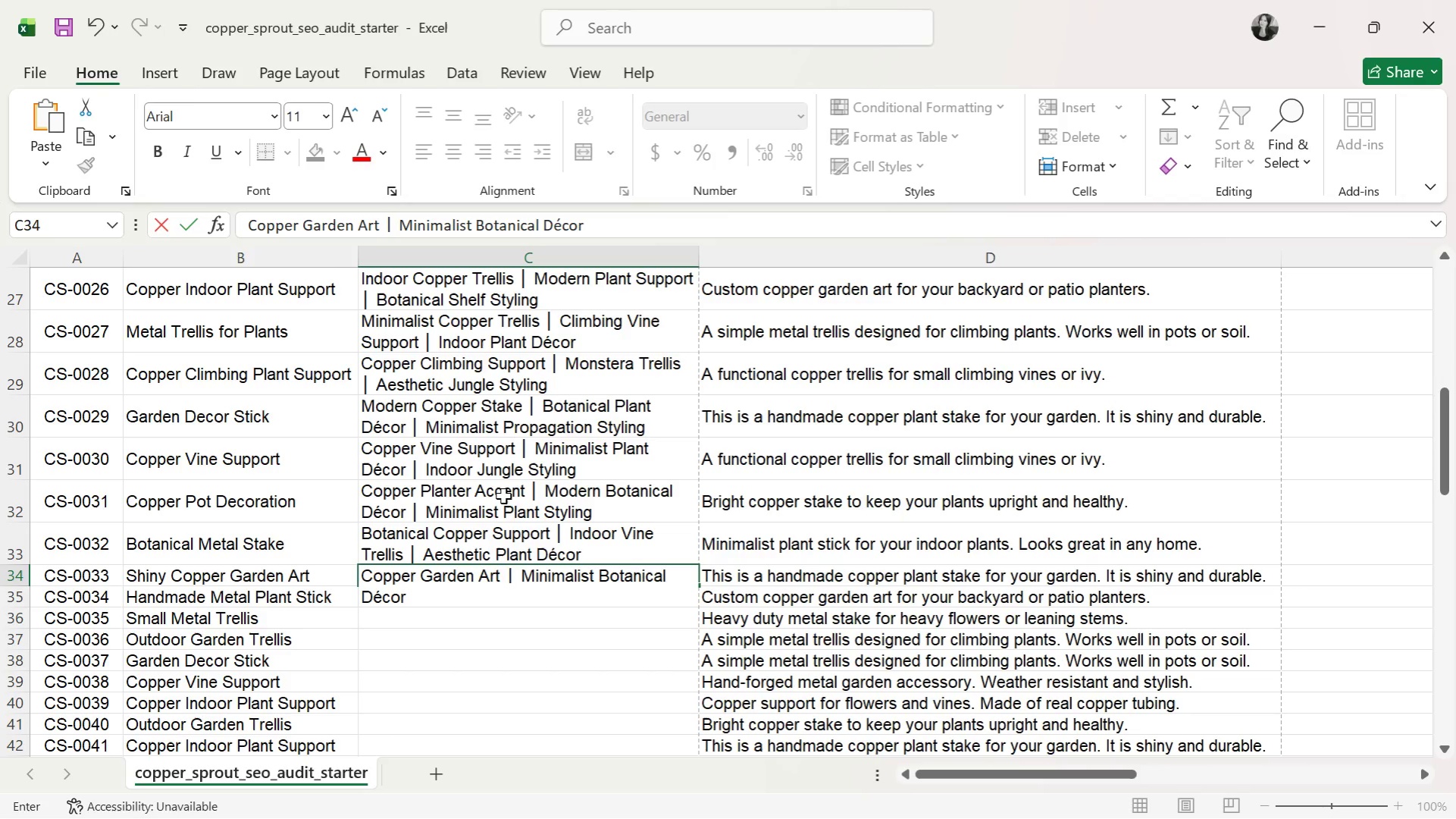 
key(Control+V)
 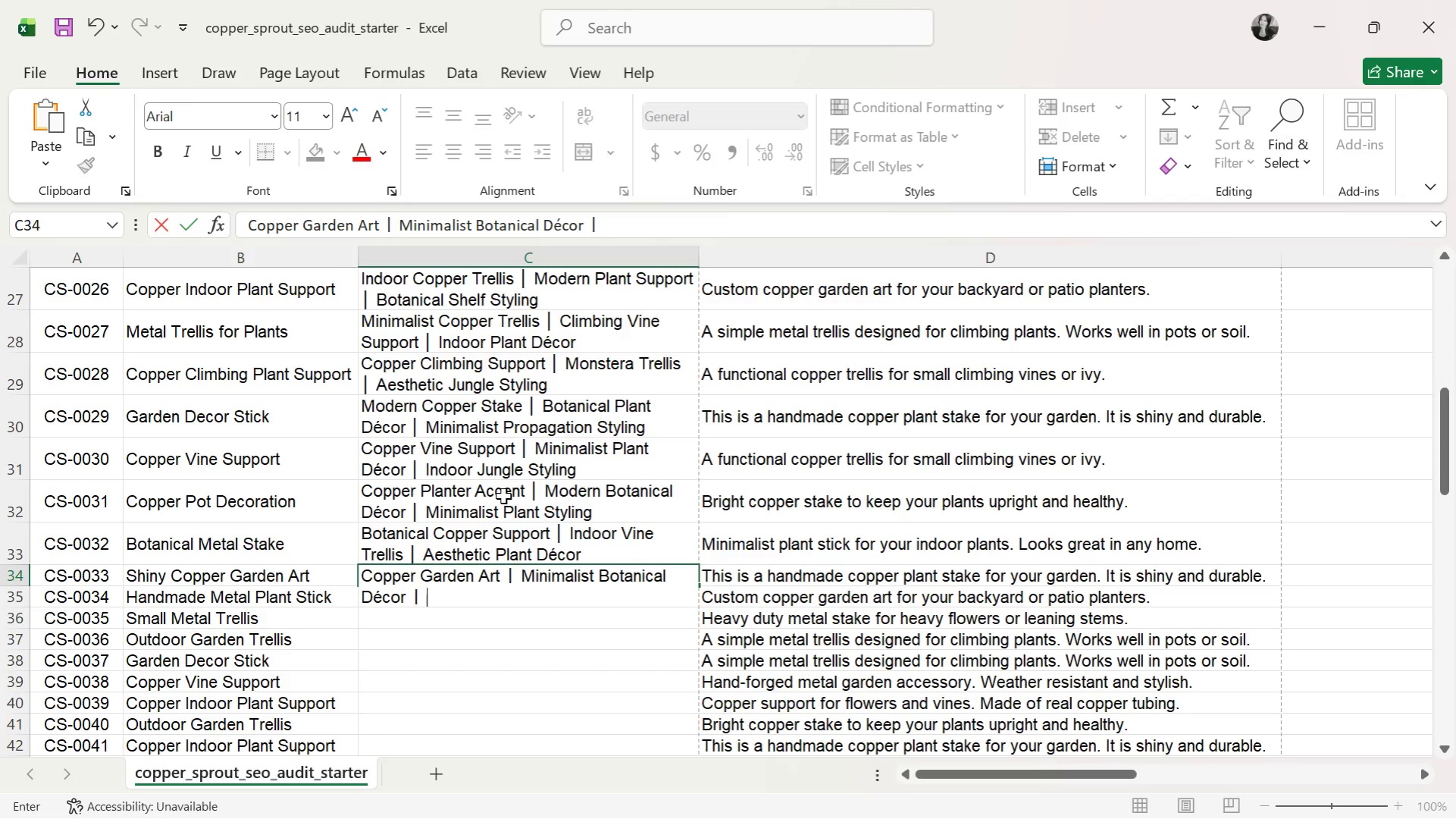 
type( Moderns)
key(Backspace)
type( Patio Styling)
 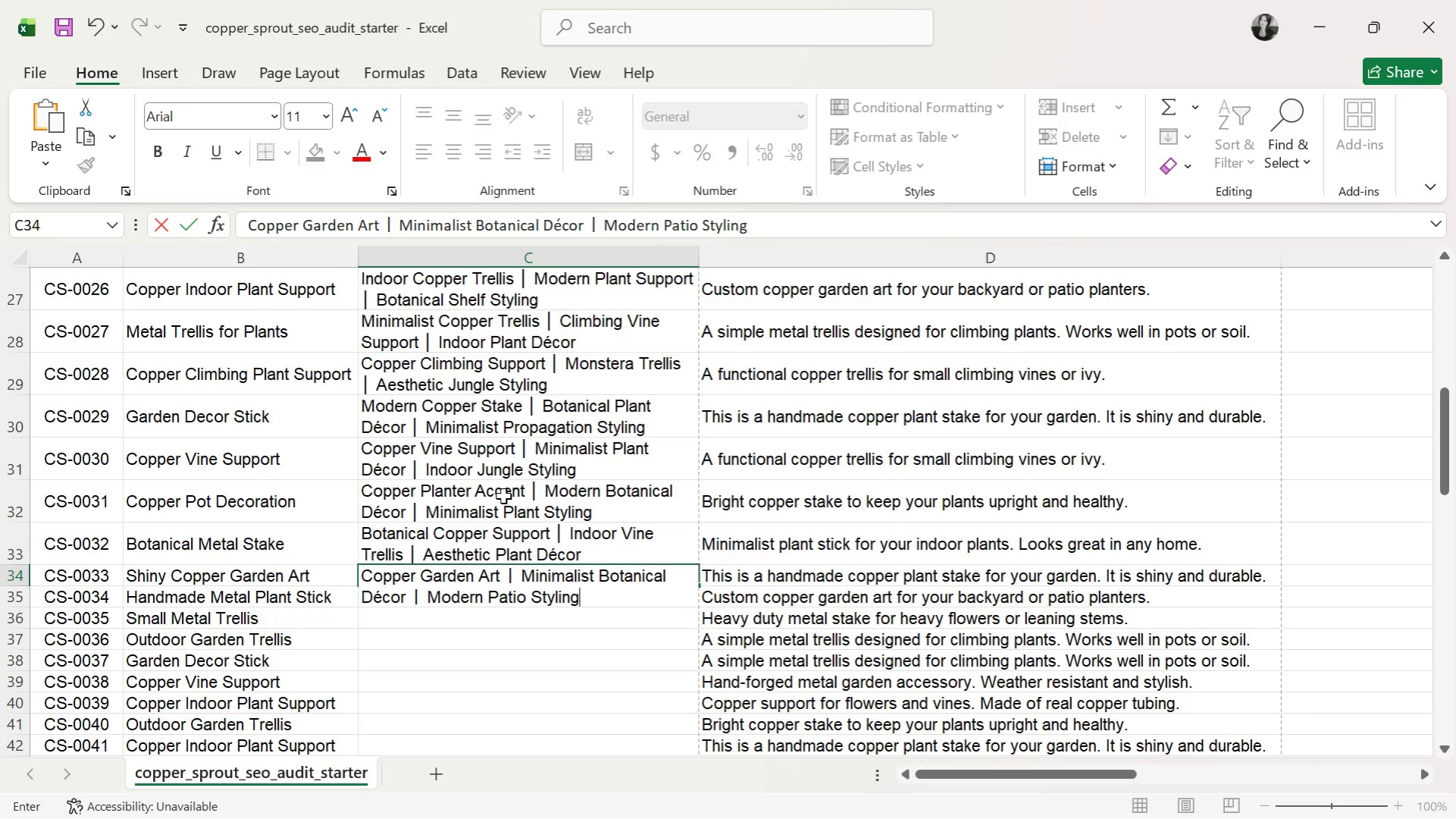 
key(Enter)
 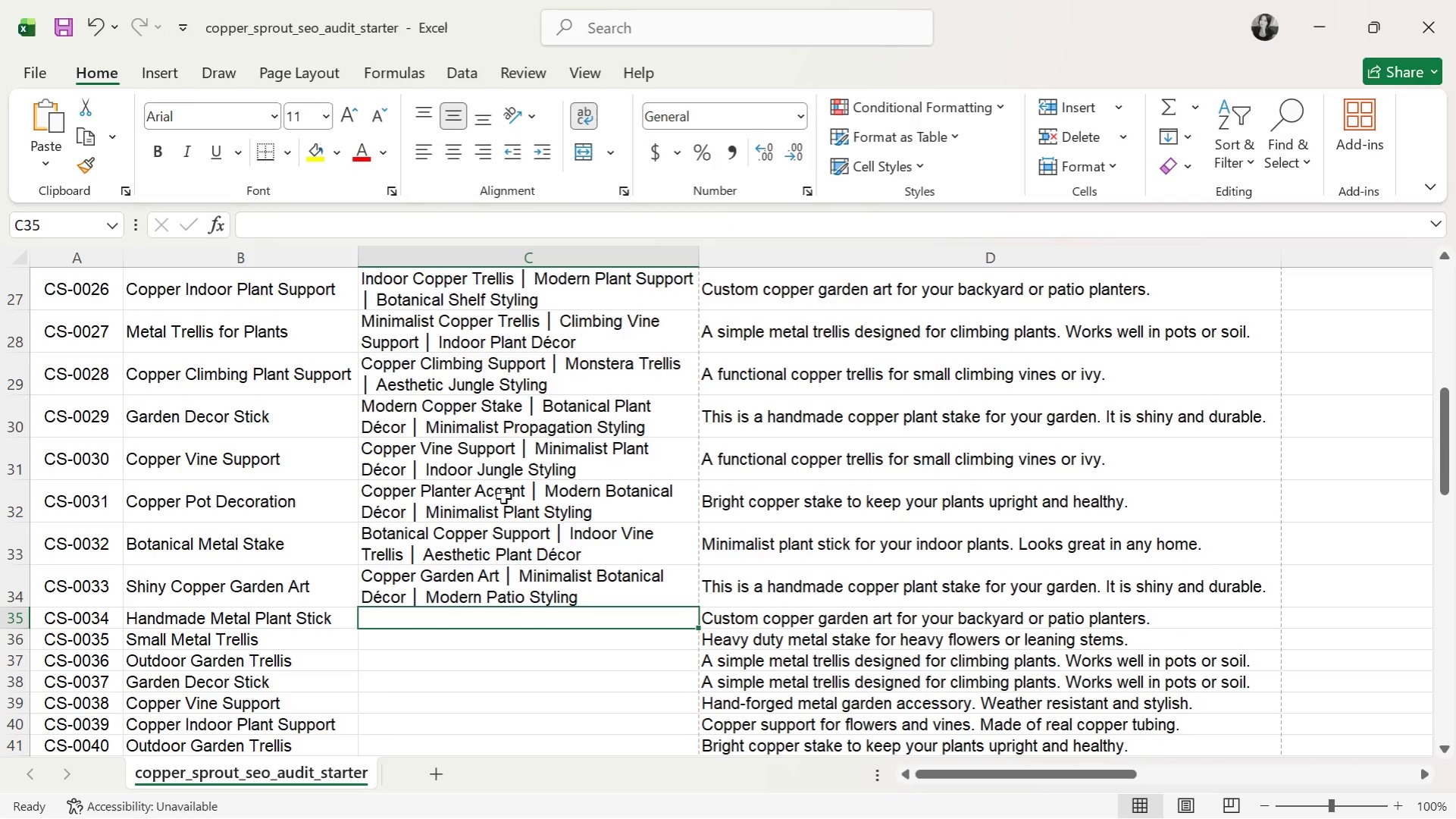 
type(Handmade Coppet)
key(Backspace)
type(r Trellis )
 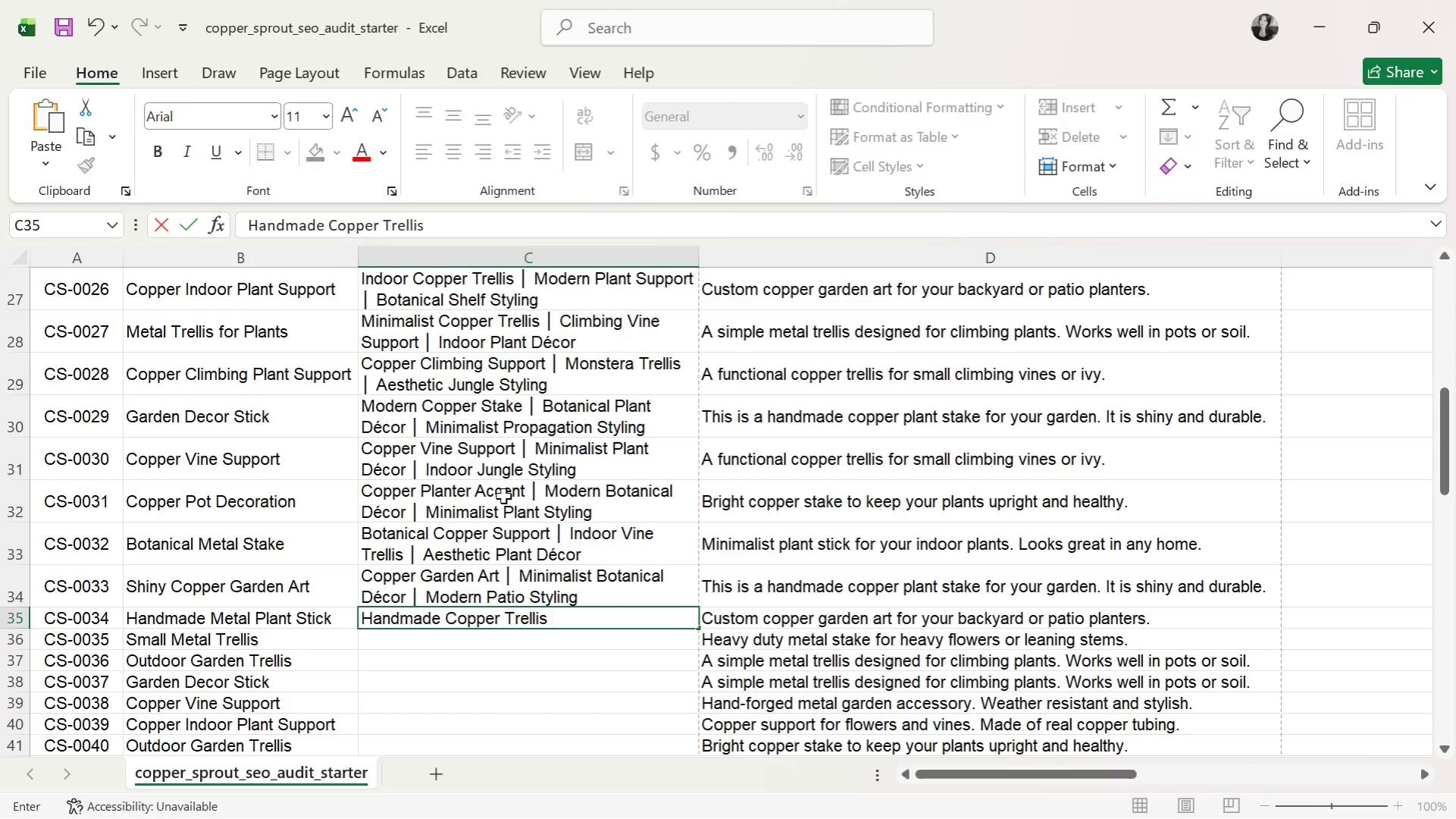 
key(Control+ControlLeft)
 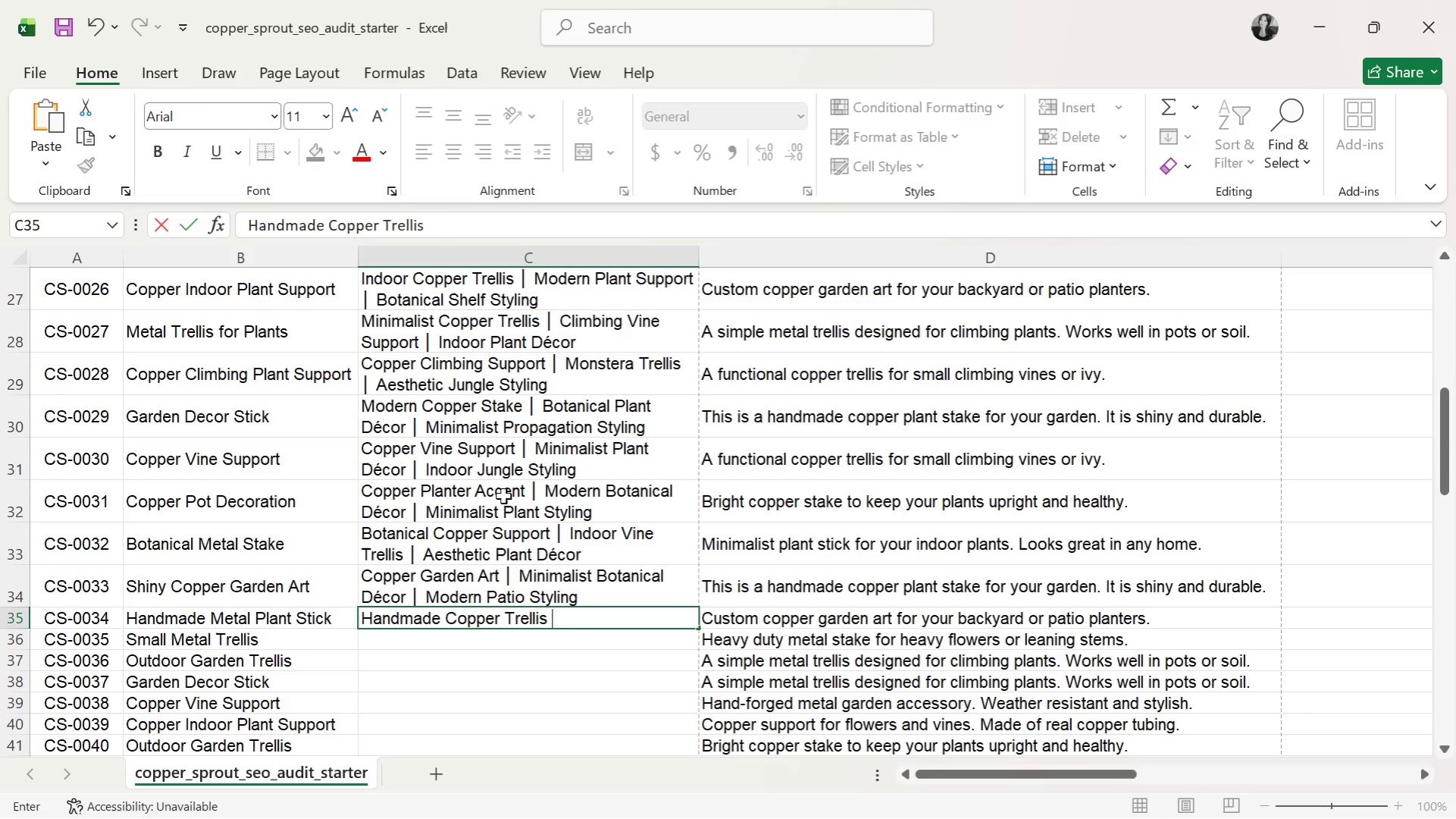 
key(Control+V)
 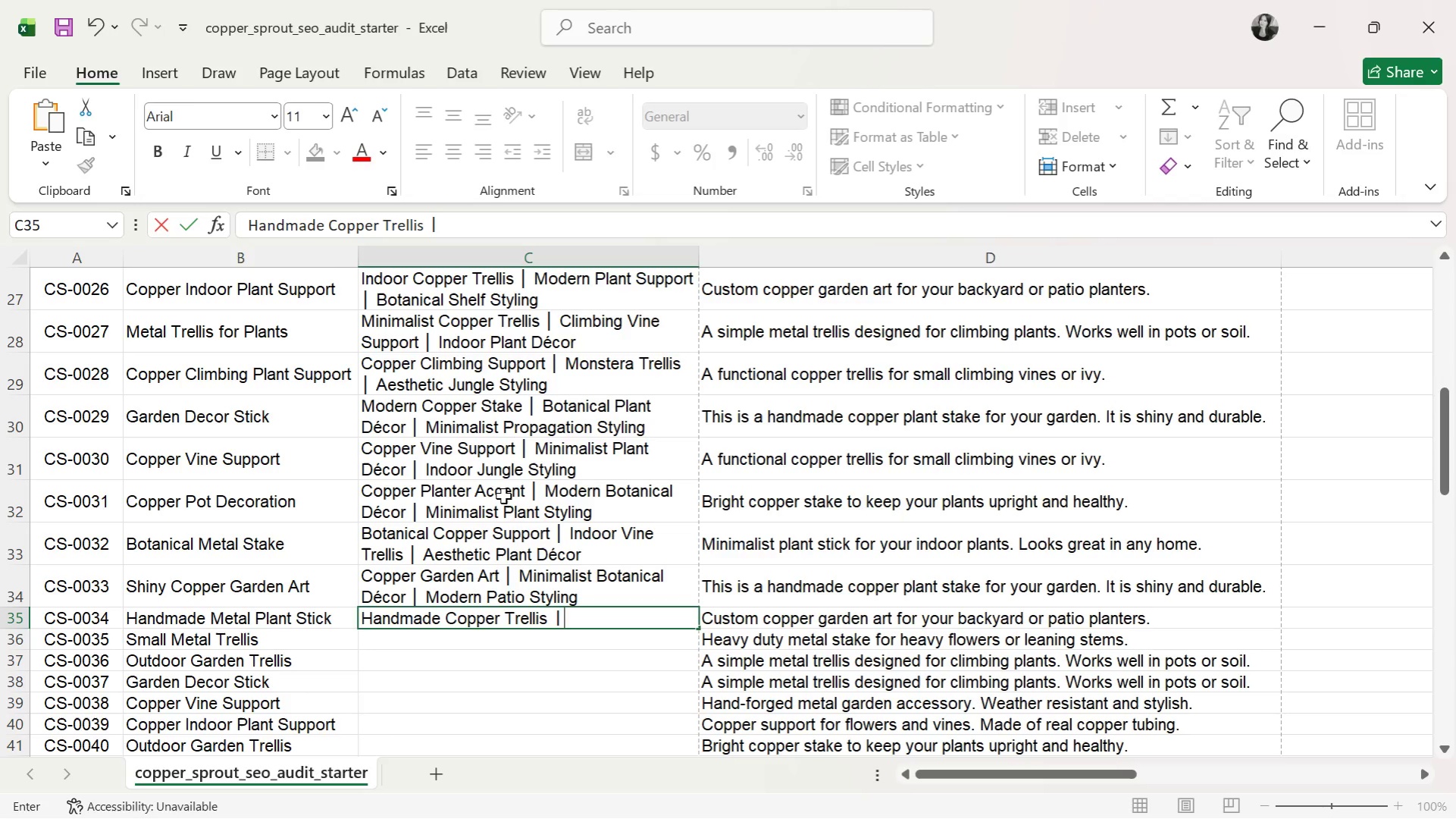 
type( Modern Plant Support )
 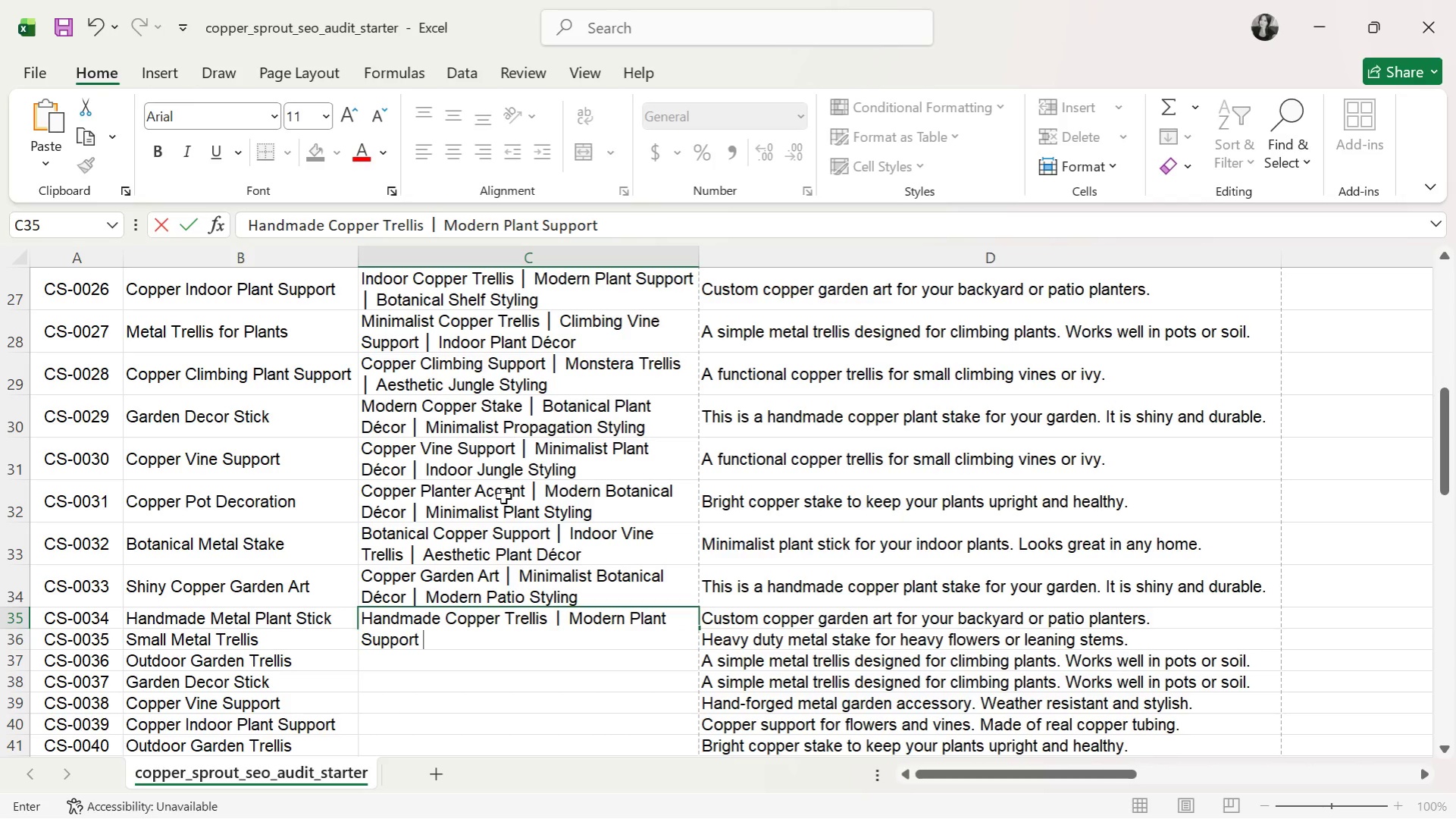 
key(Control+ControlLeft)
 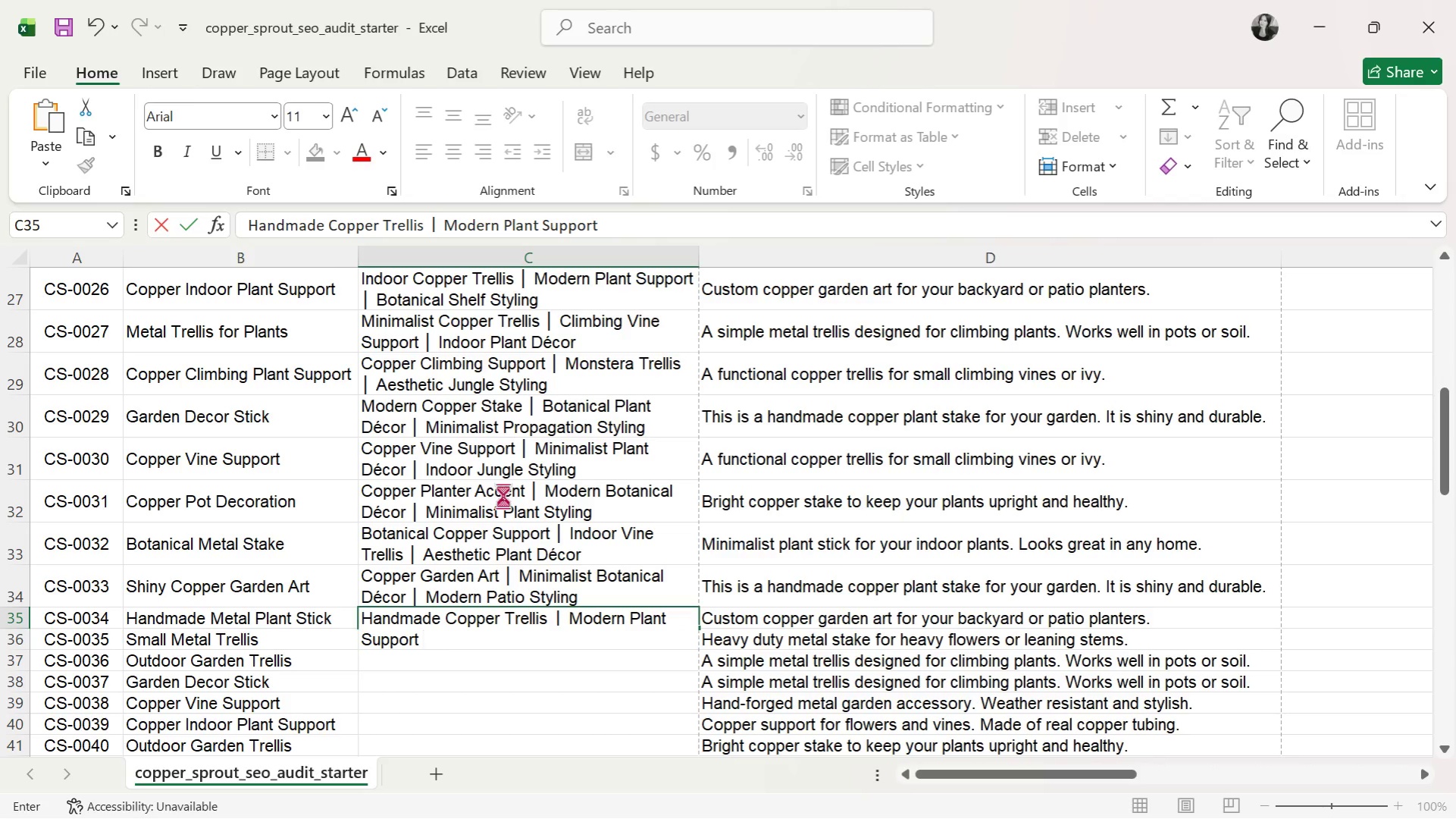 
key(Control+V)
 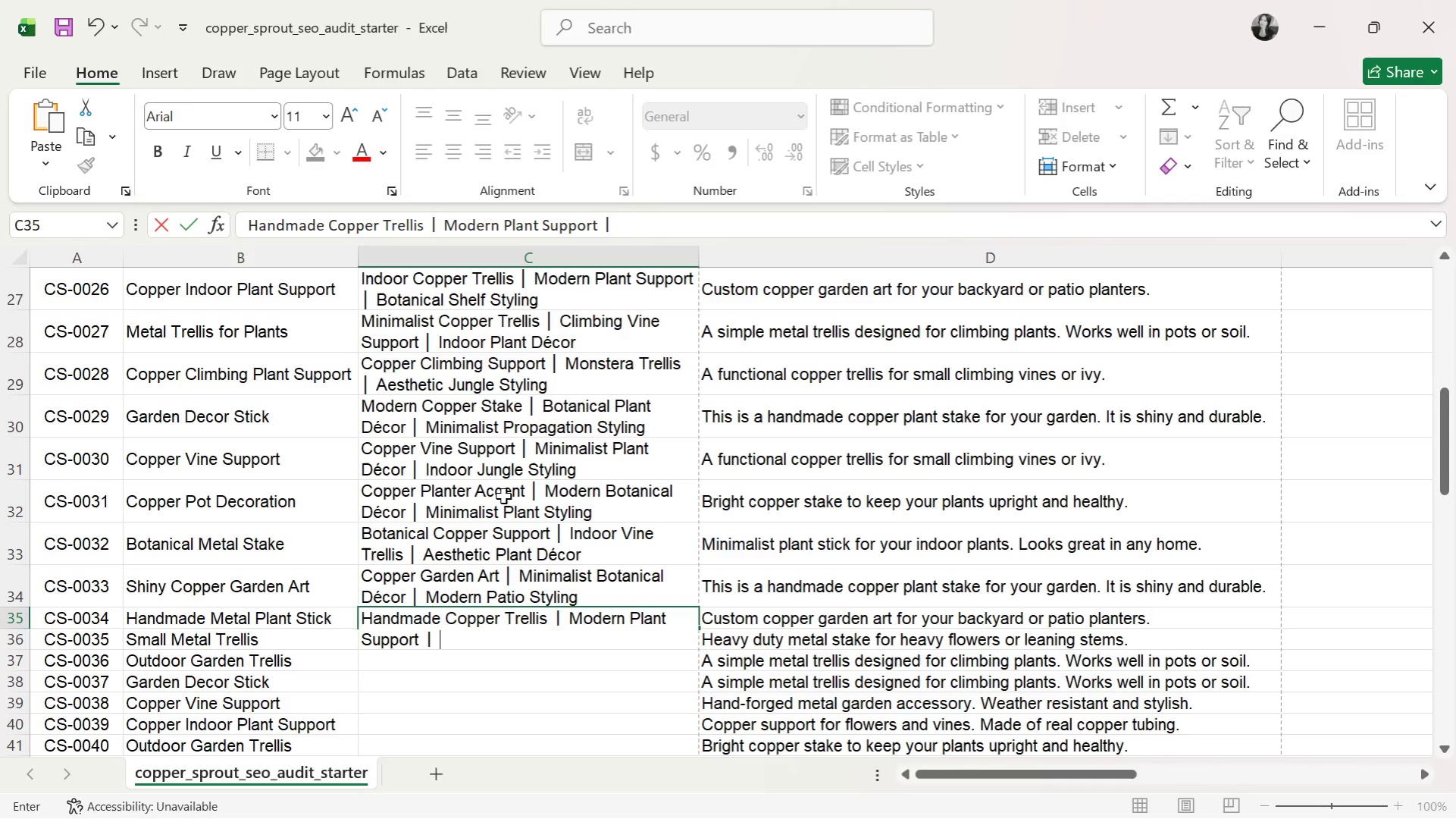 
type( Indoor Jungle Decor)
 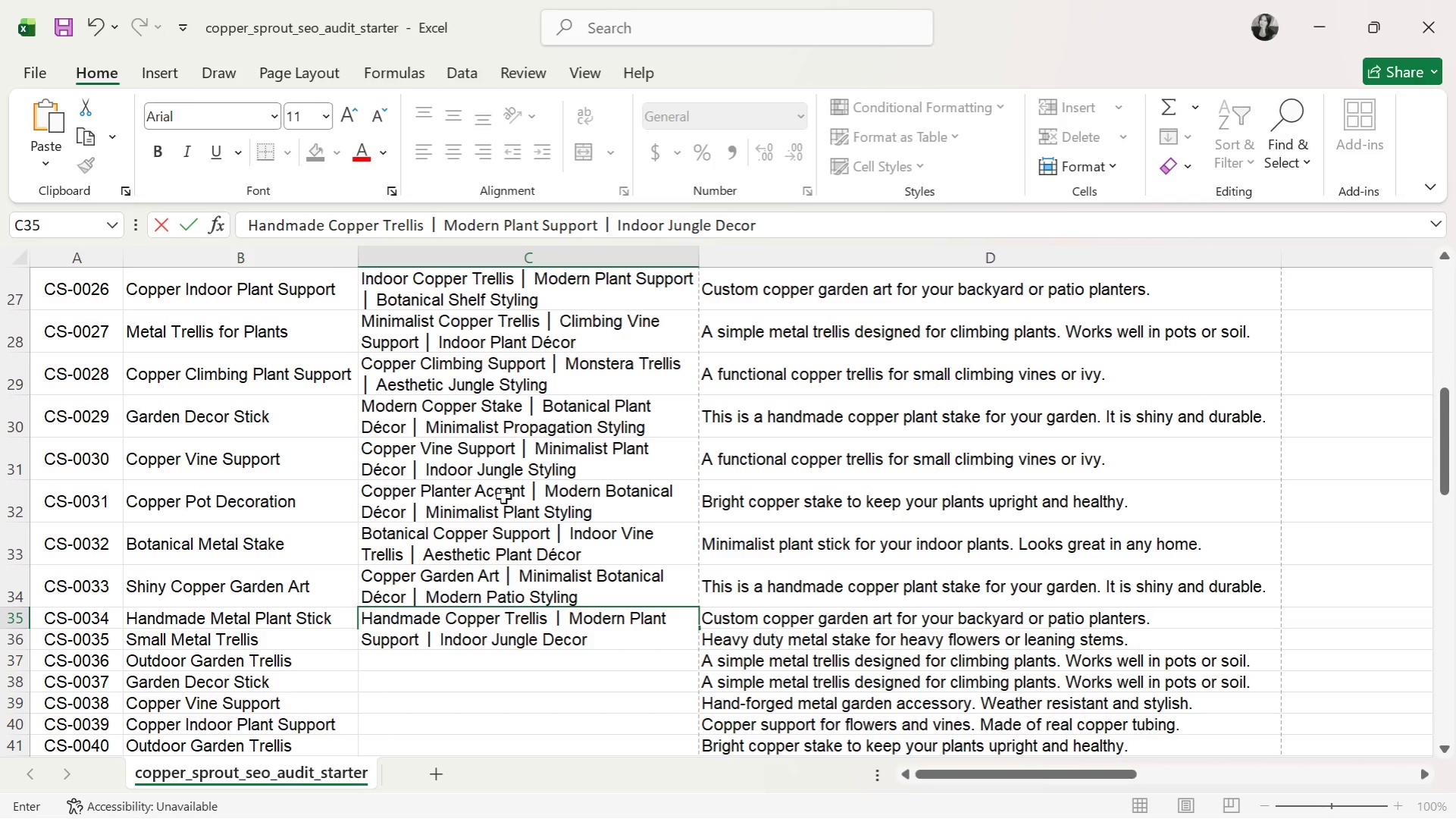 
key(Enter)
 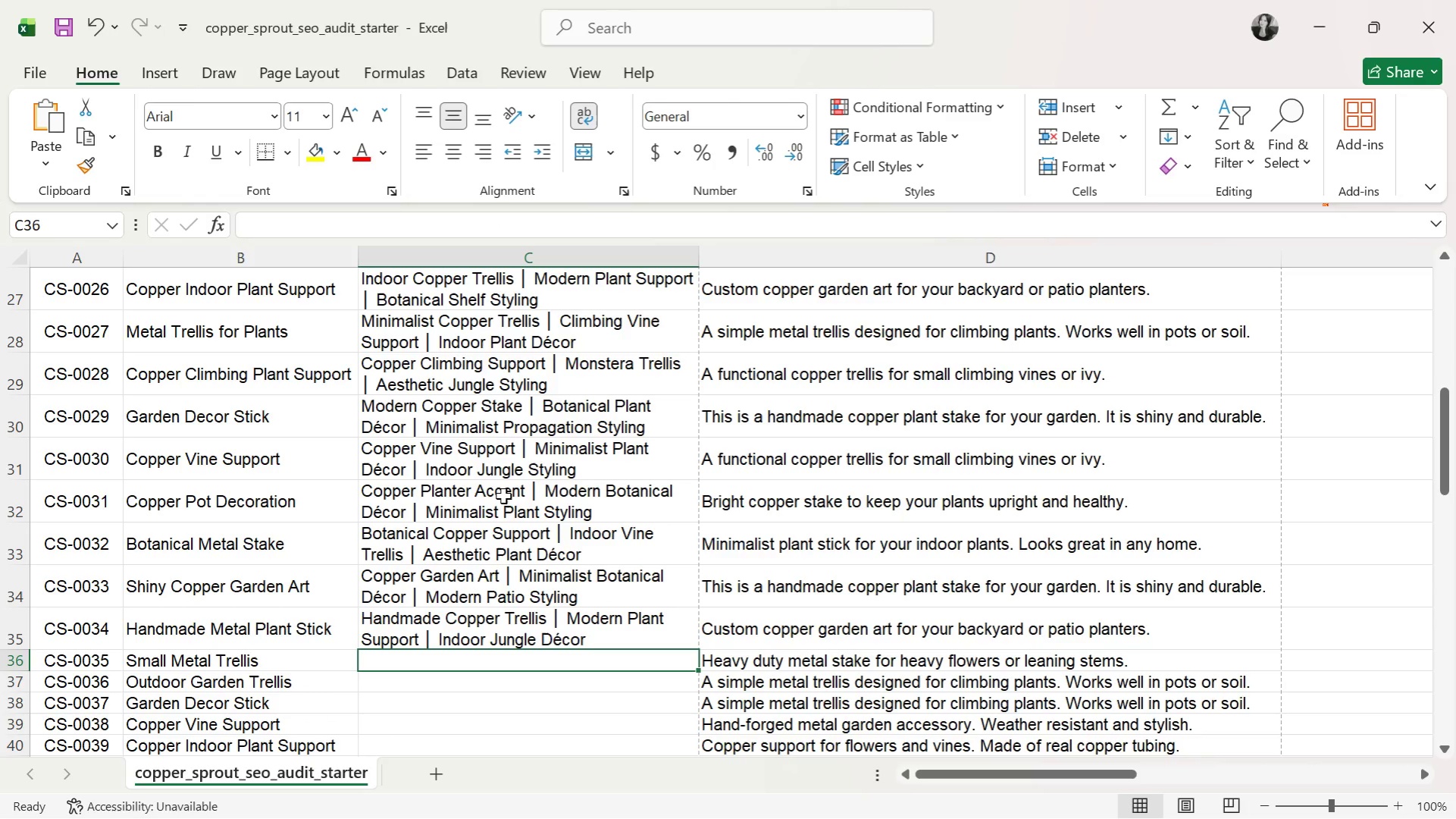 
type(Small Copper Trellis )
 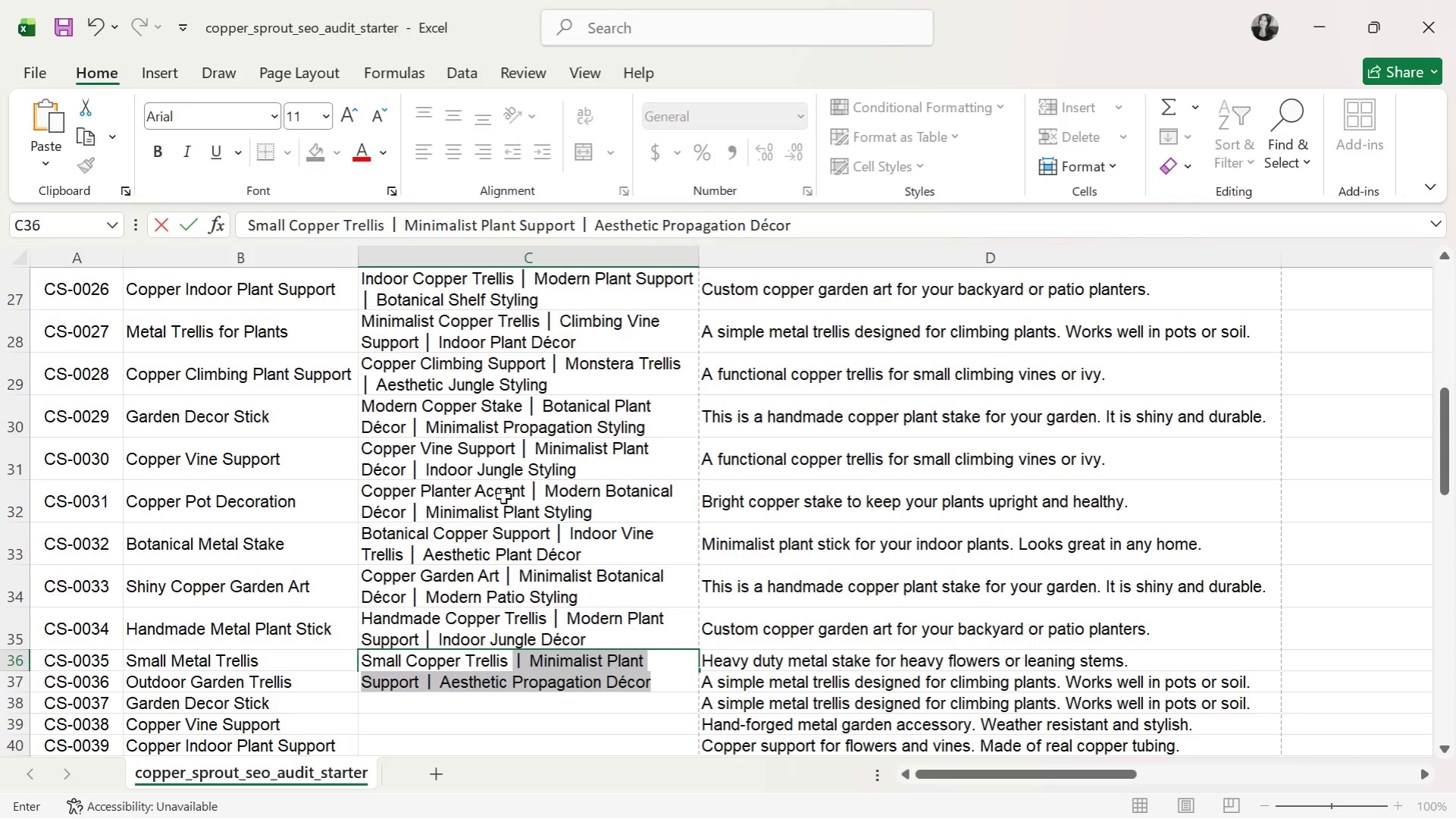 
key(Control+ControlLeft)
 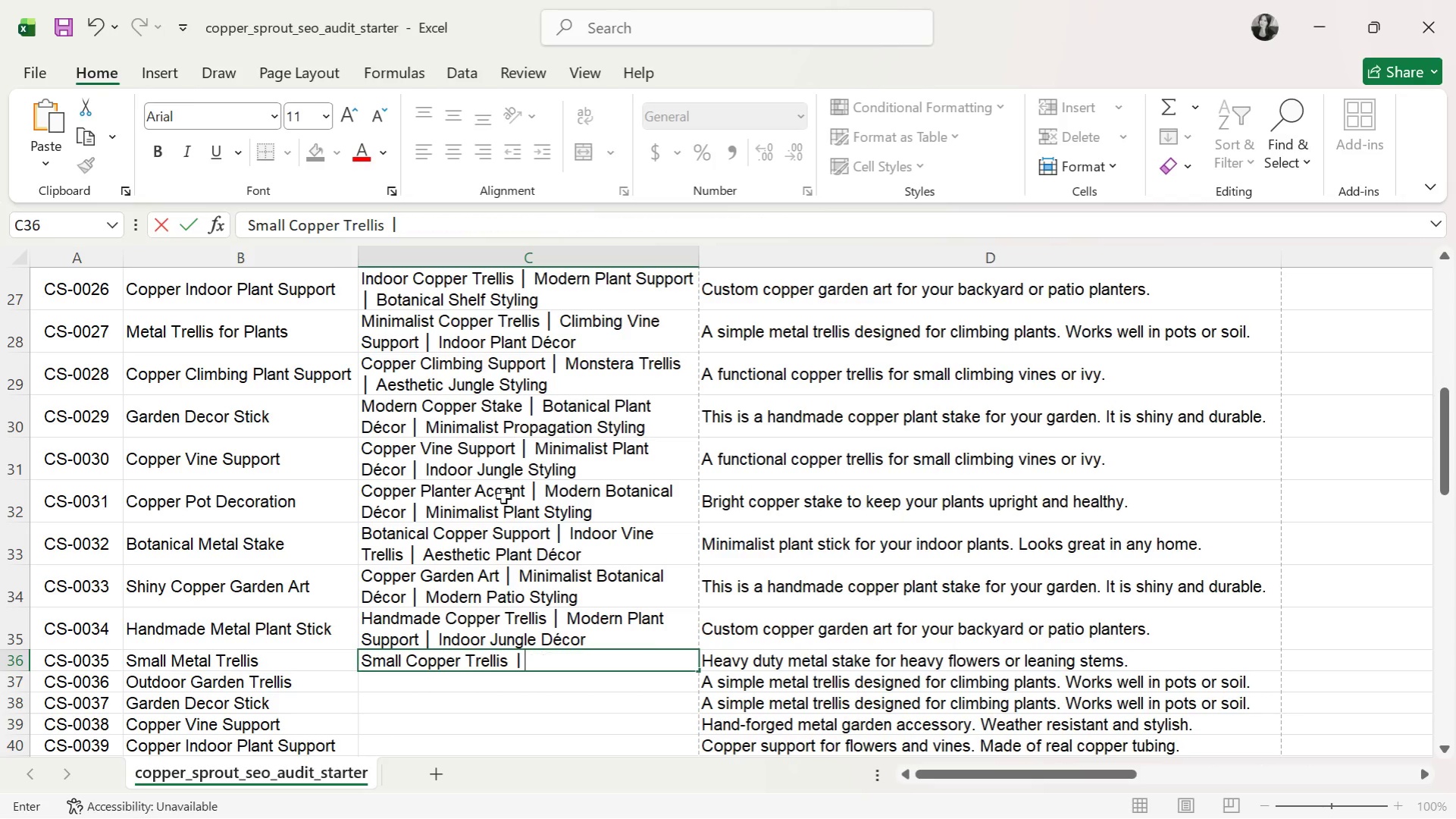 
key(Control+V)
 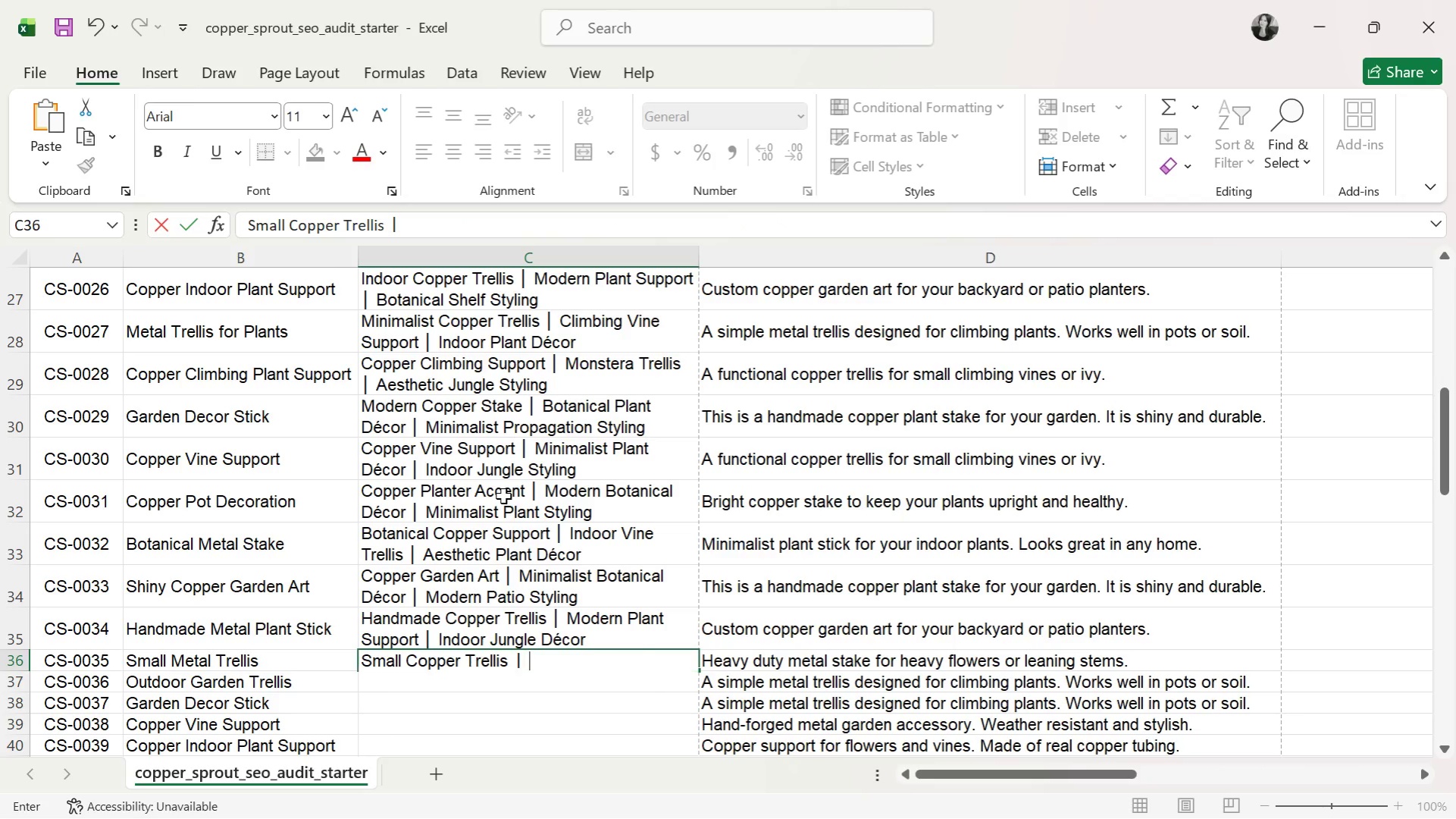 
type( Minimalist Vine Support )
 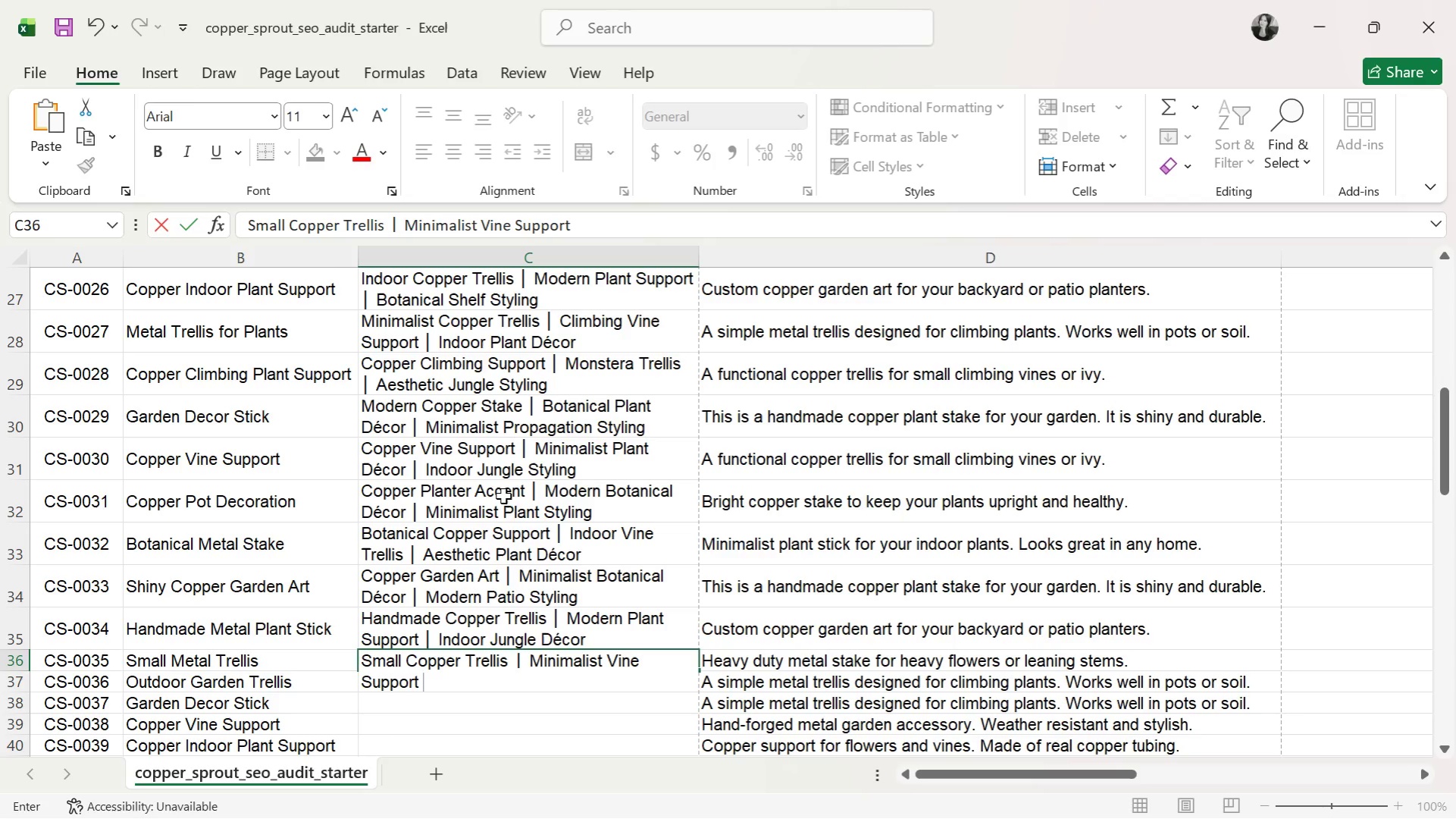 
key(Control+ControlLeft)
 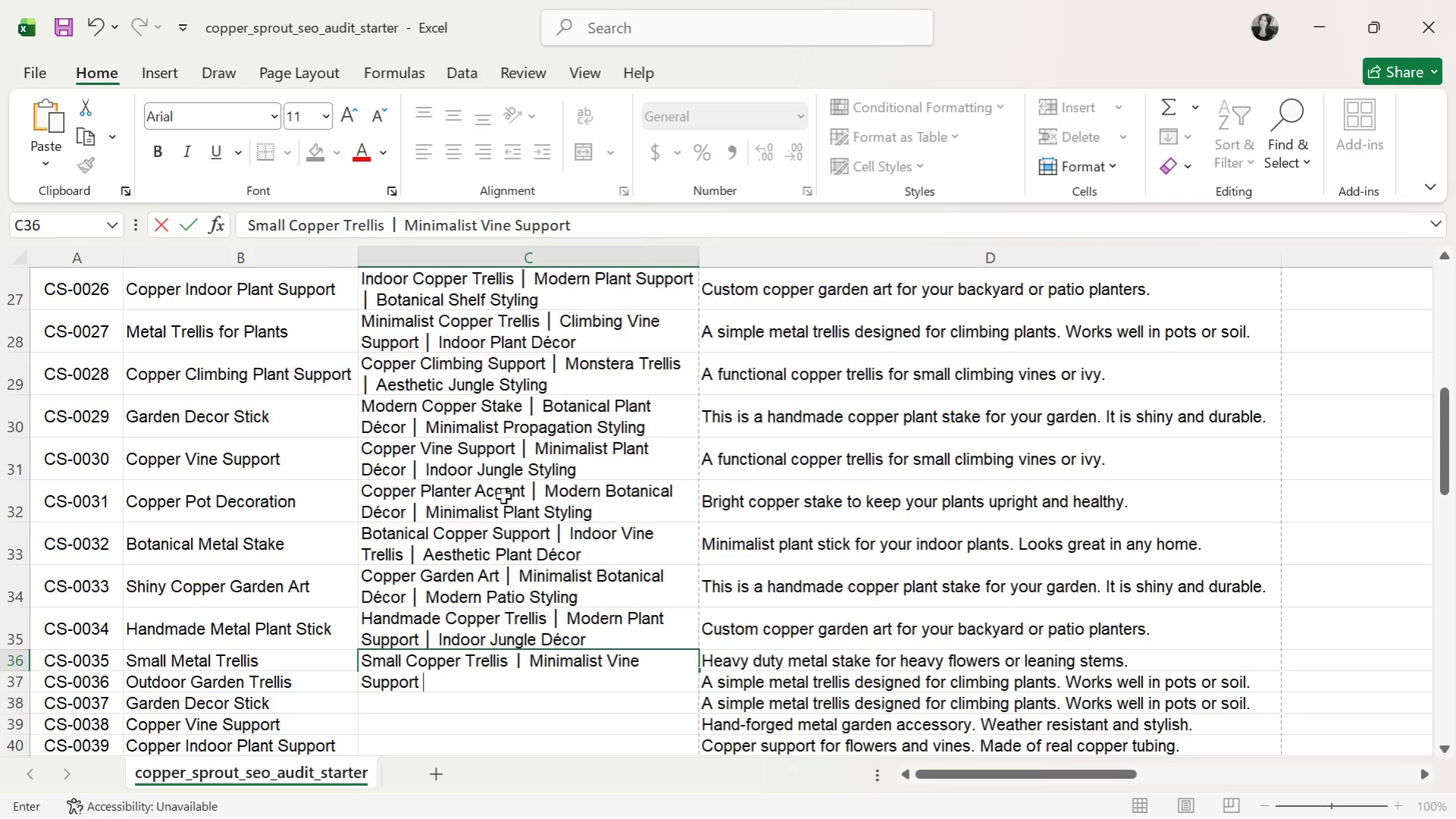 
key(Control+V)
 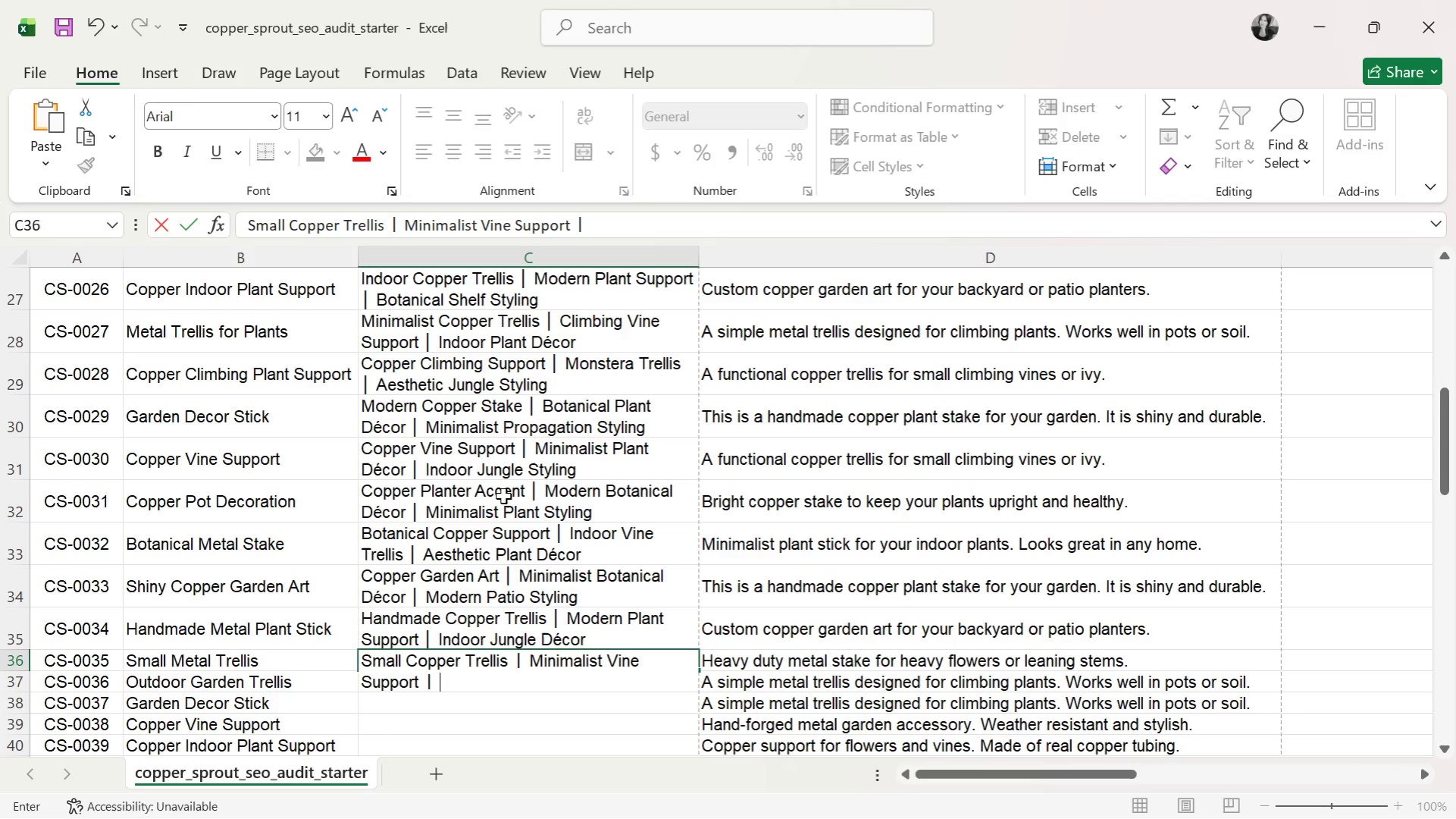 
type( Modern Plant Styling)
 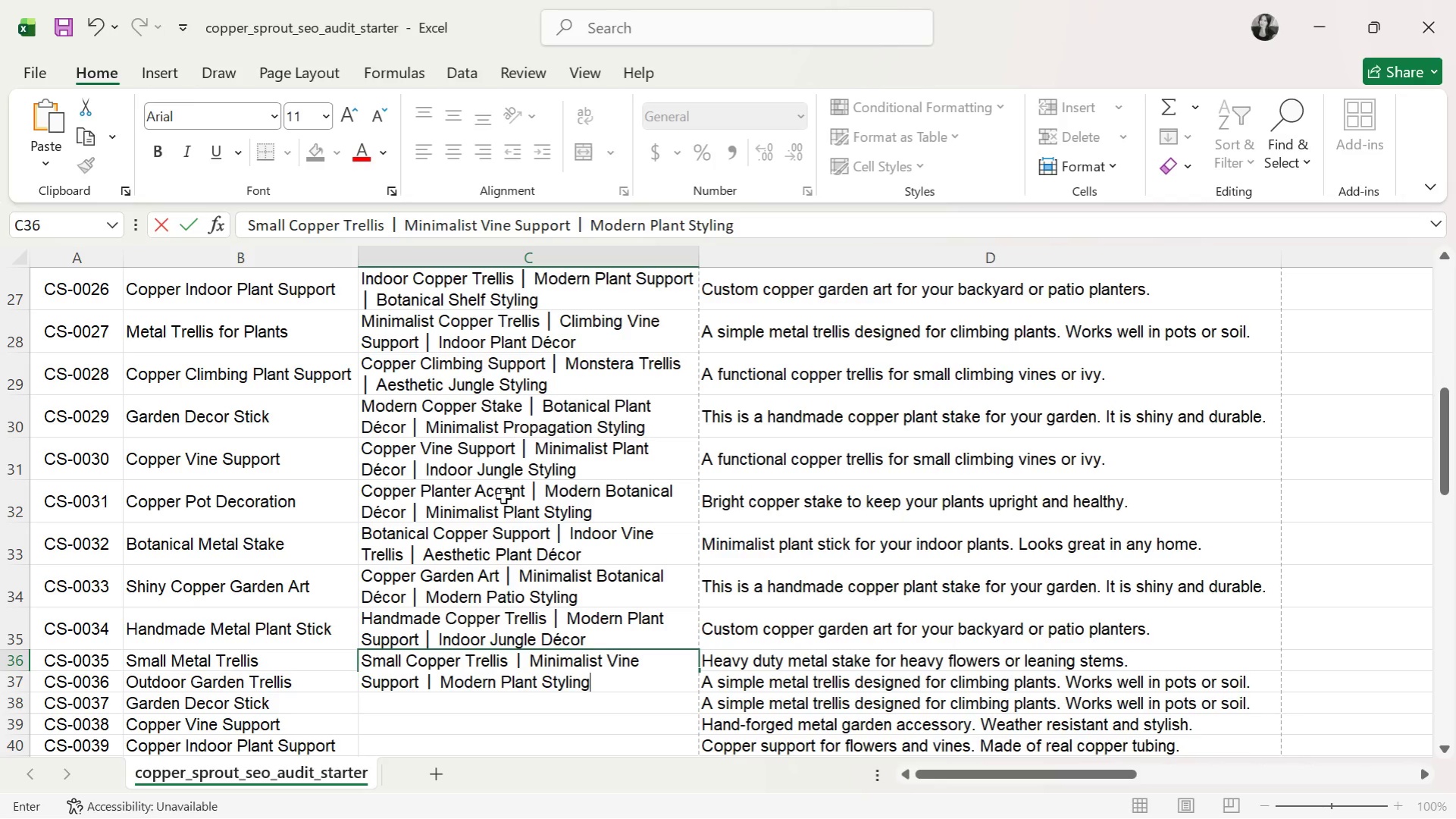 
key(Enter)
 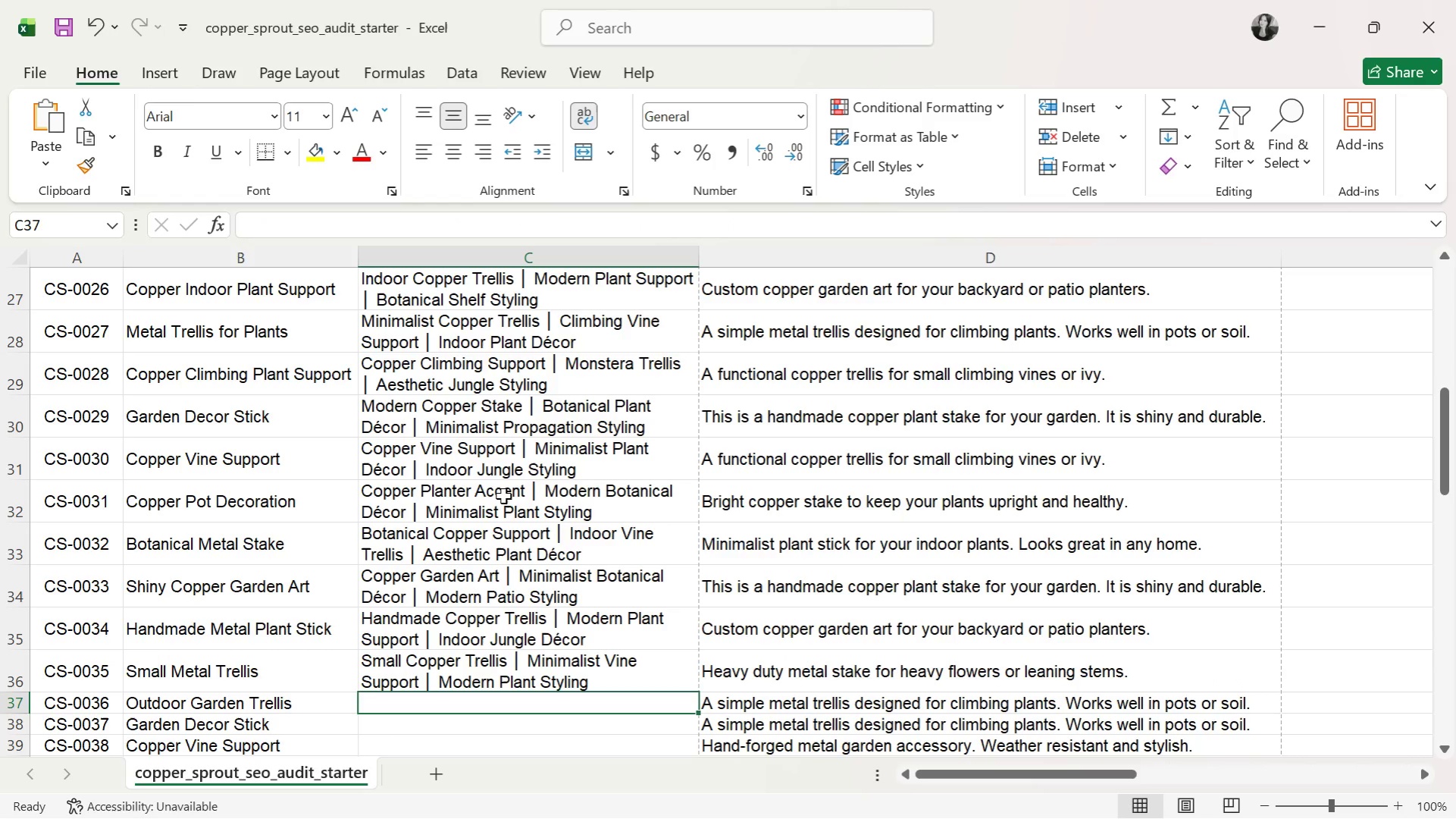 
scroll: coordinate [498, 536], scroll_direction: down, amount: 3.0
 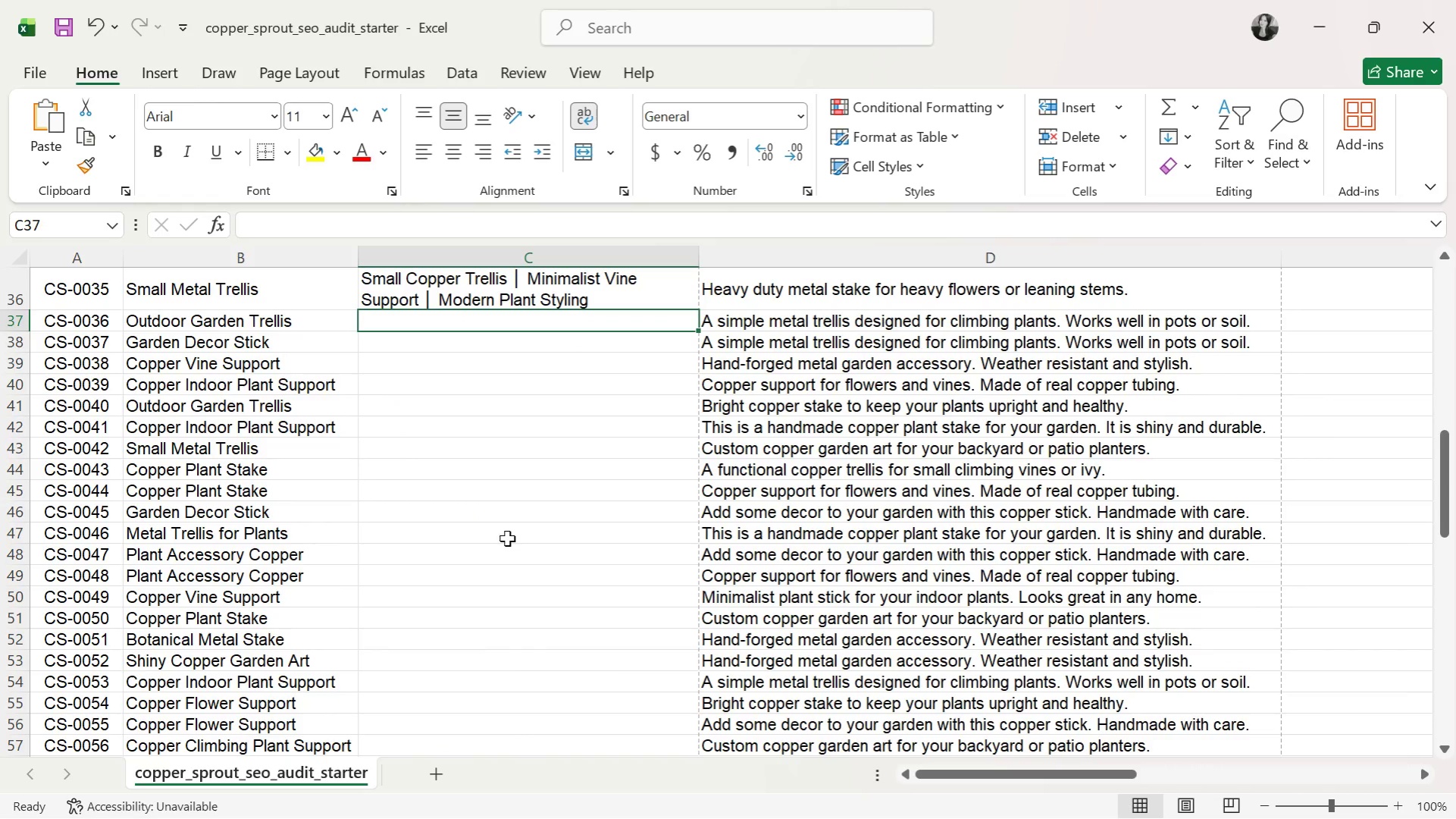 
type(Outdoor c)
key(Backspace)
type(C)
key(Backspace)
key(Backspace)
type(c)
key(Backspace)
key(Backspace)
type(Copper Trellis )
 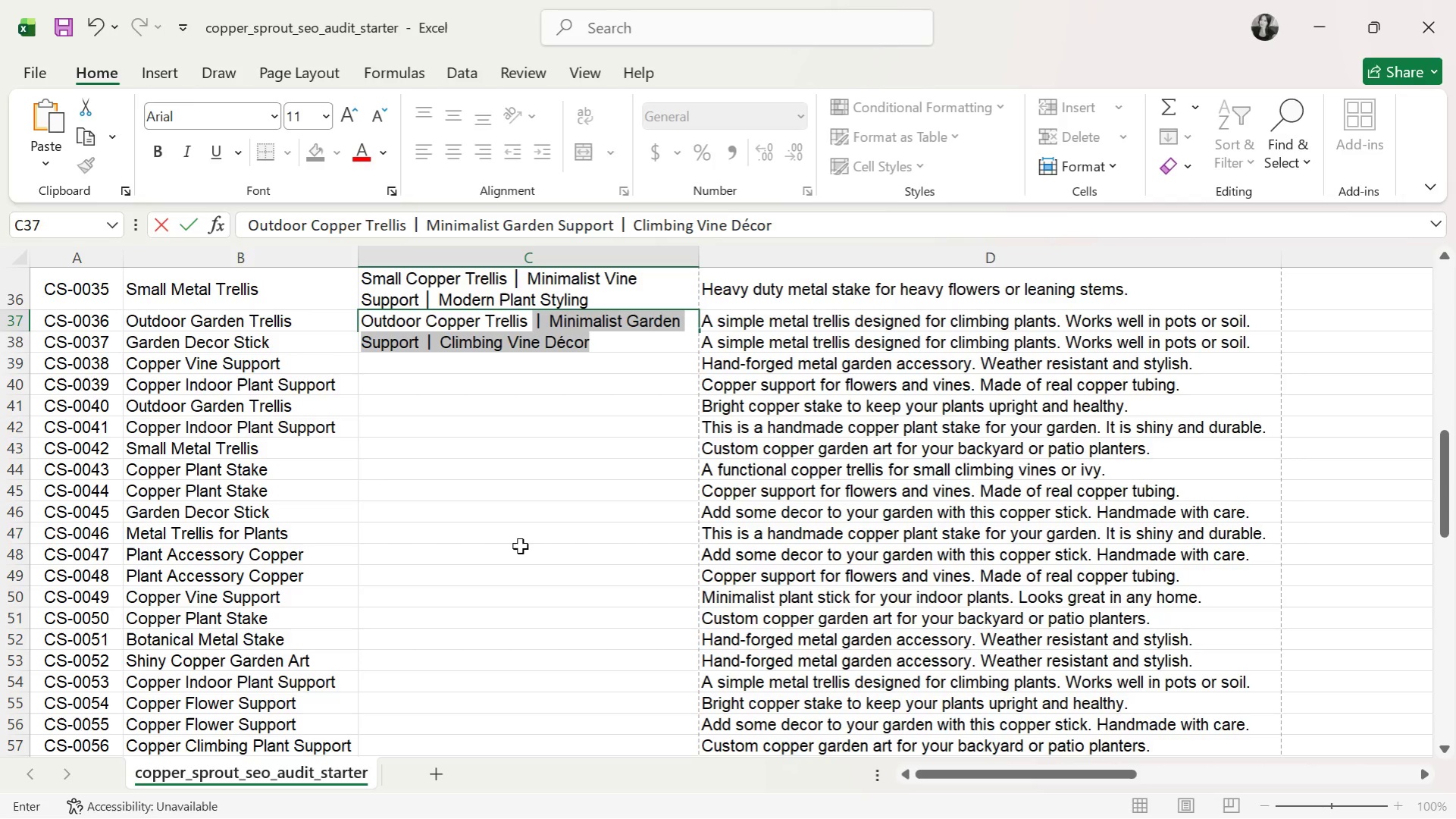 
key(Control+ControlLeft)
 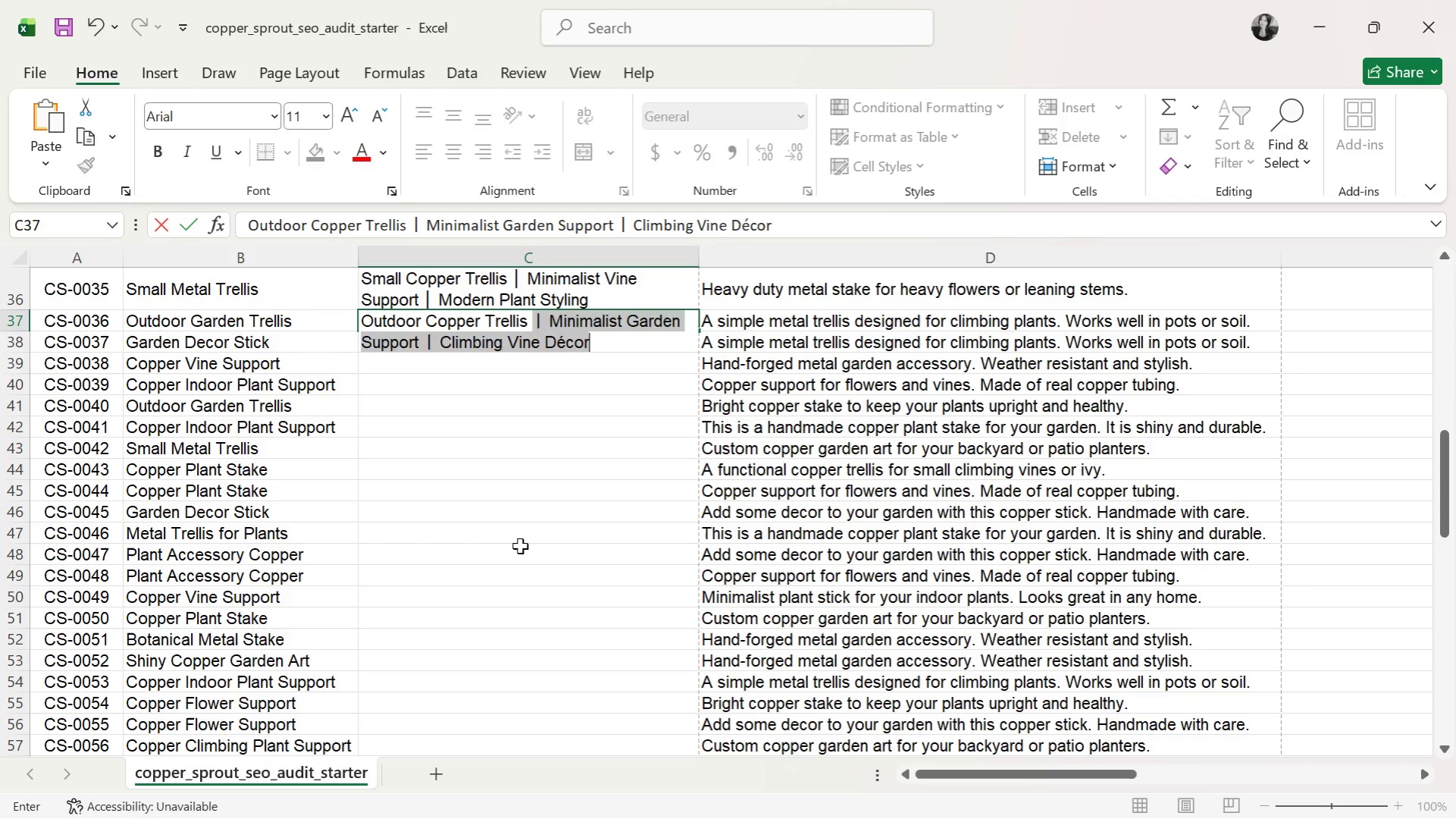 
key(Control+V)
 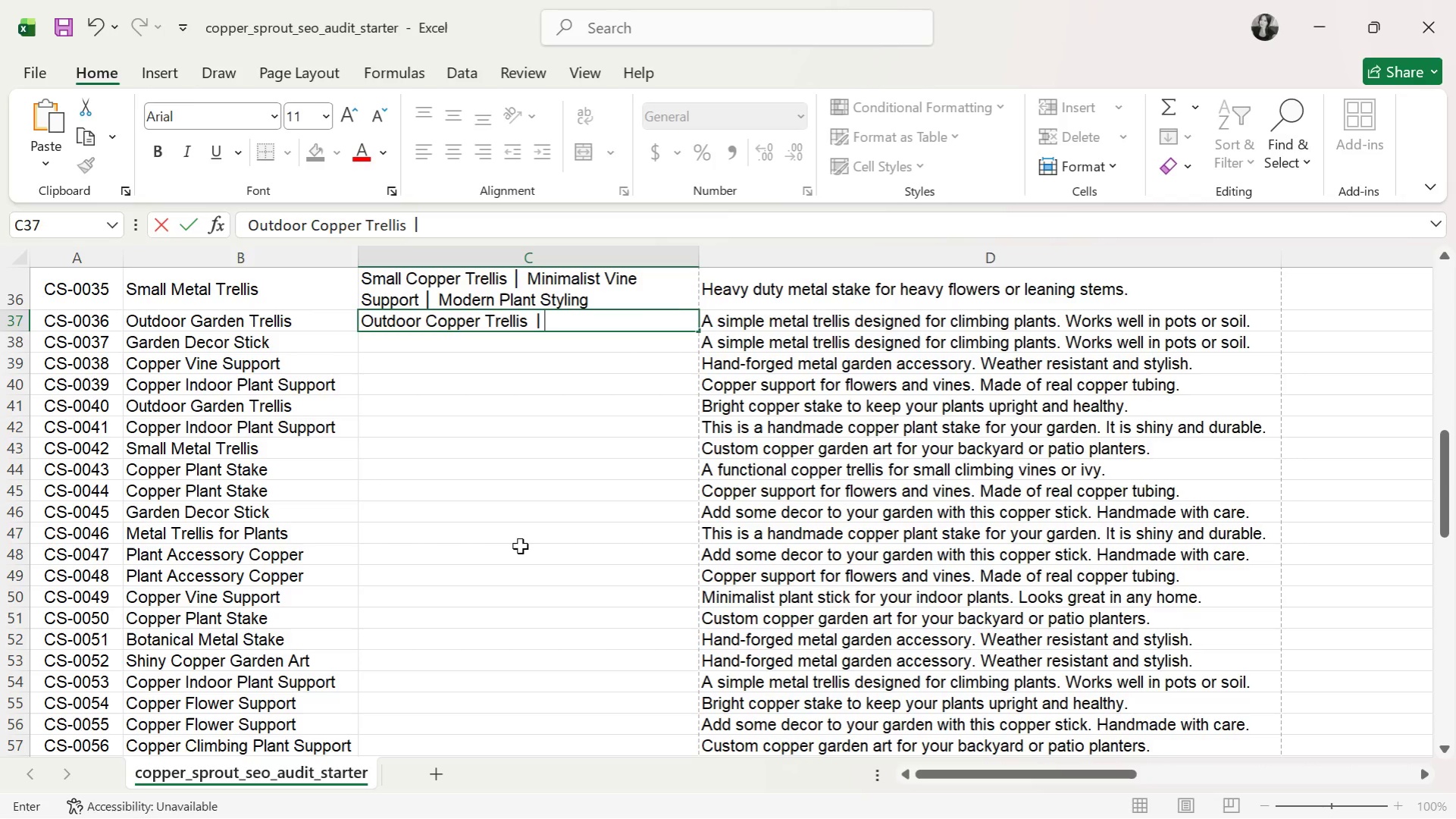 
type( Minimalist)
 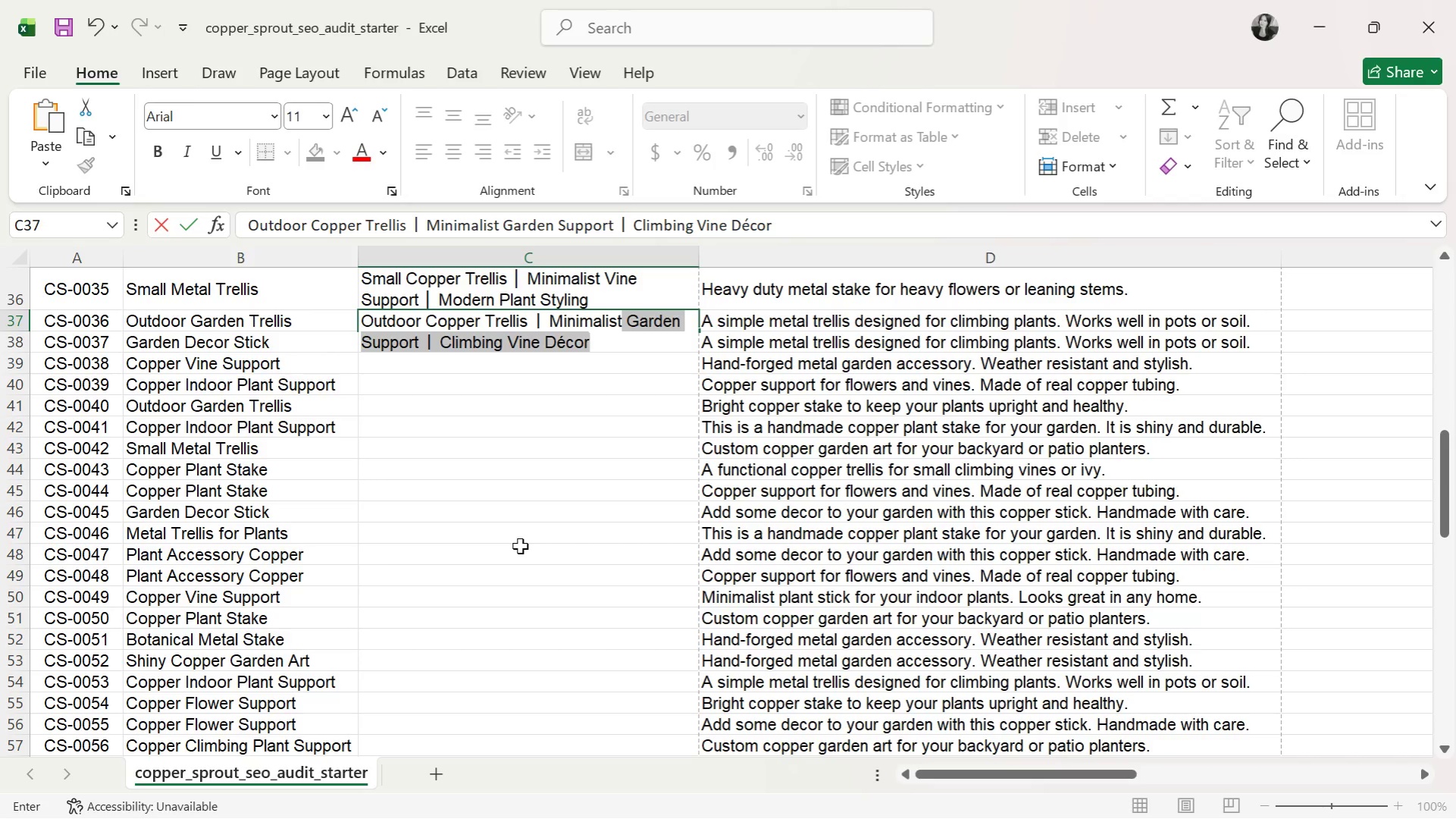 
wait(5.95)
 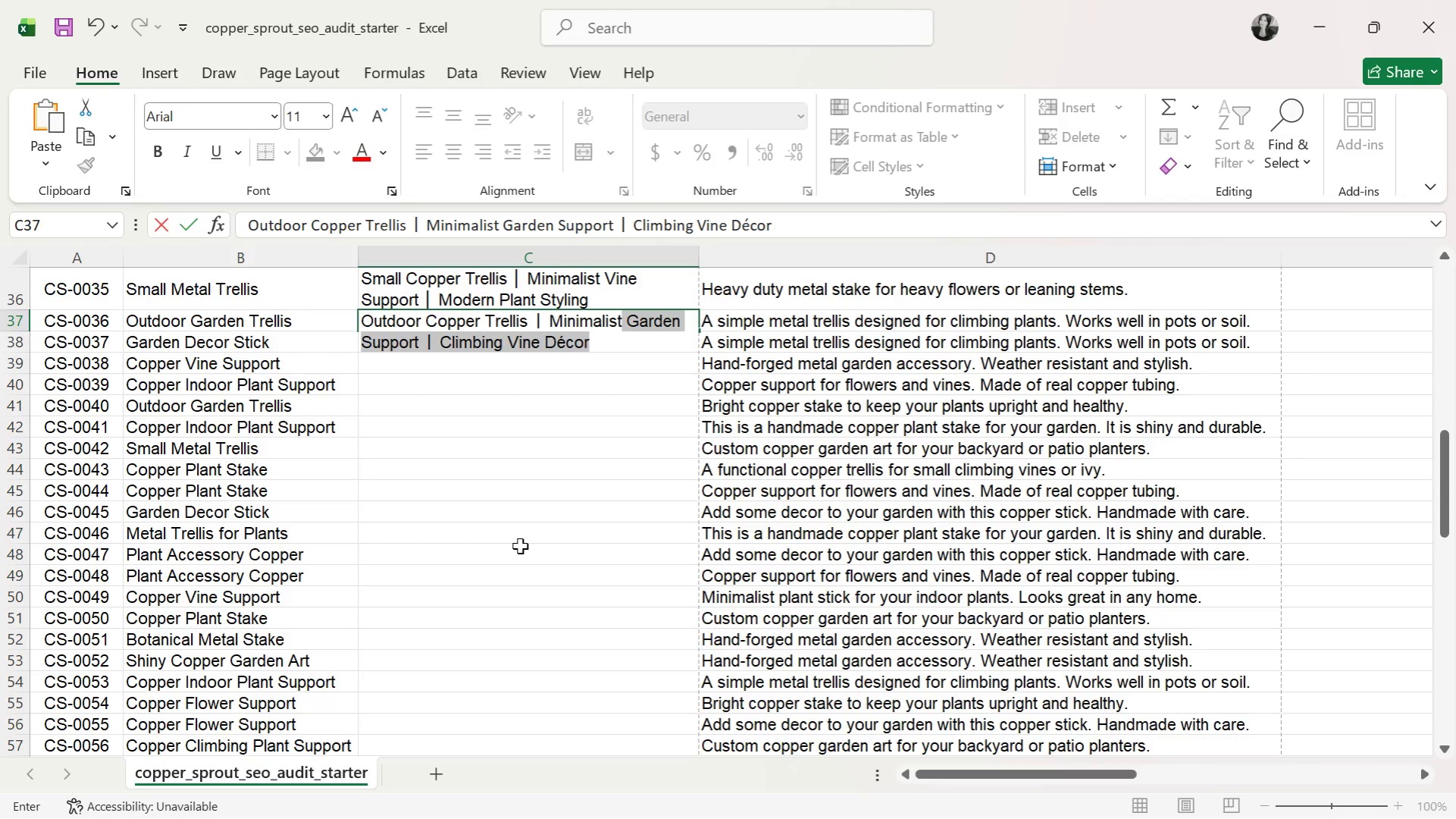 
type( Garnden)
key(Backspace)
key(Backspace)
key(Backspace)
key(Backspace)
type(den D)
key(Backspace)
type(Support )
 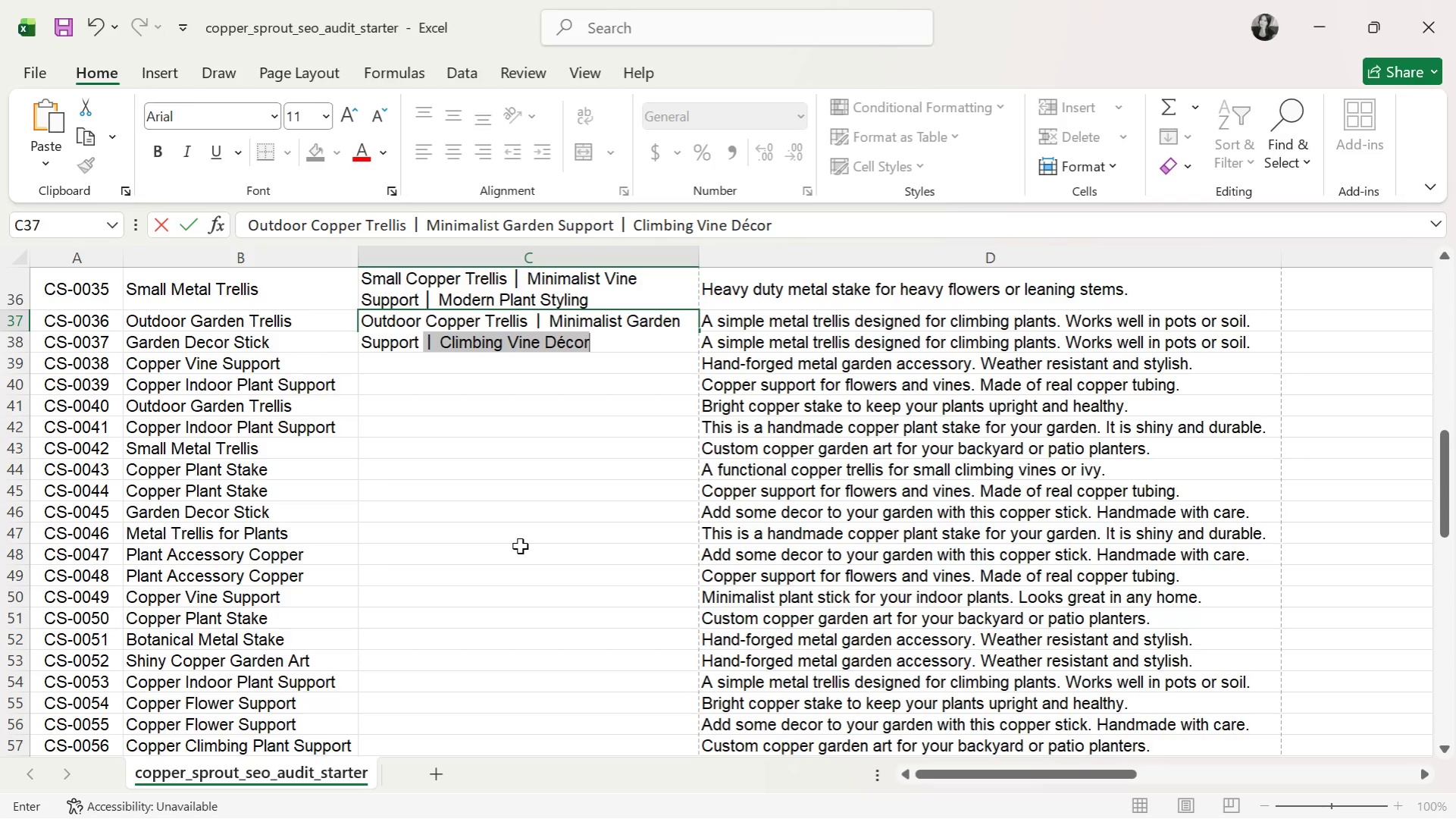 
key(Control+ControlLeft)
 